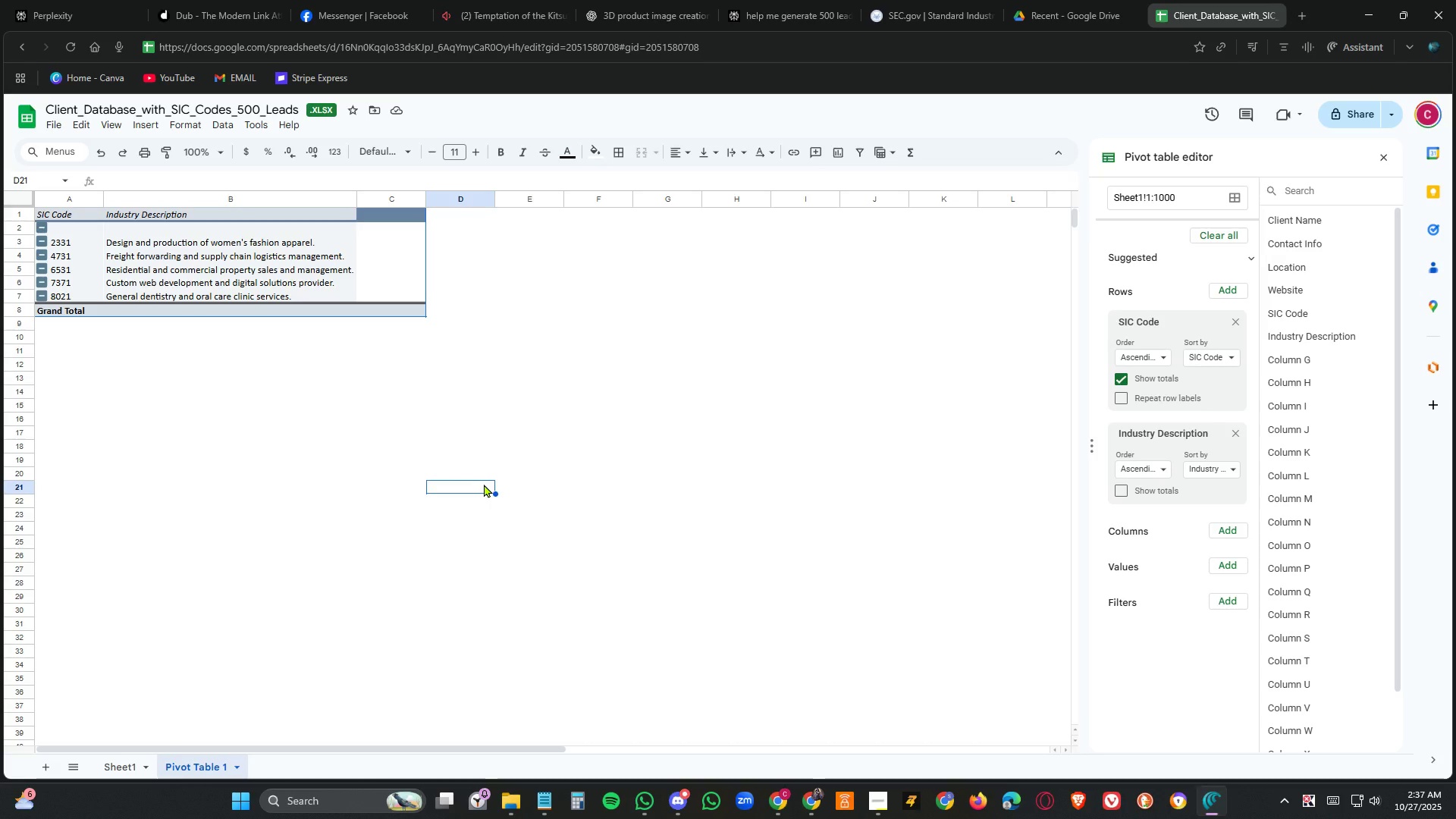 
left_click([1235, 567])
 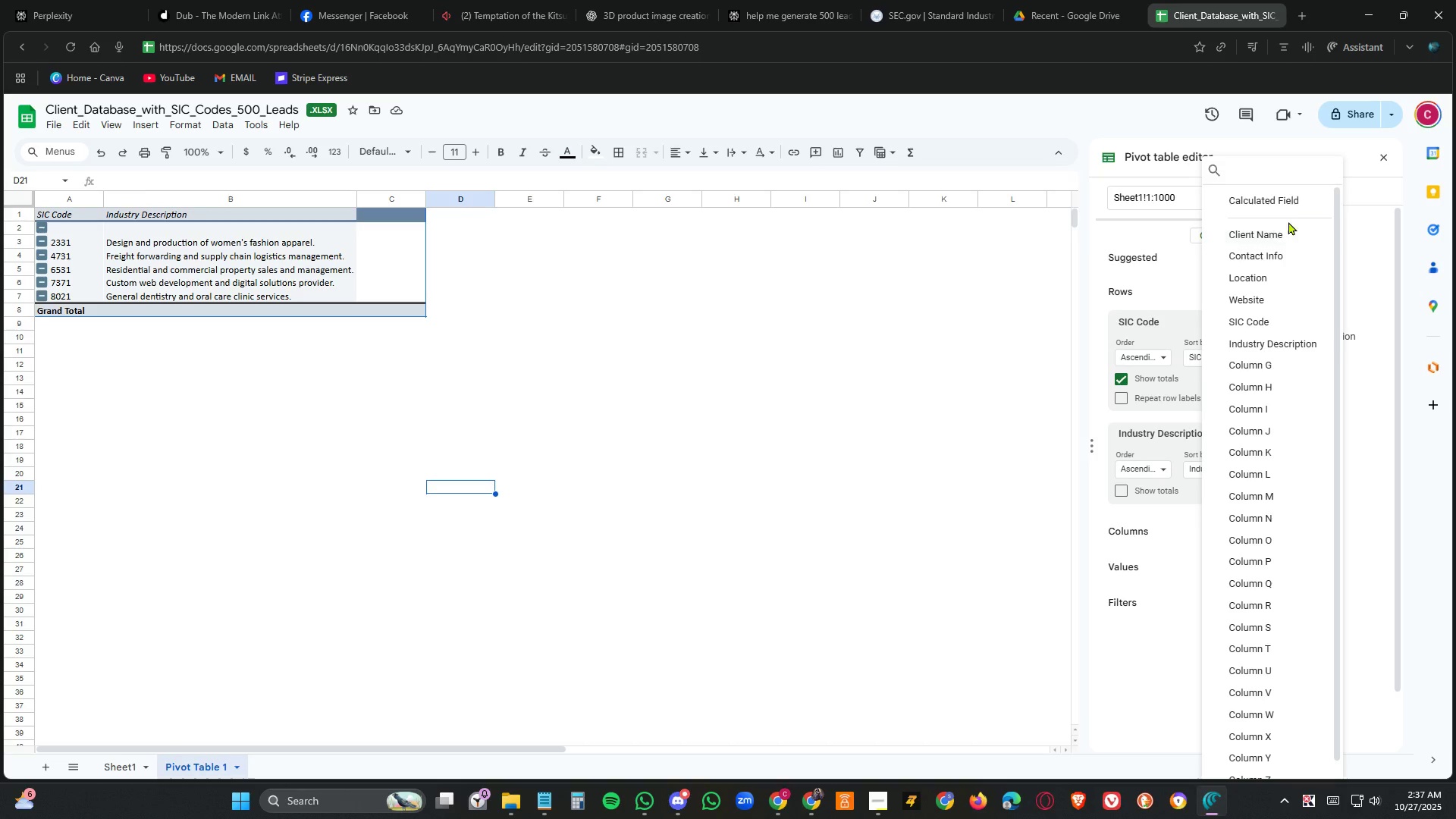 
left_click([1283, 320])
 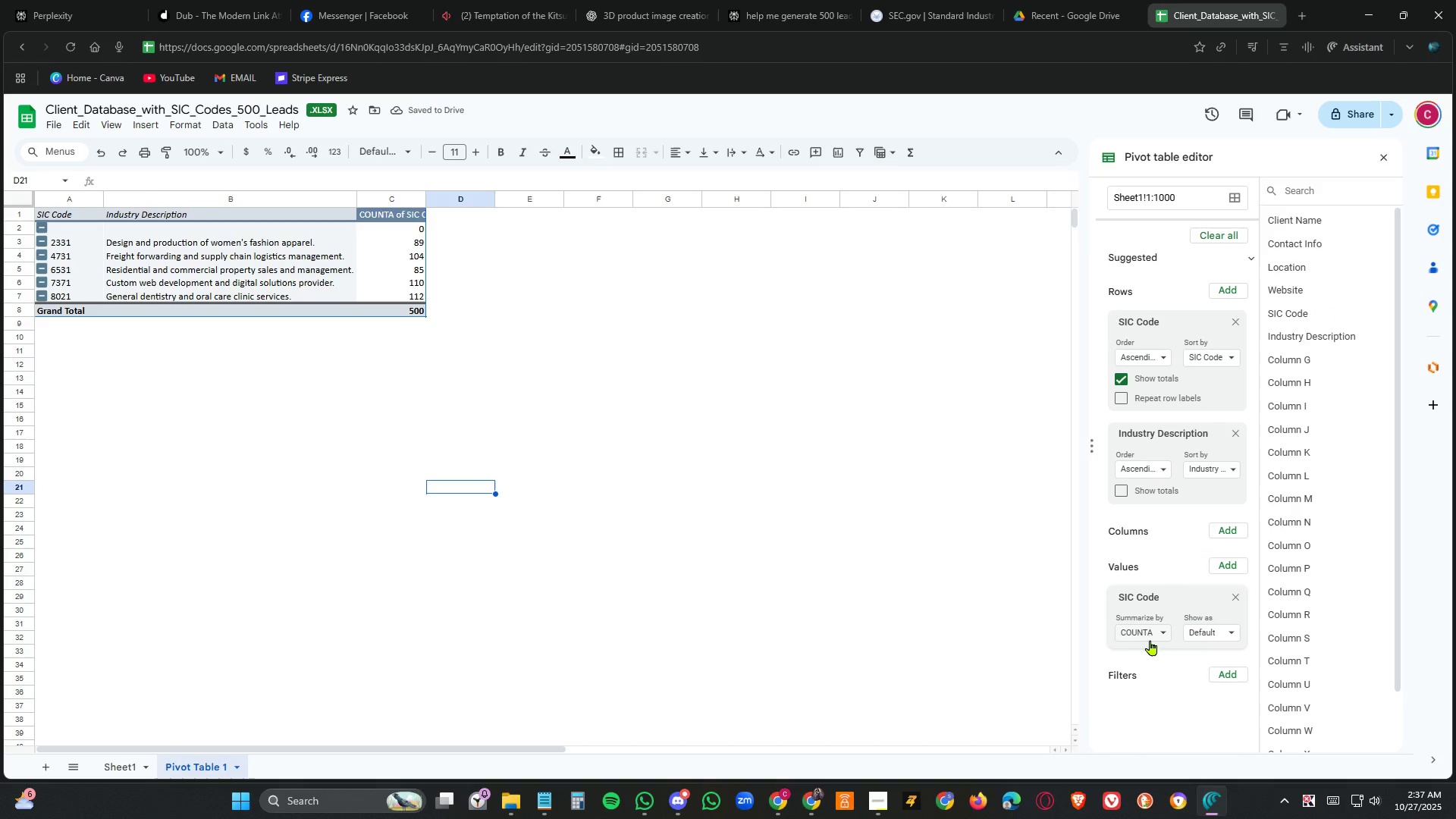 
left_click([1153, 635])
 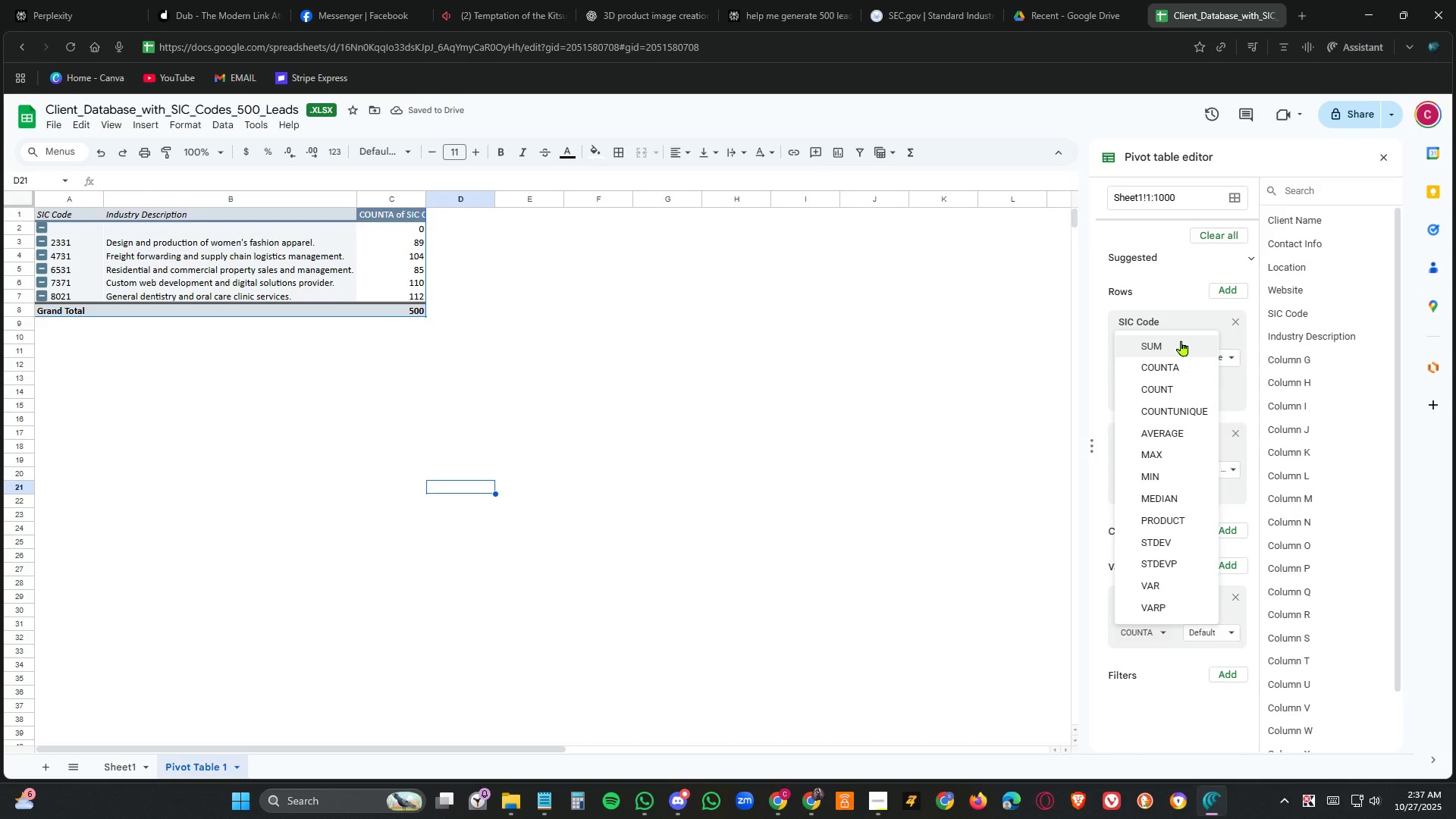 
left_click([1181, 340])
 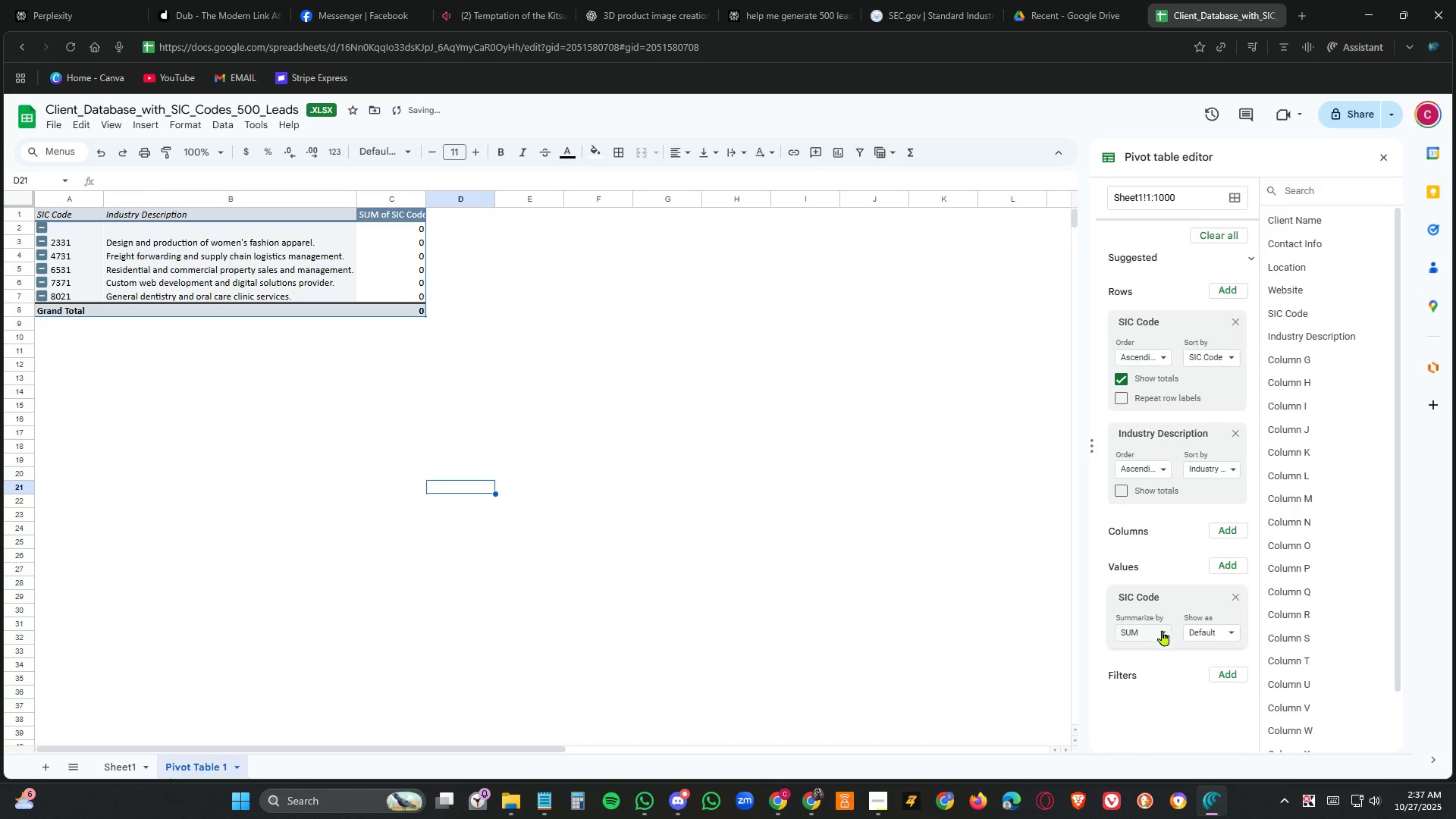 
left_click([1161, 632])
 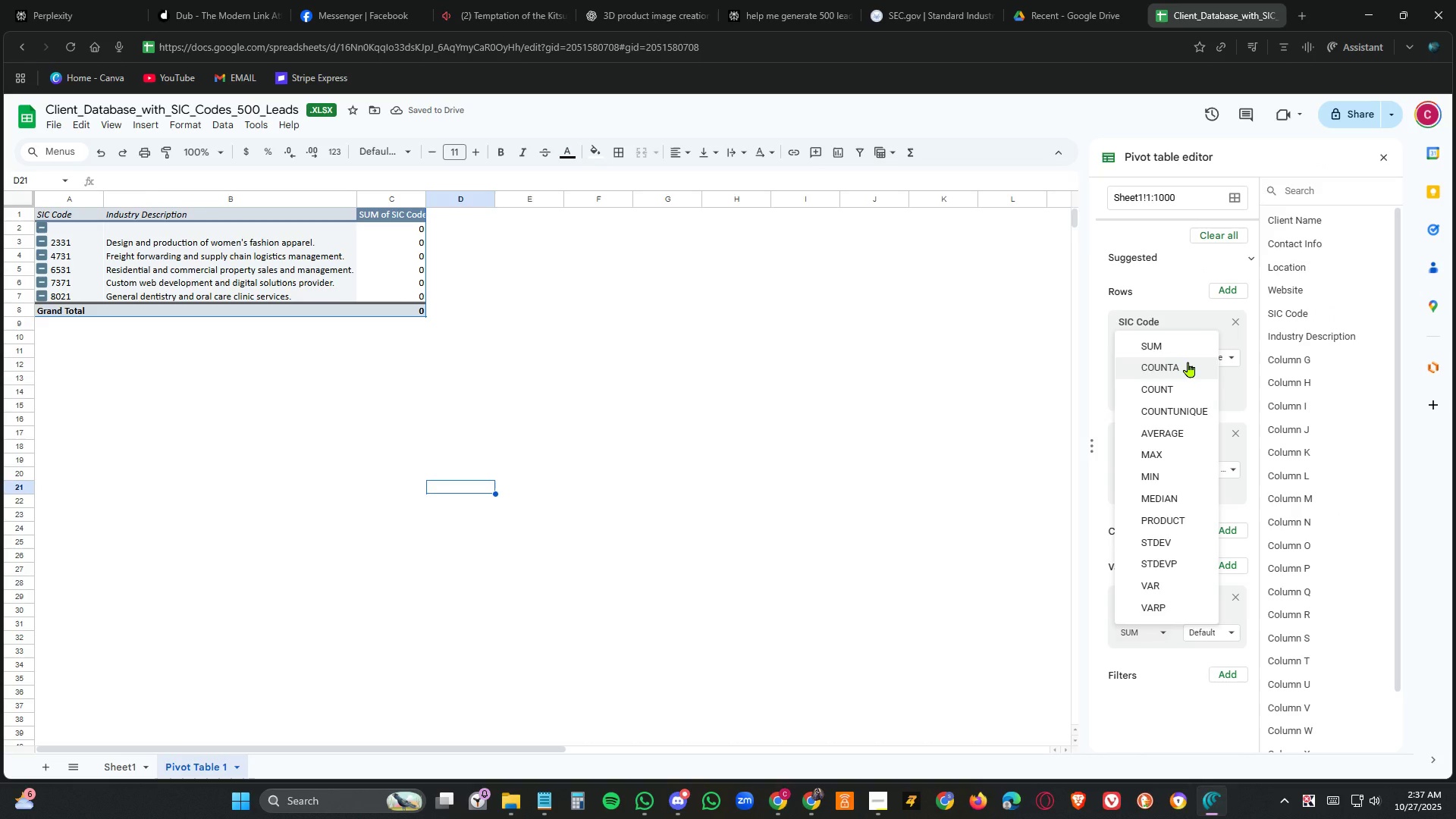 
left_click([1188, 362])
 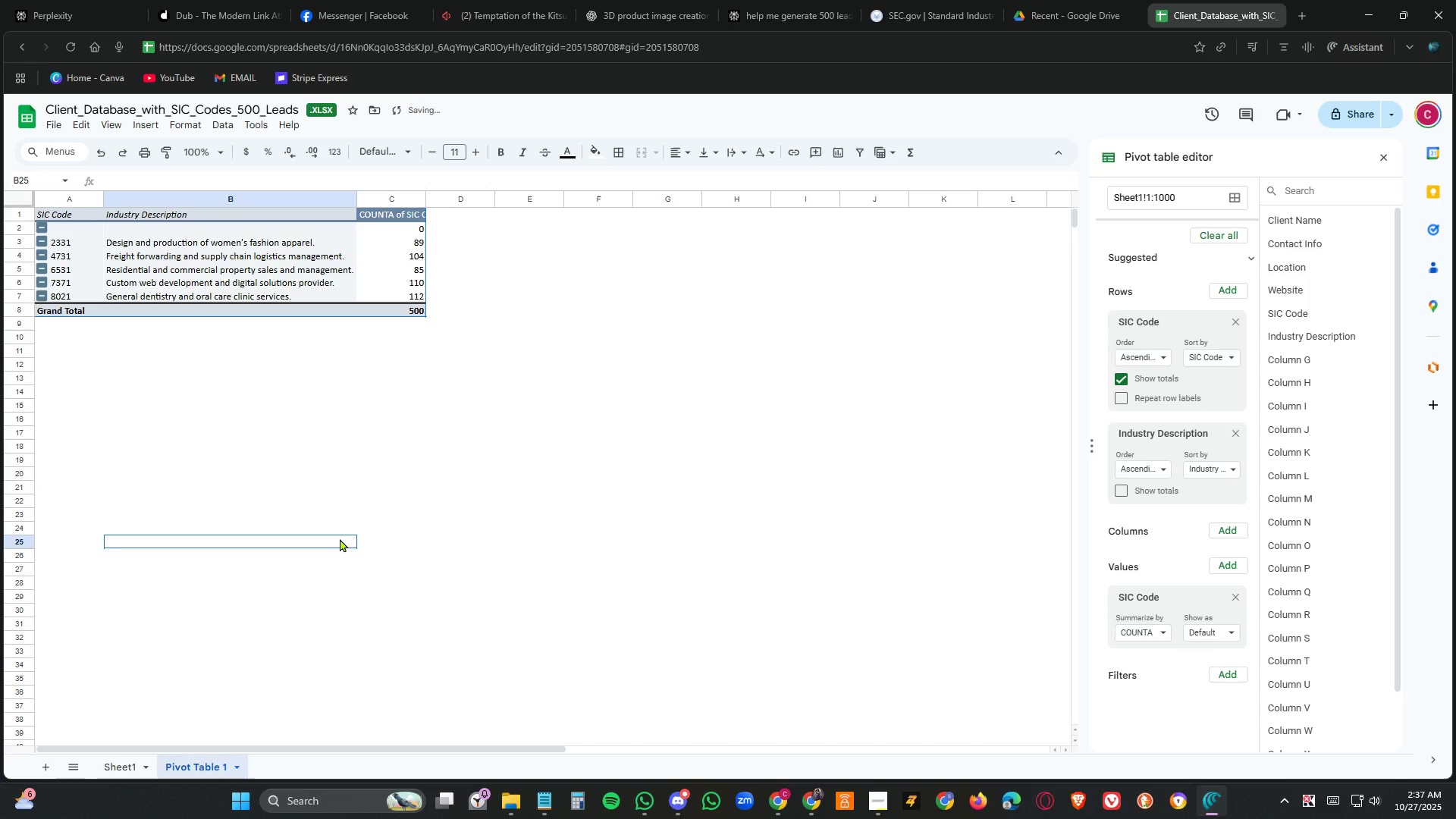 
left_click([340, 538])
 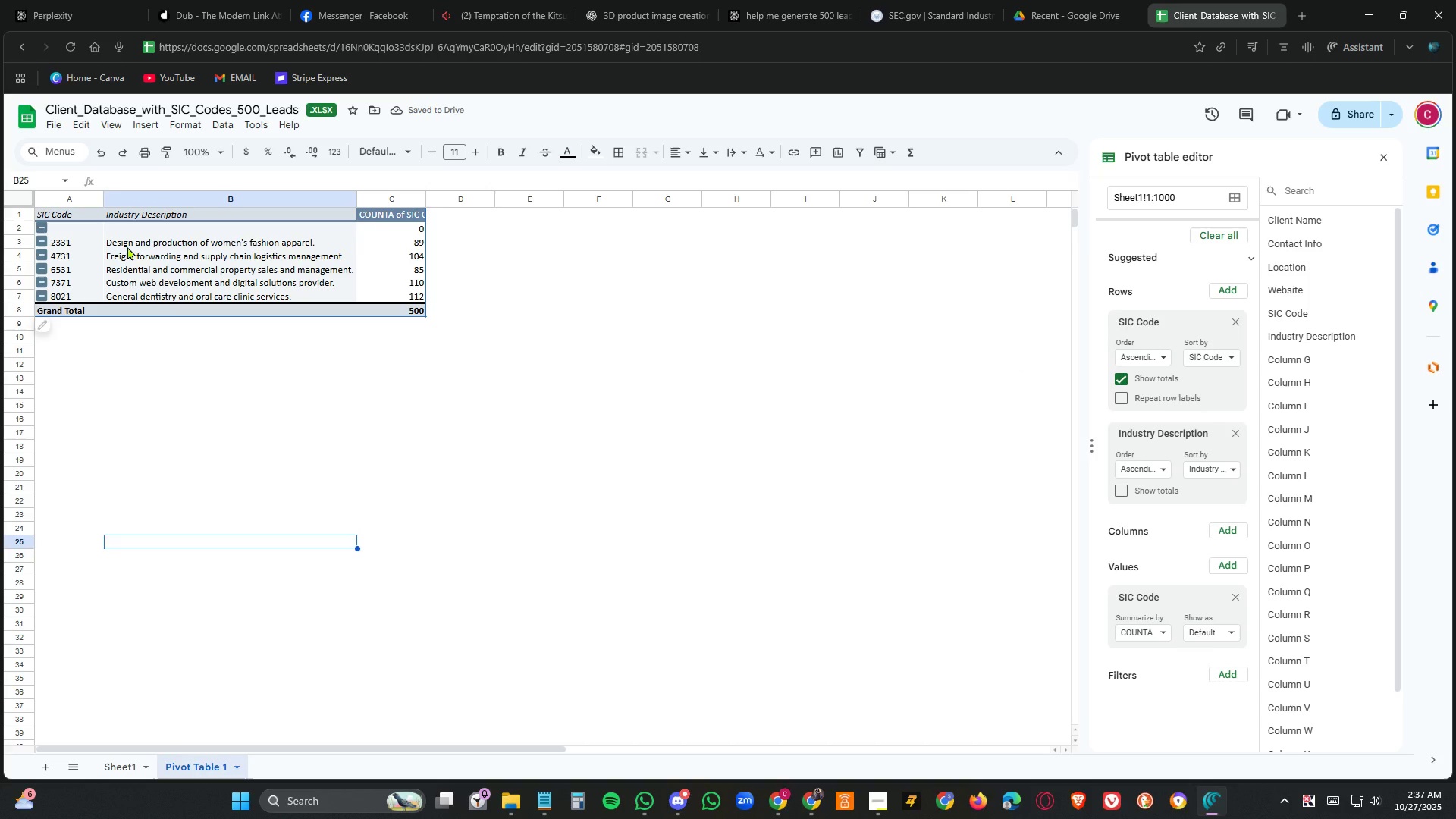 
wait(5.32)
 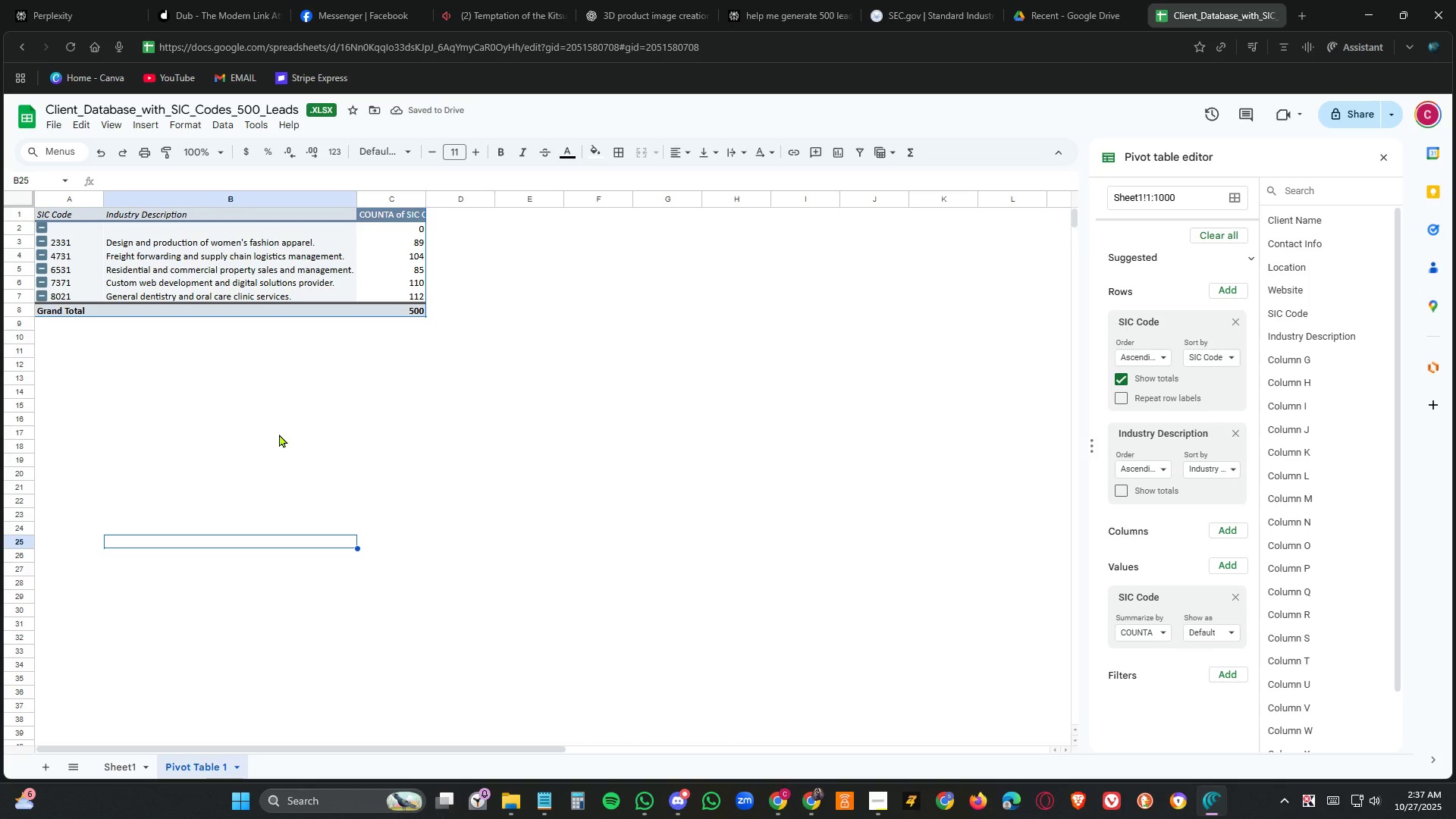 
double_click([131, 266])
 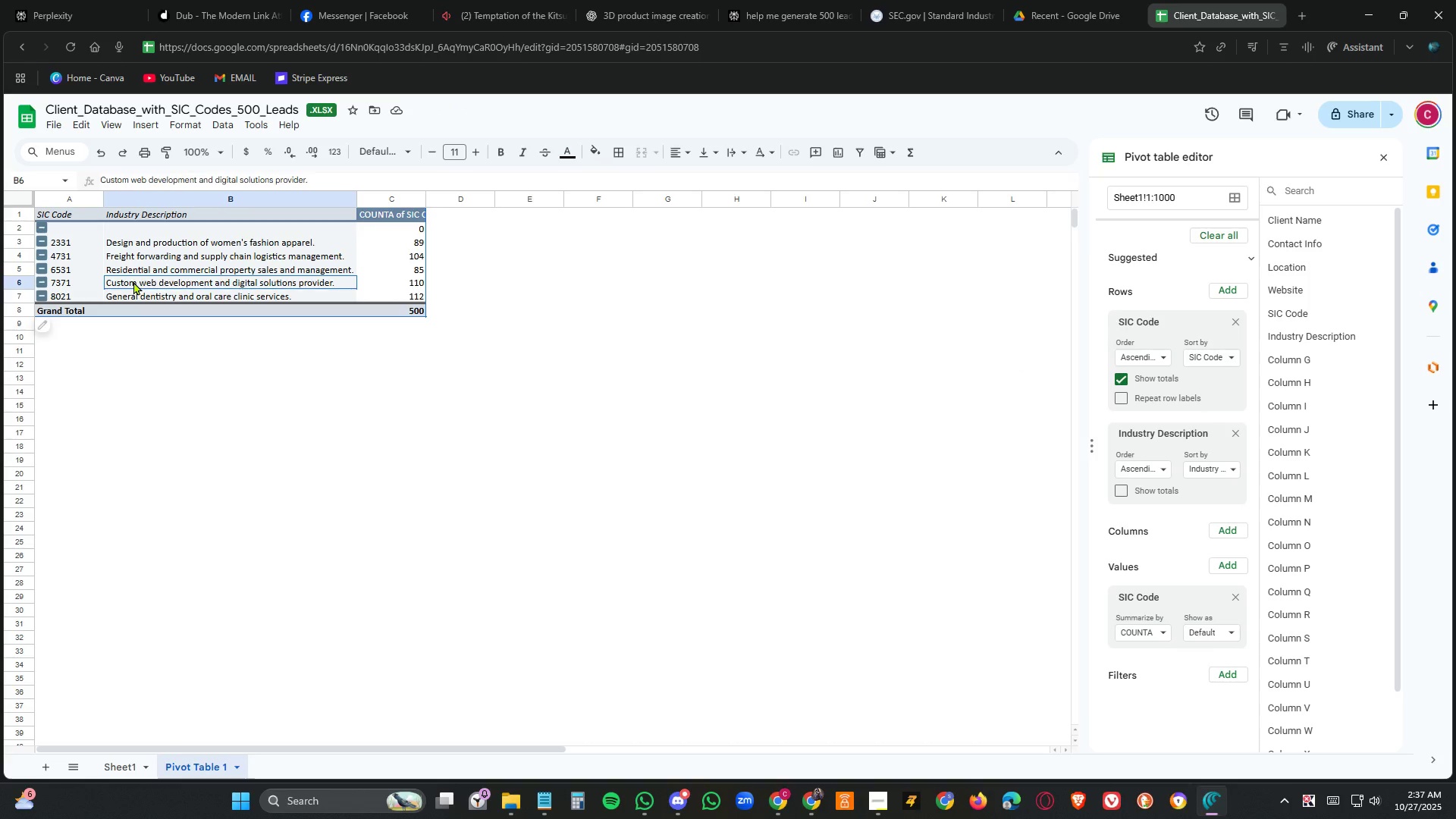 
triple_click([133, 281])
 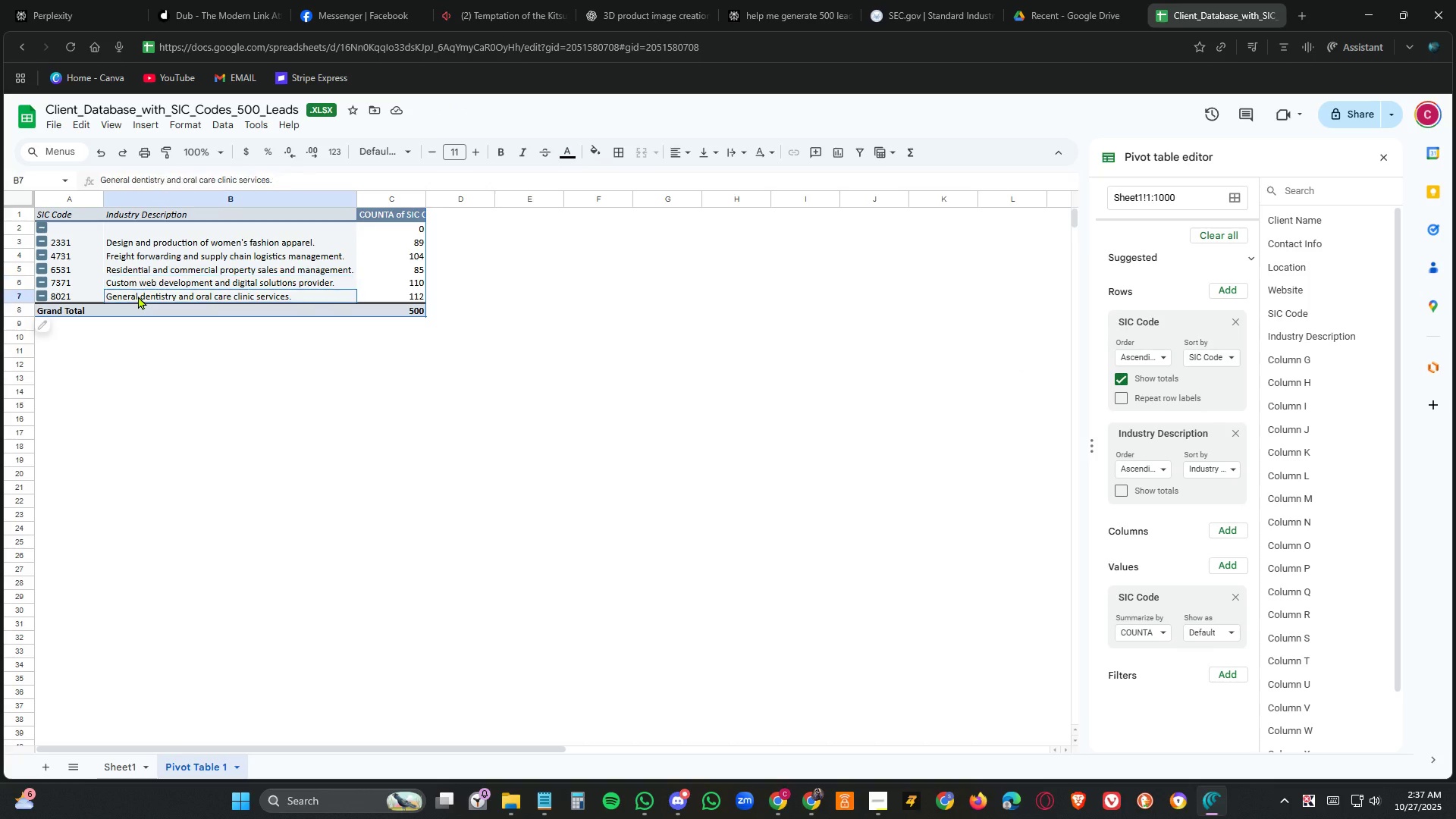 
left_click([138, 296])
 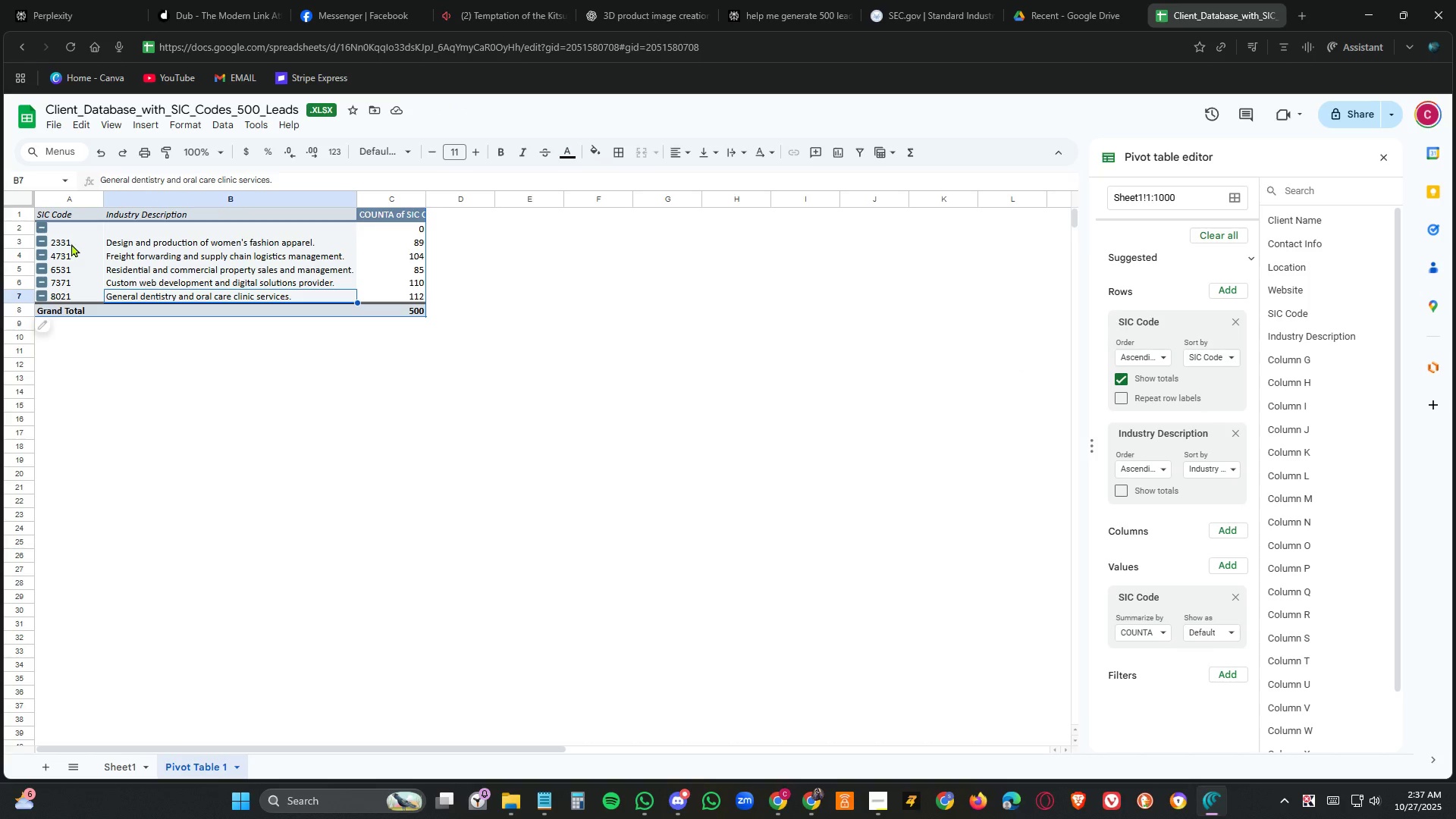 
left_click_drag(start_coordinate=[71, 243], to_coordinate=[116, 254])
 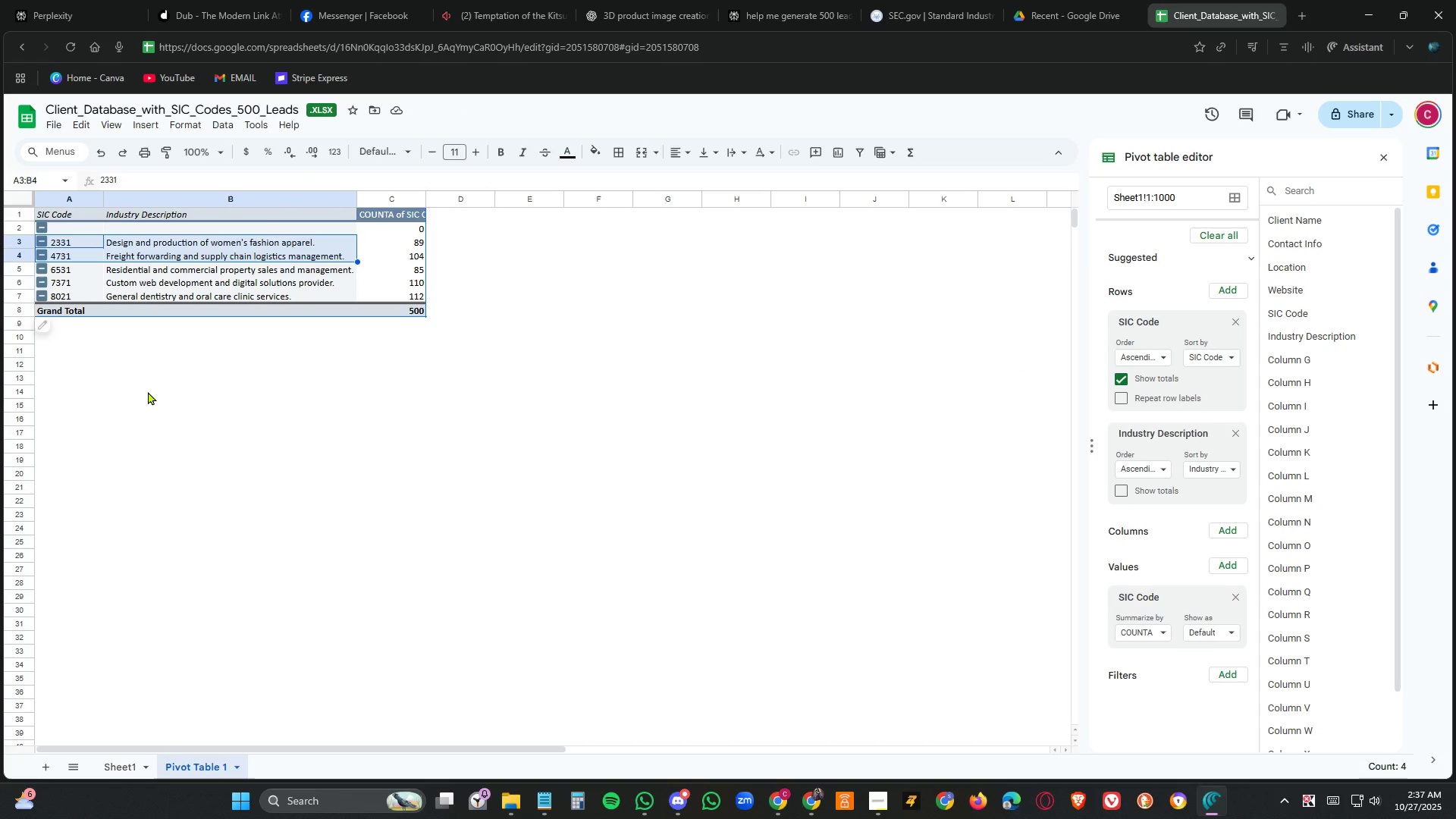 
left_click([152, 391])
 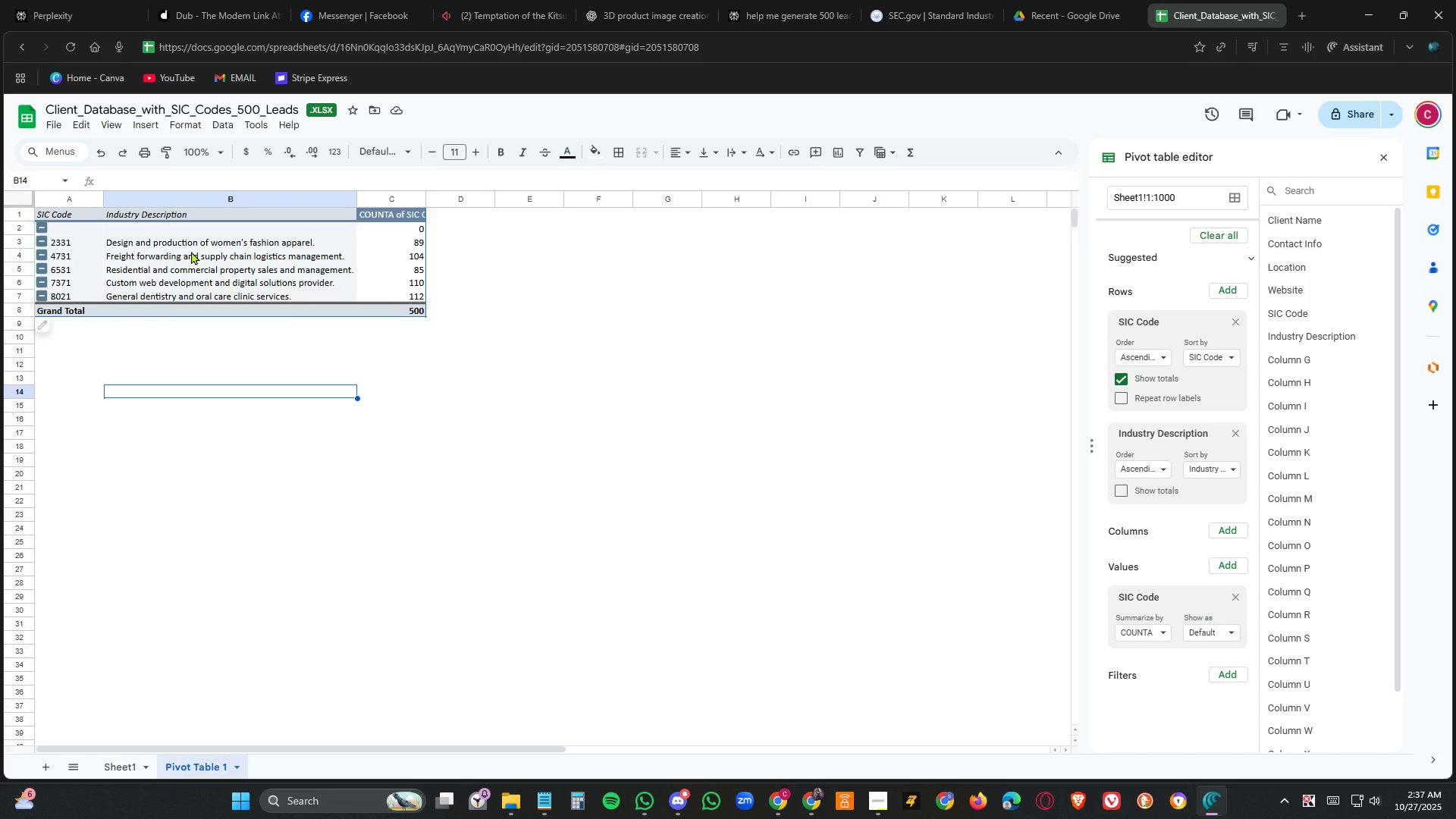 
wait(6.31)
 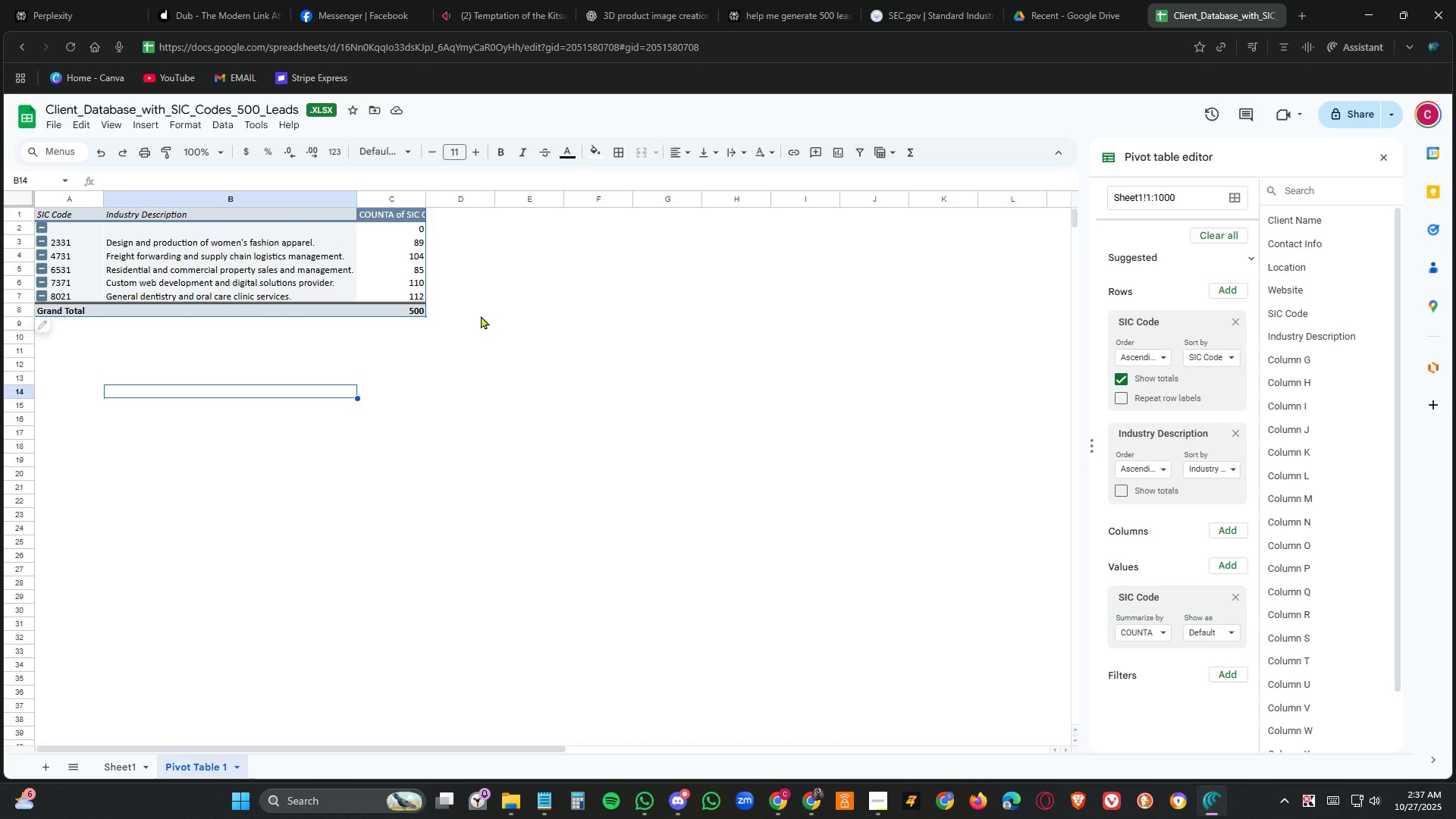 
left_click([22, 229])
 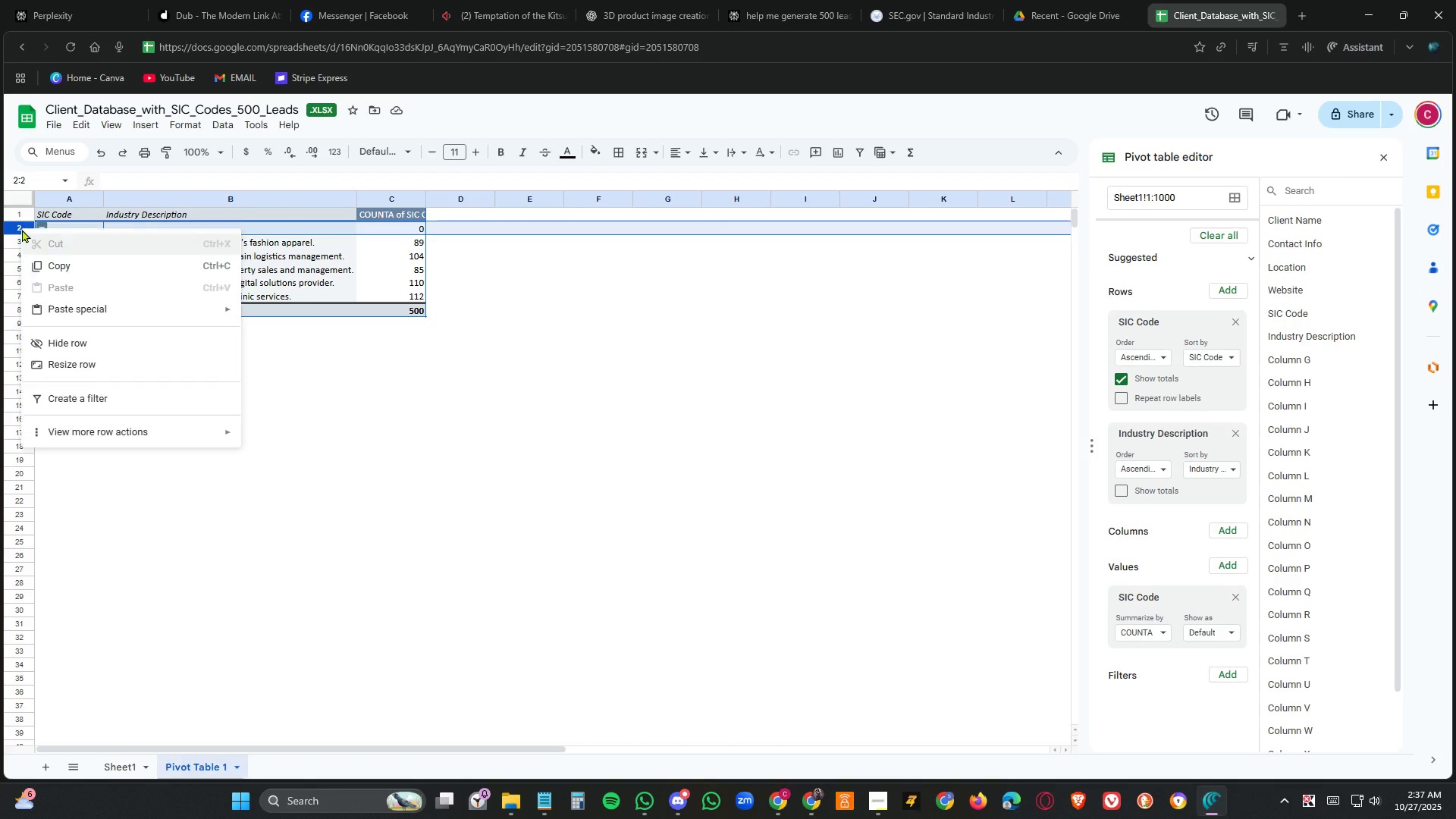 
right_click([22, 229])
 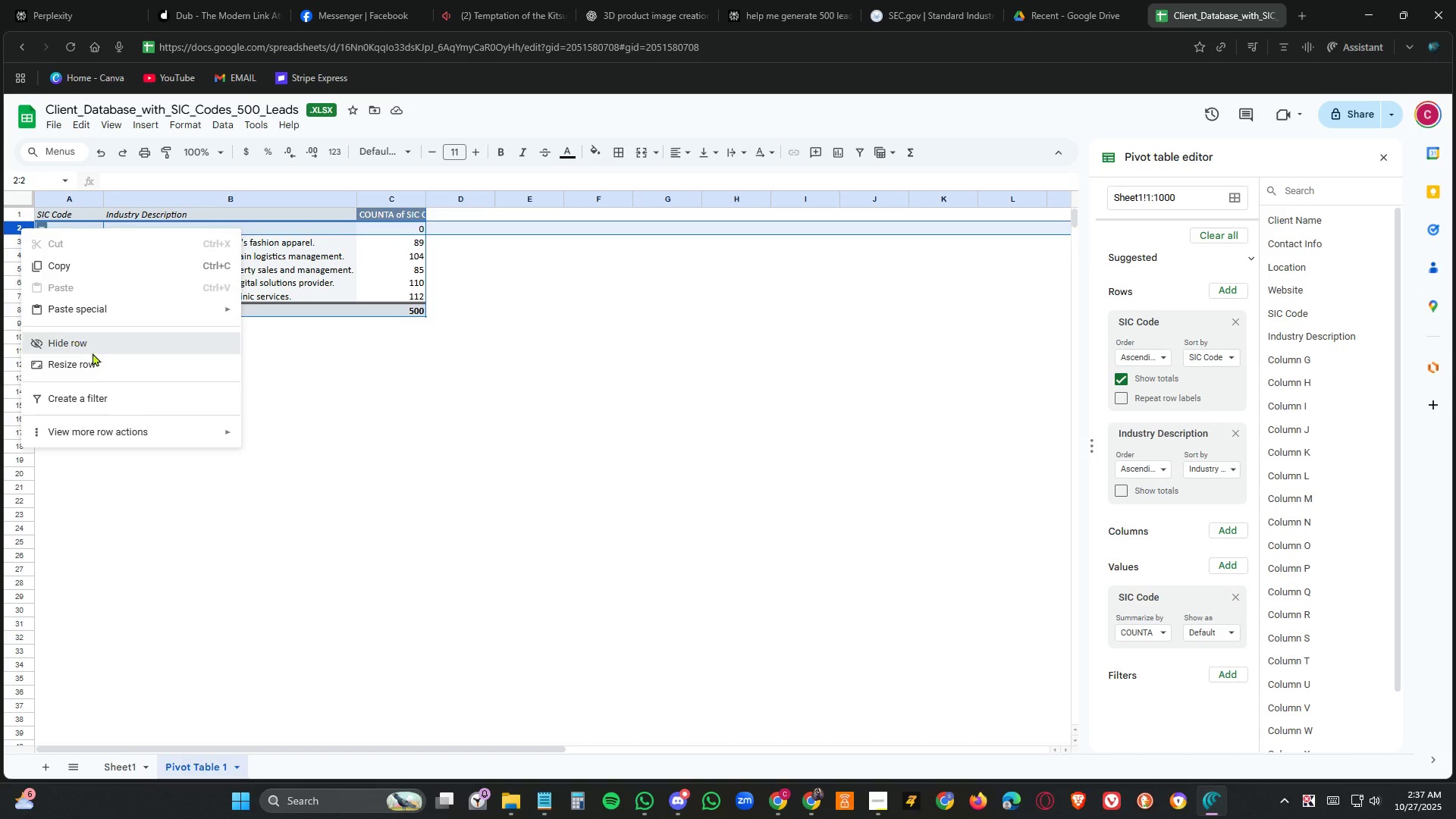 
double_click([460, 518])
 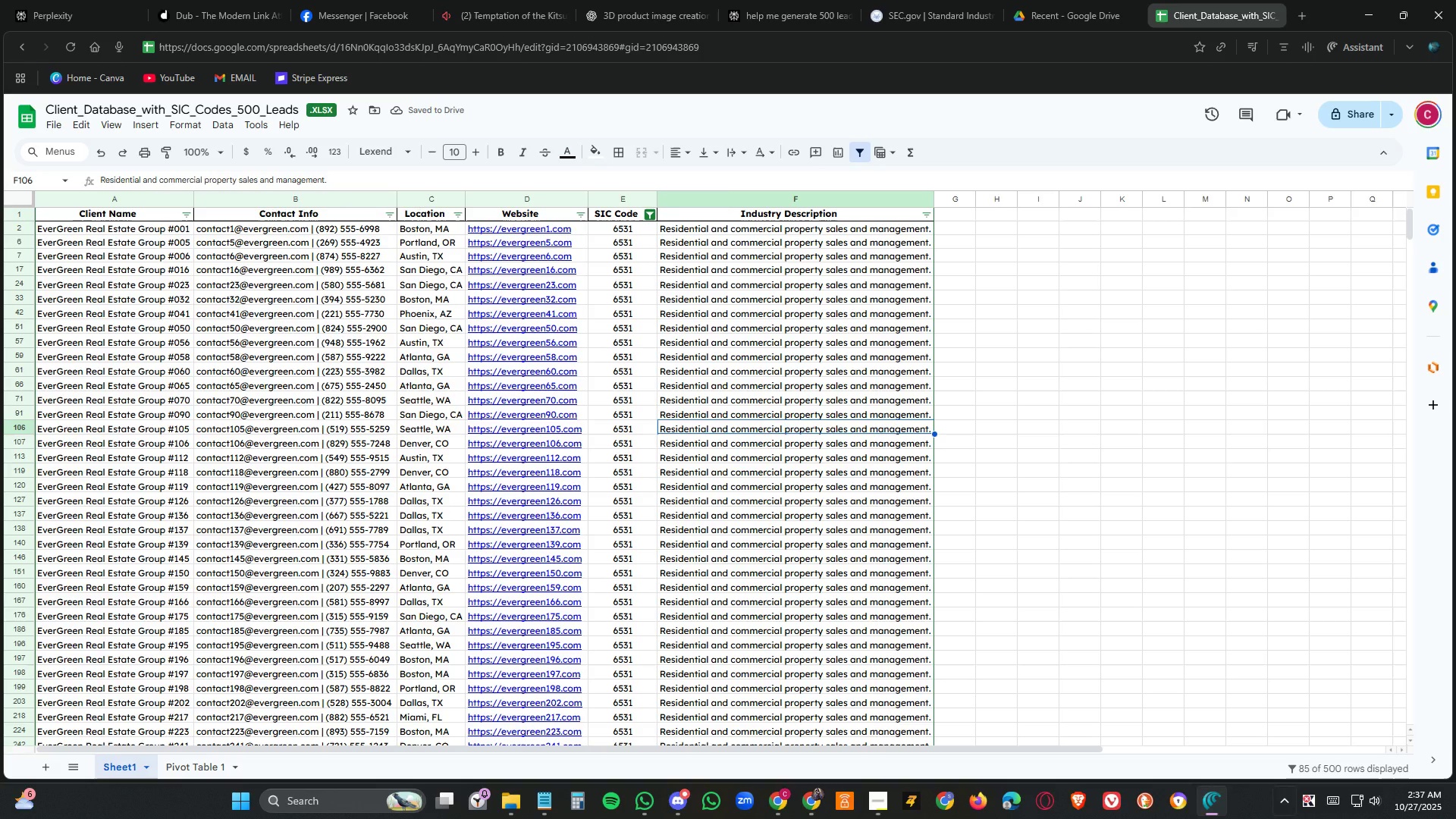 
left_click([1209, 808])
 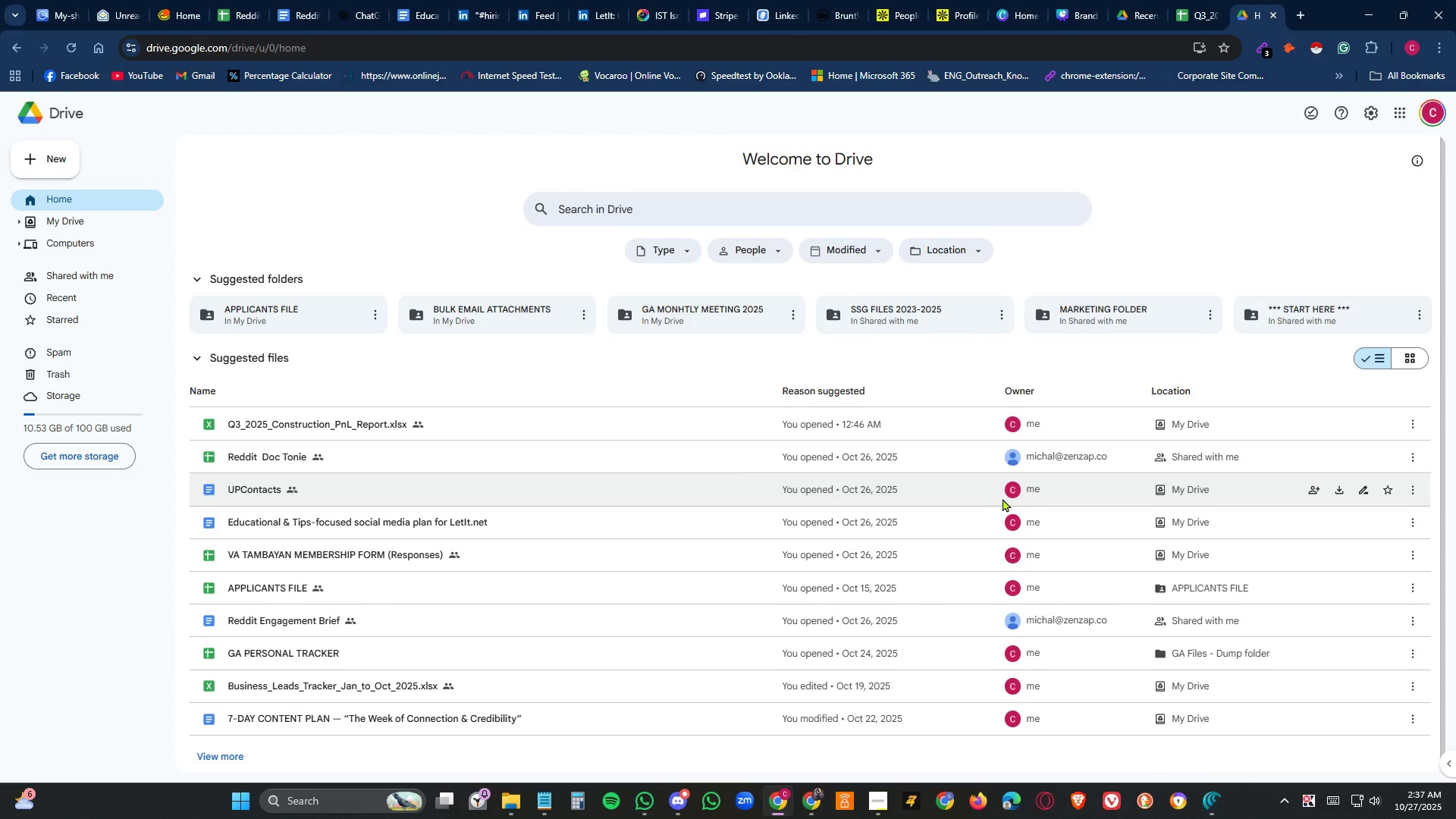 
left_click_drag(start_coordinate=[1215, 802], to_coordinate=[1220, 802])
 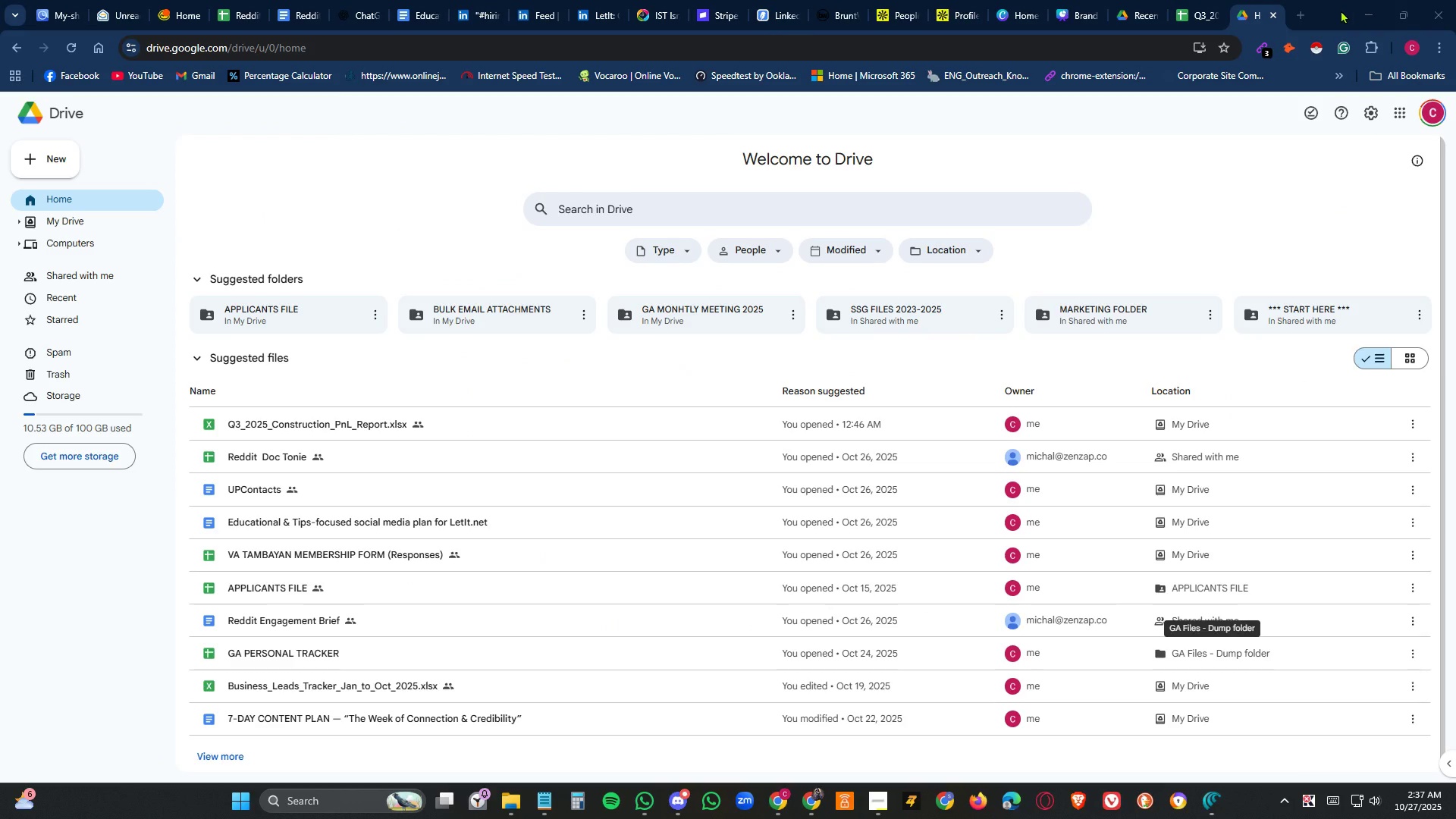 
left_click([1370, 2])
 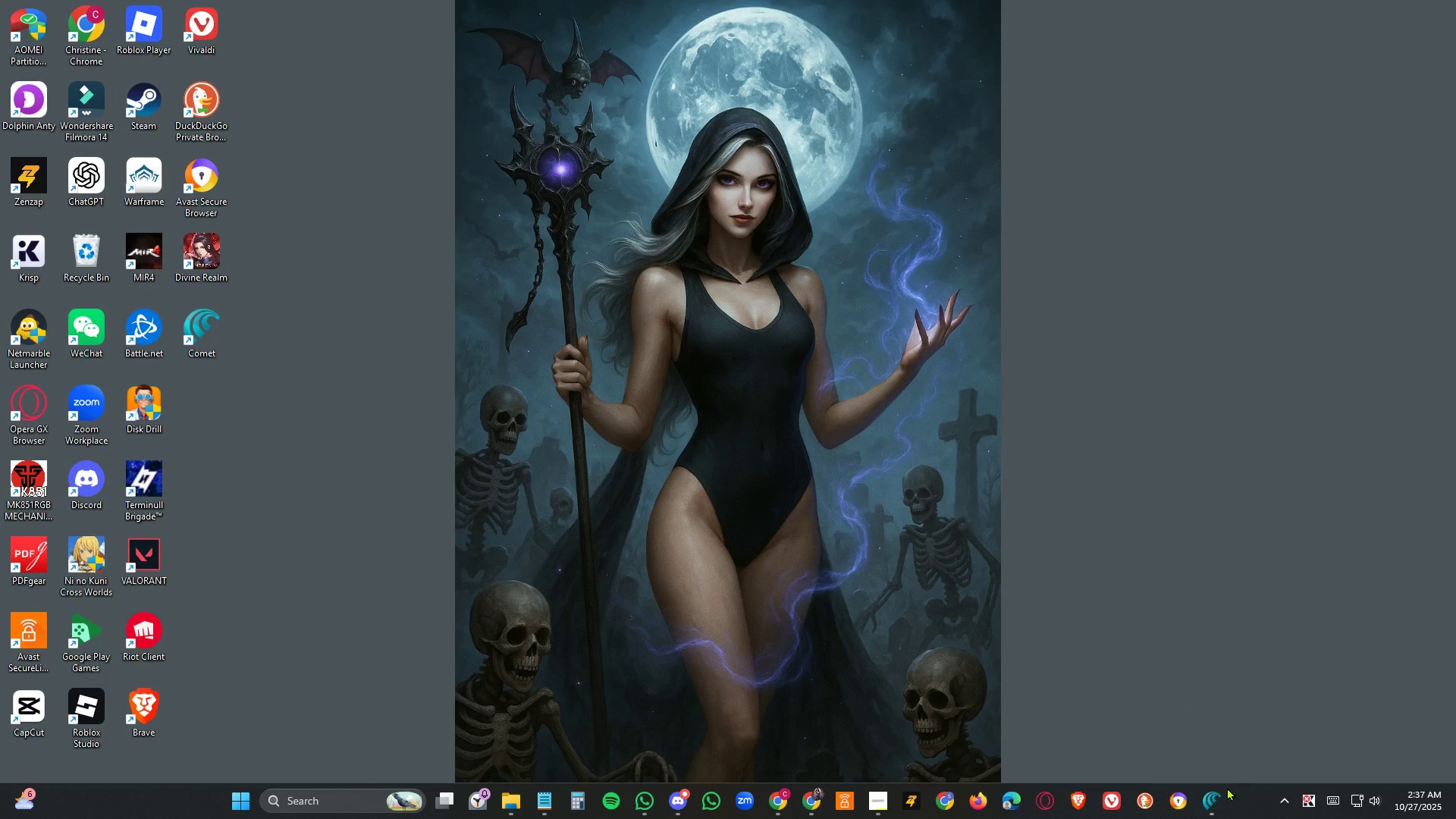 
left_click([1211, 792])
 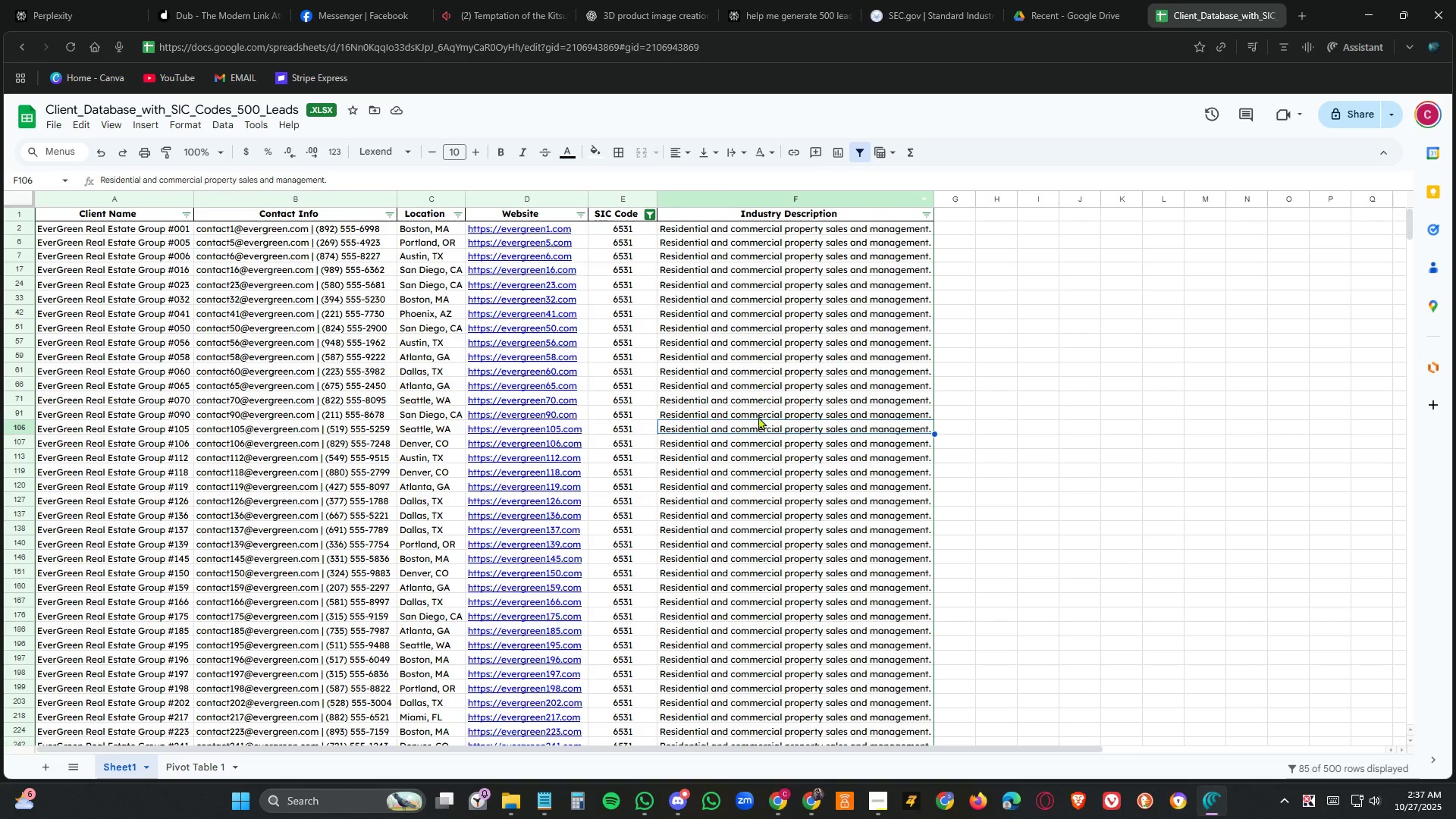 
left_click([773, 400])
 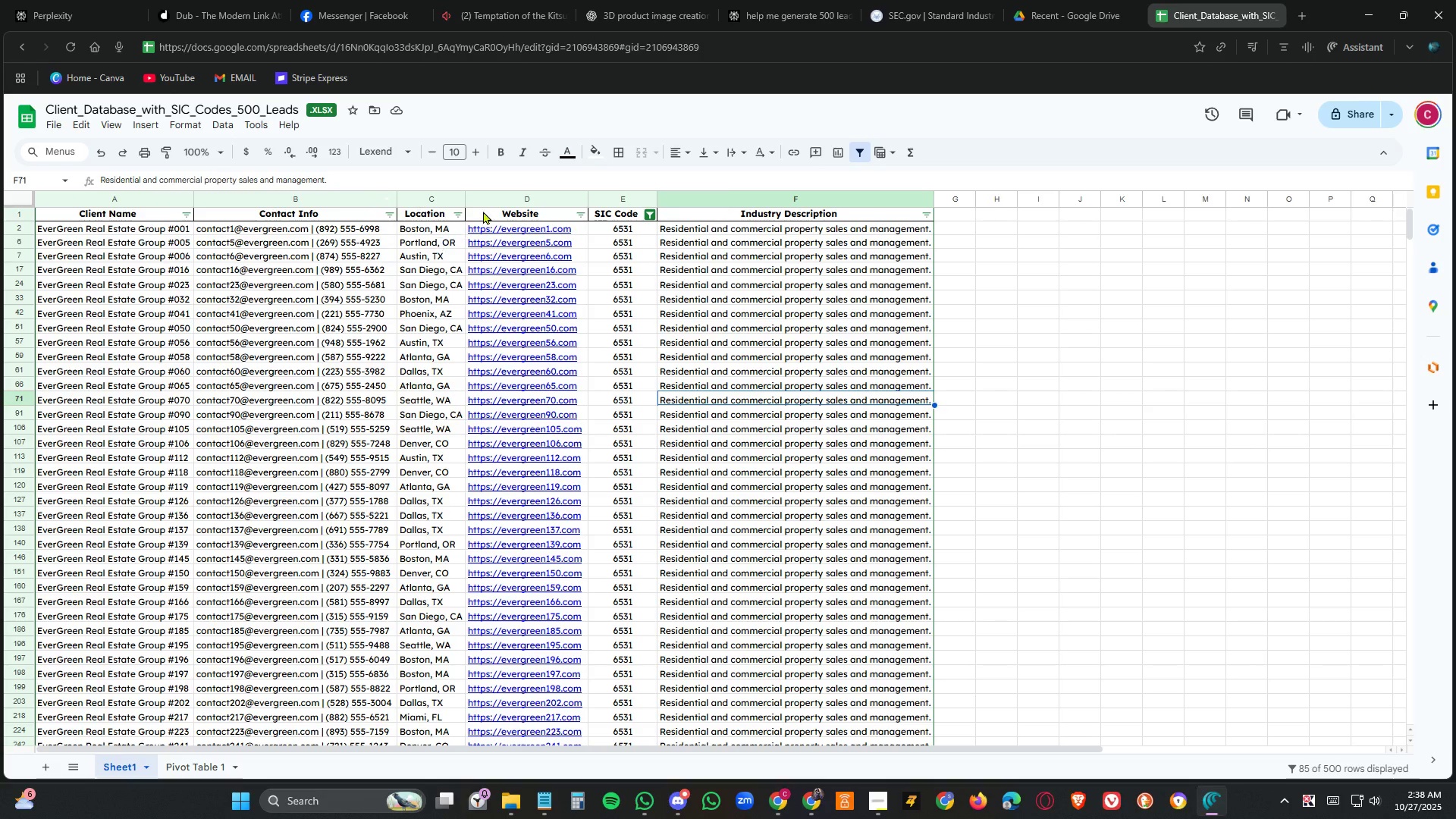 
left_click([620, 230])
 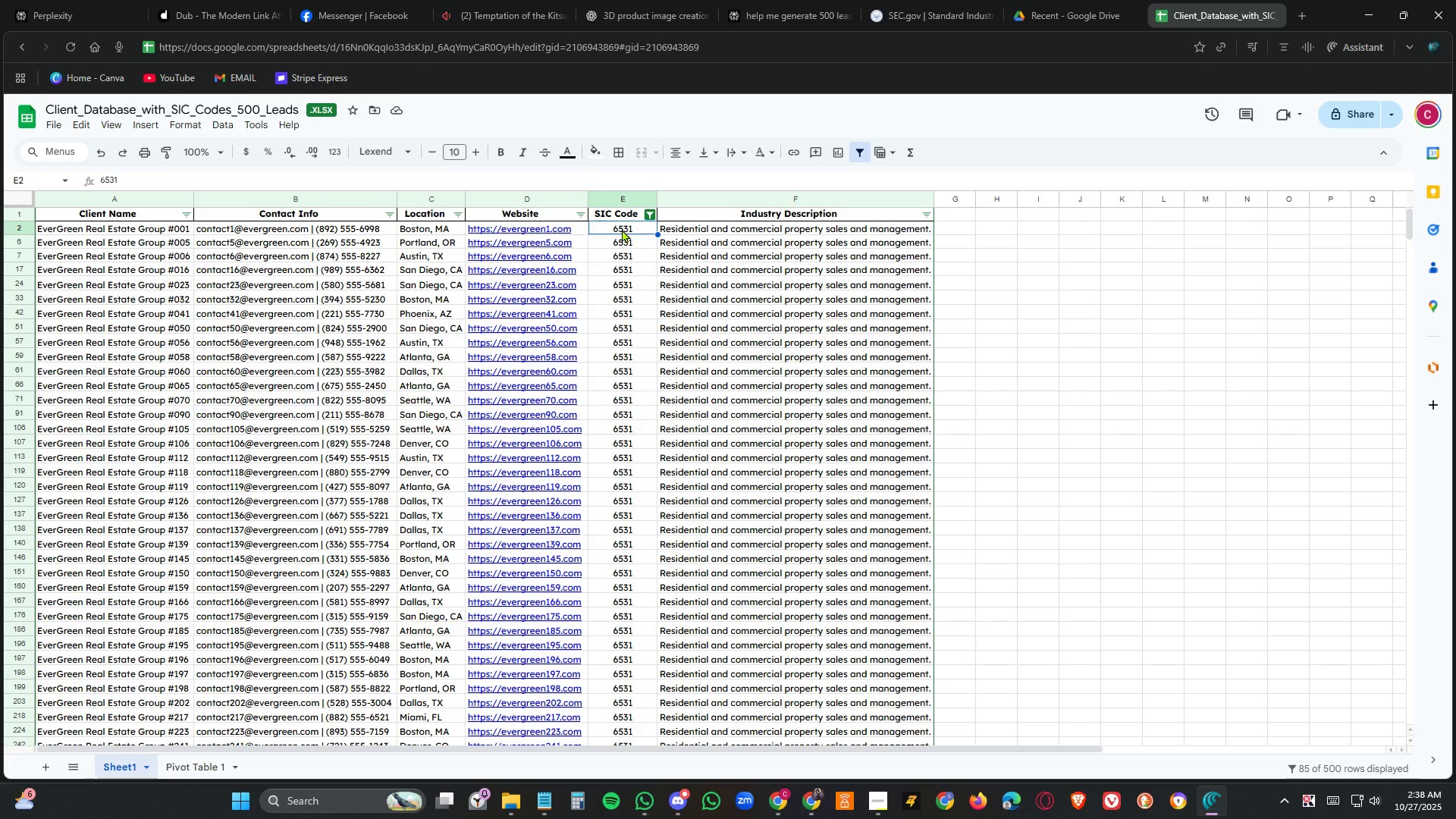 
key(Control+C)
 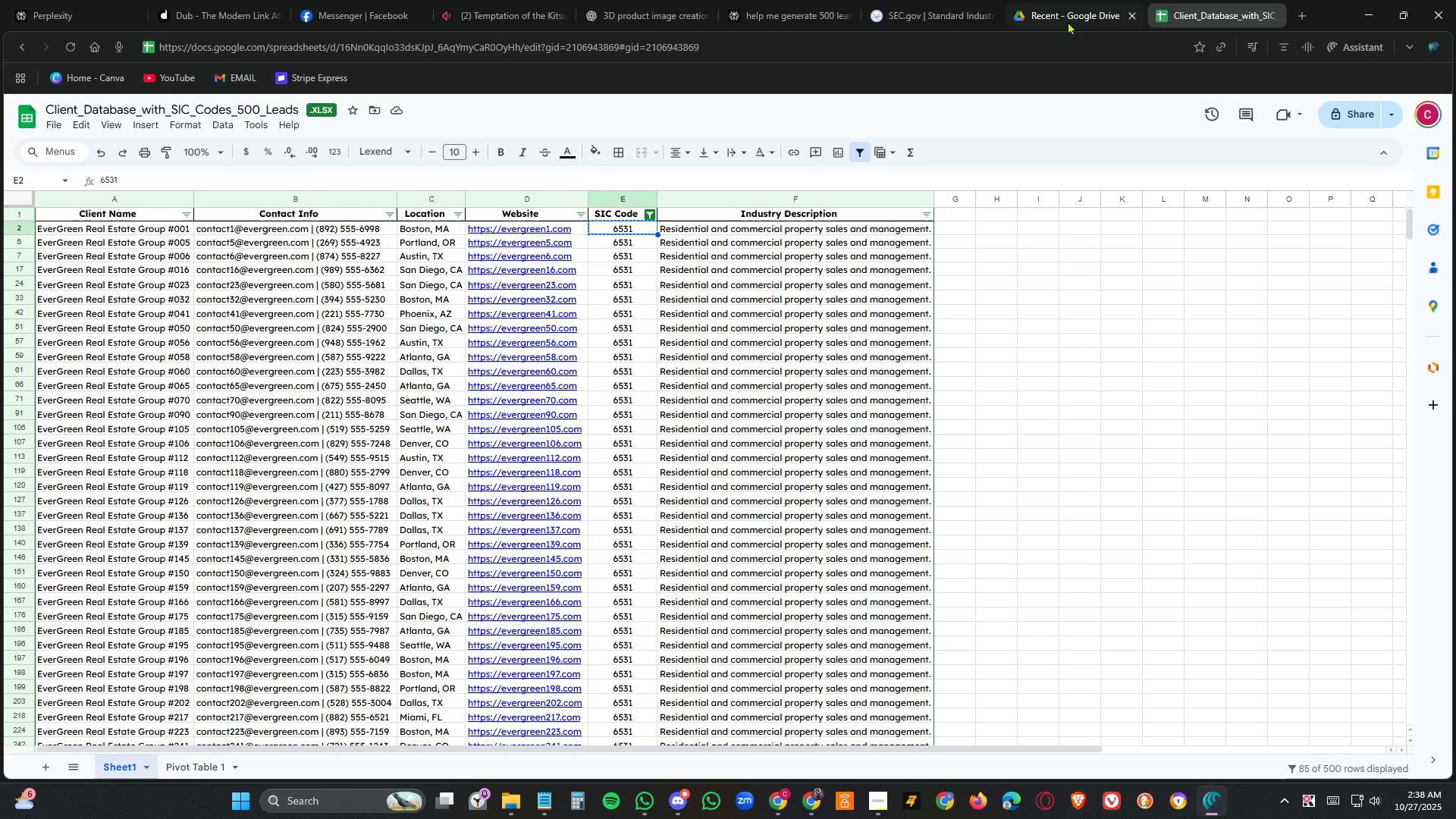 
left_click([1068, 11])
 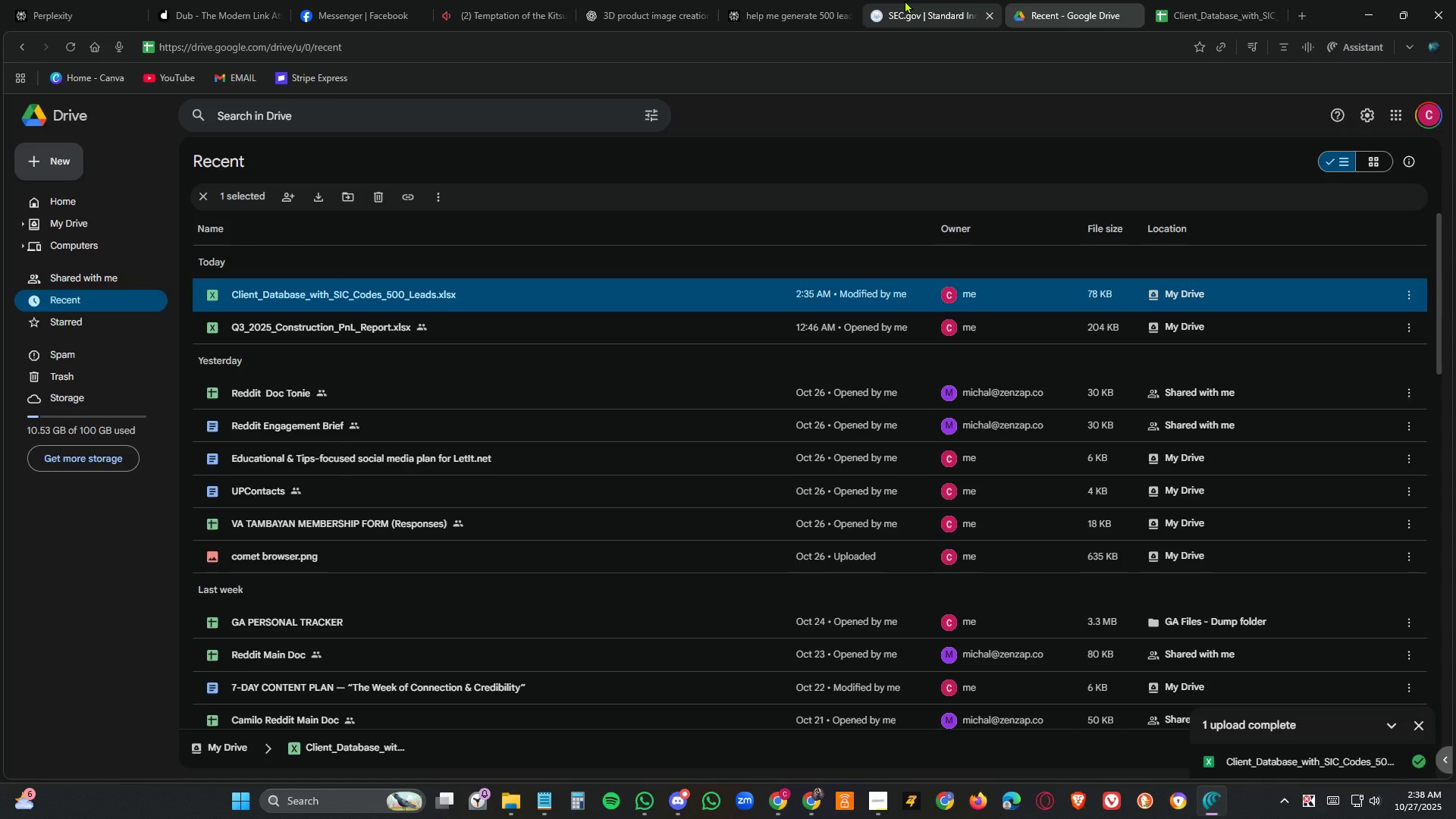 
left_click([905, 0])
 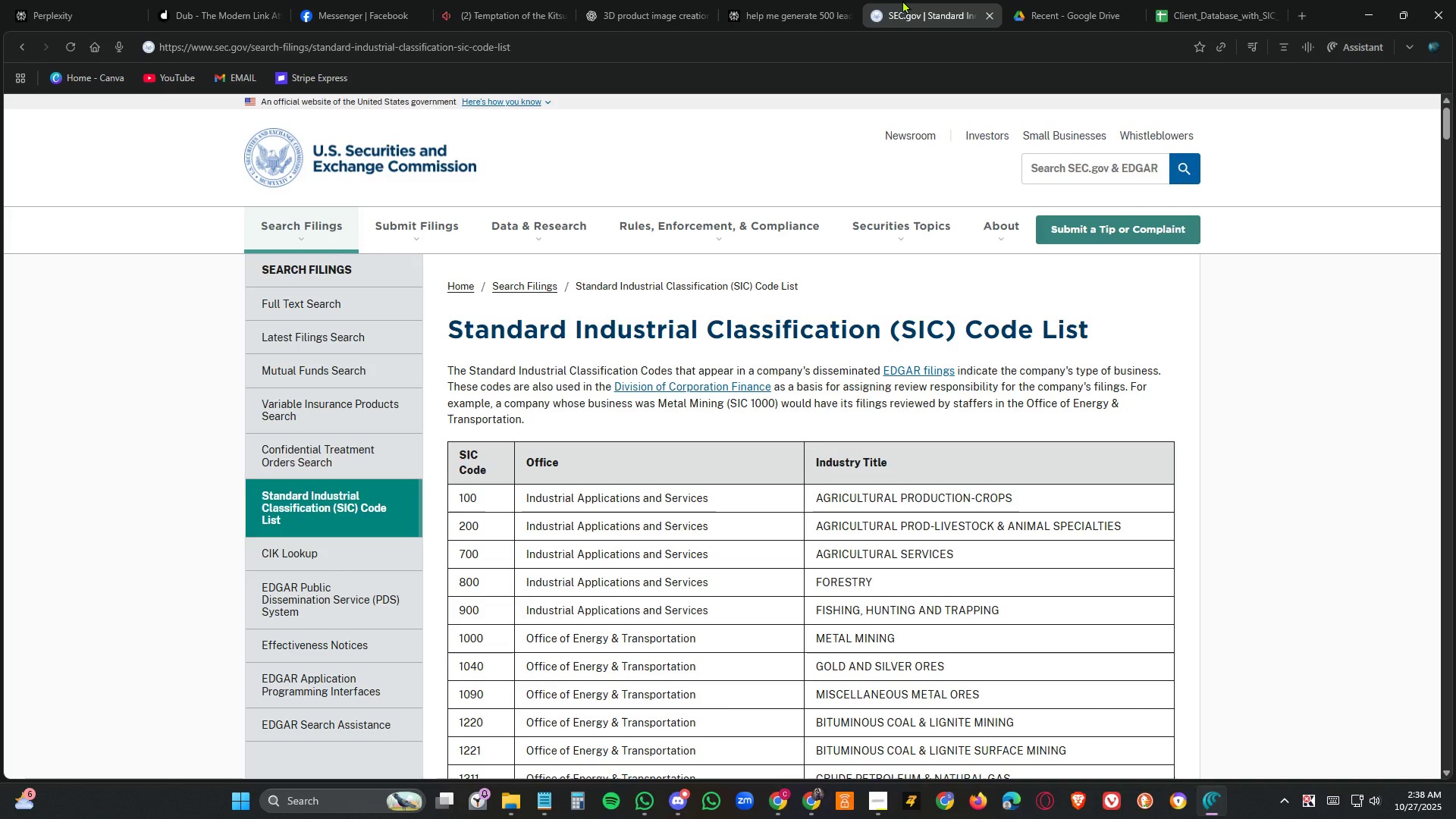 
key(Control+F)
 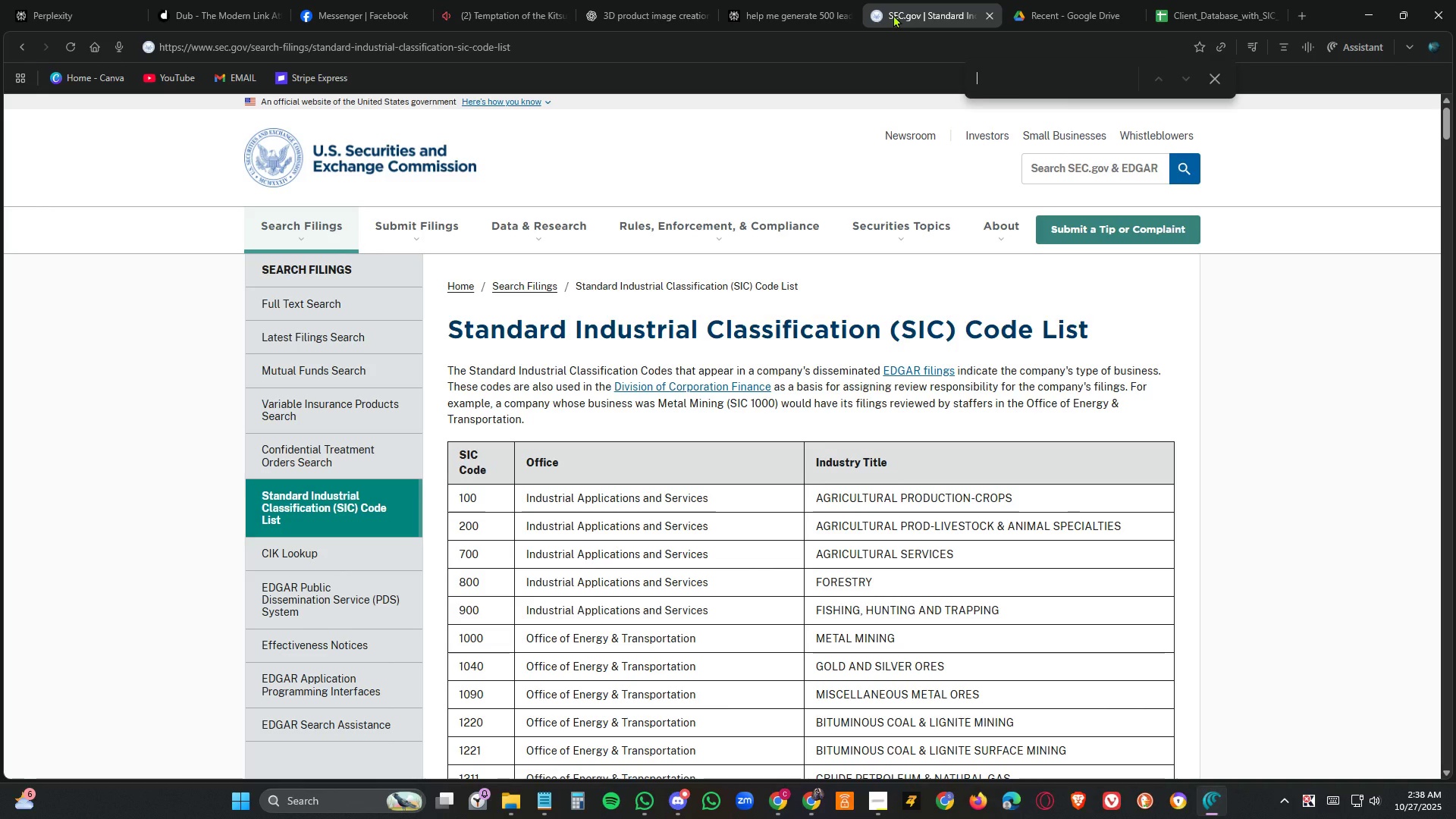 
key(Control+V)
 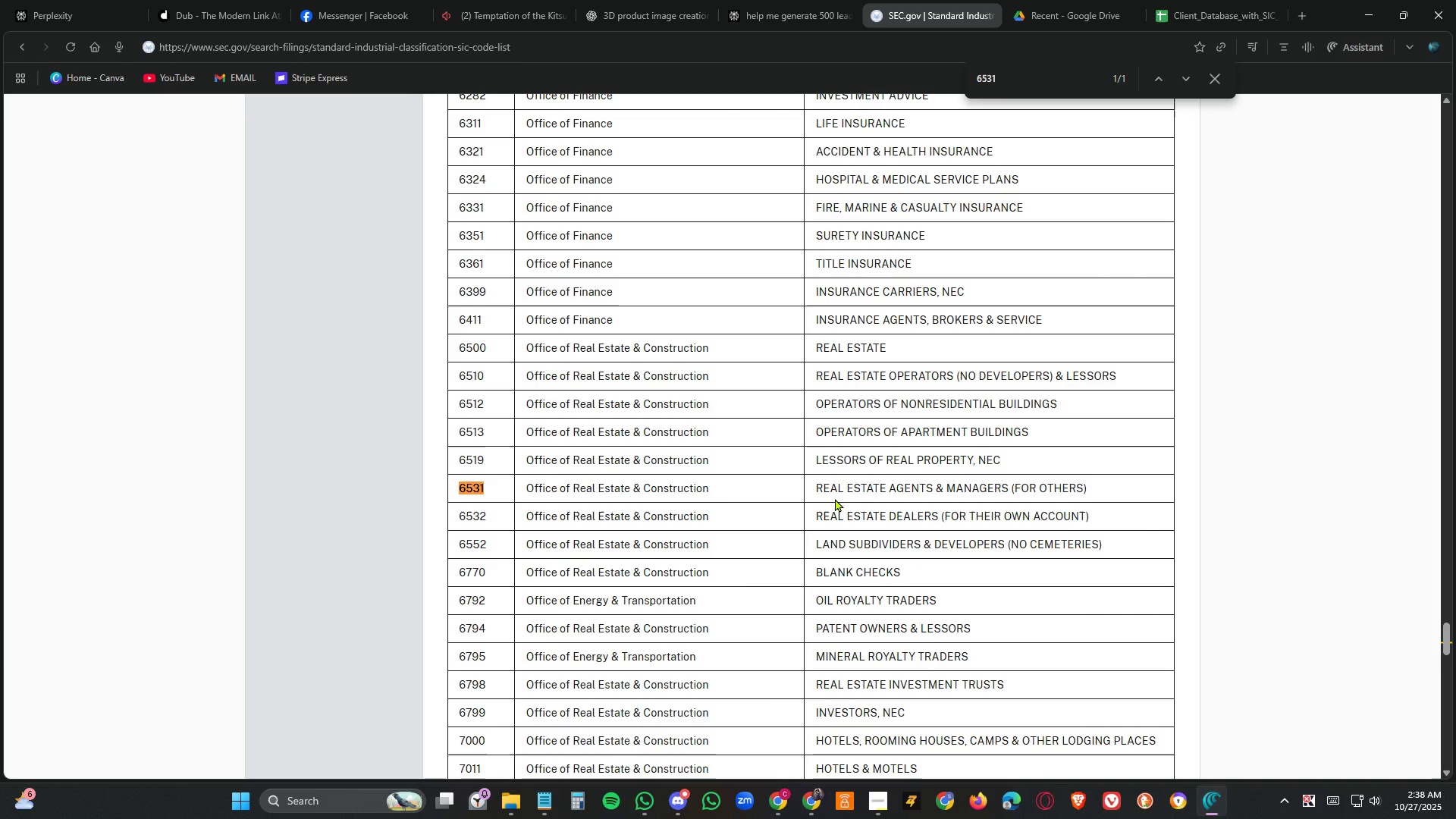 
key(Alt+AltLeft)
 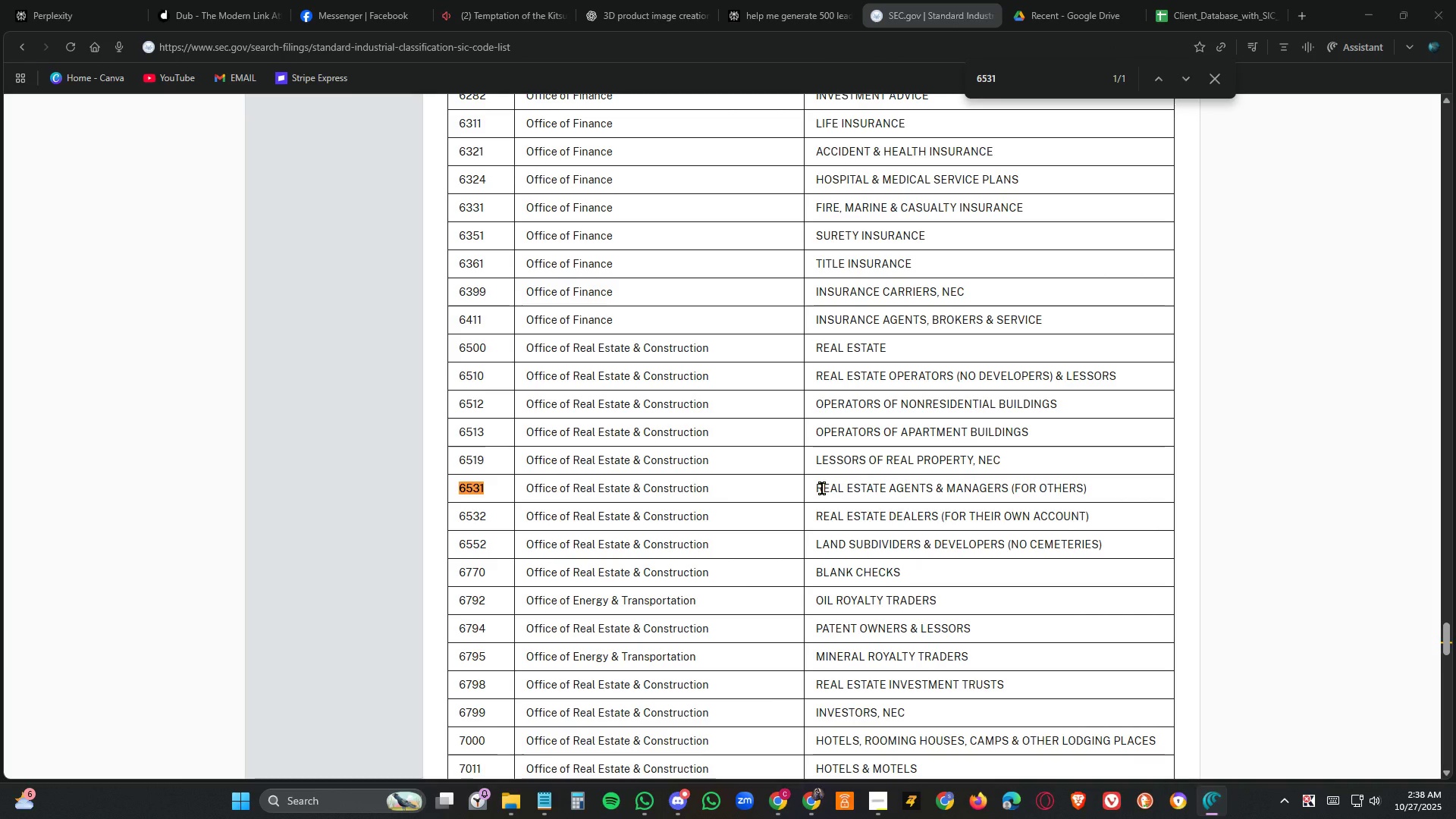 
key(Alt+Tab)
 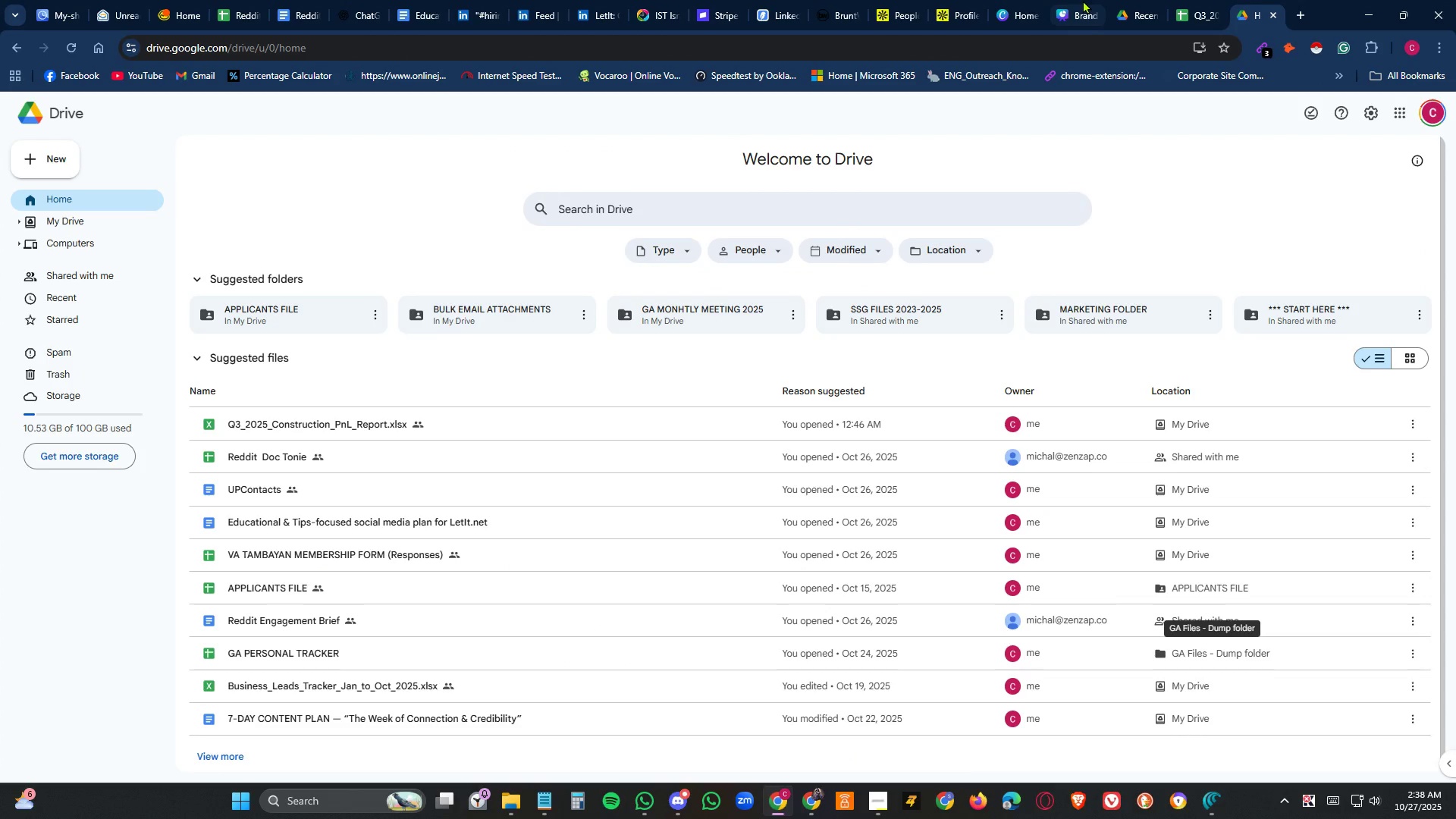 
key(Alt+AltLeft)
 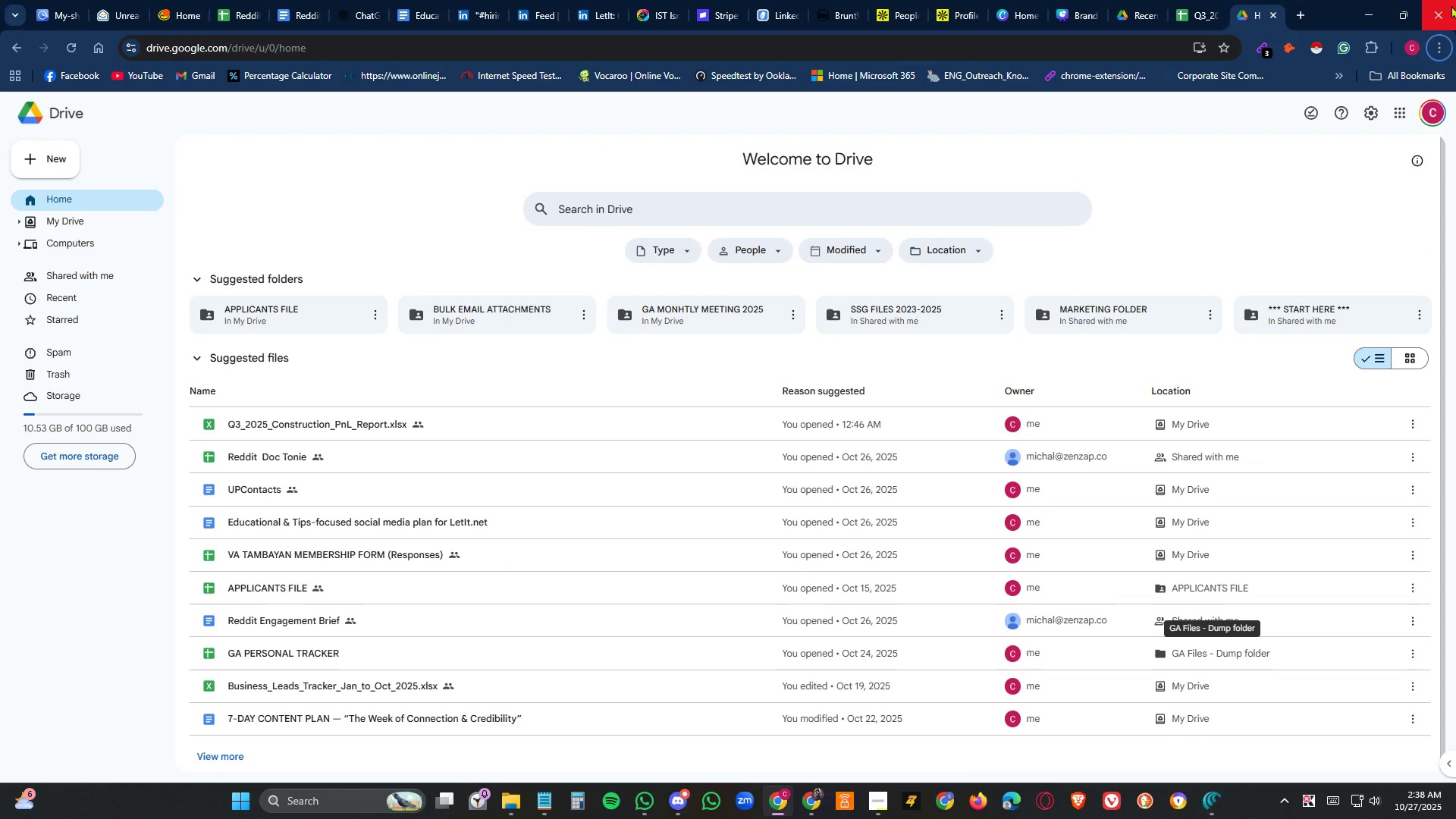 
left_click([1444, 11])
 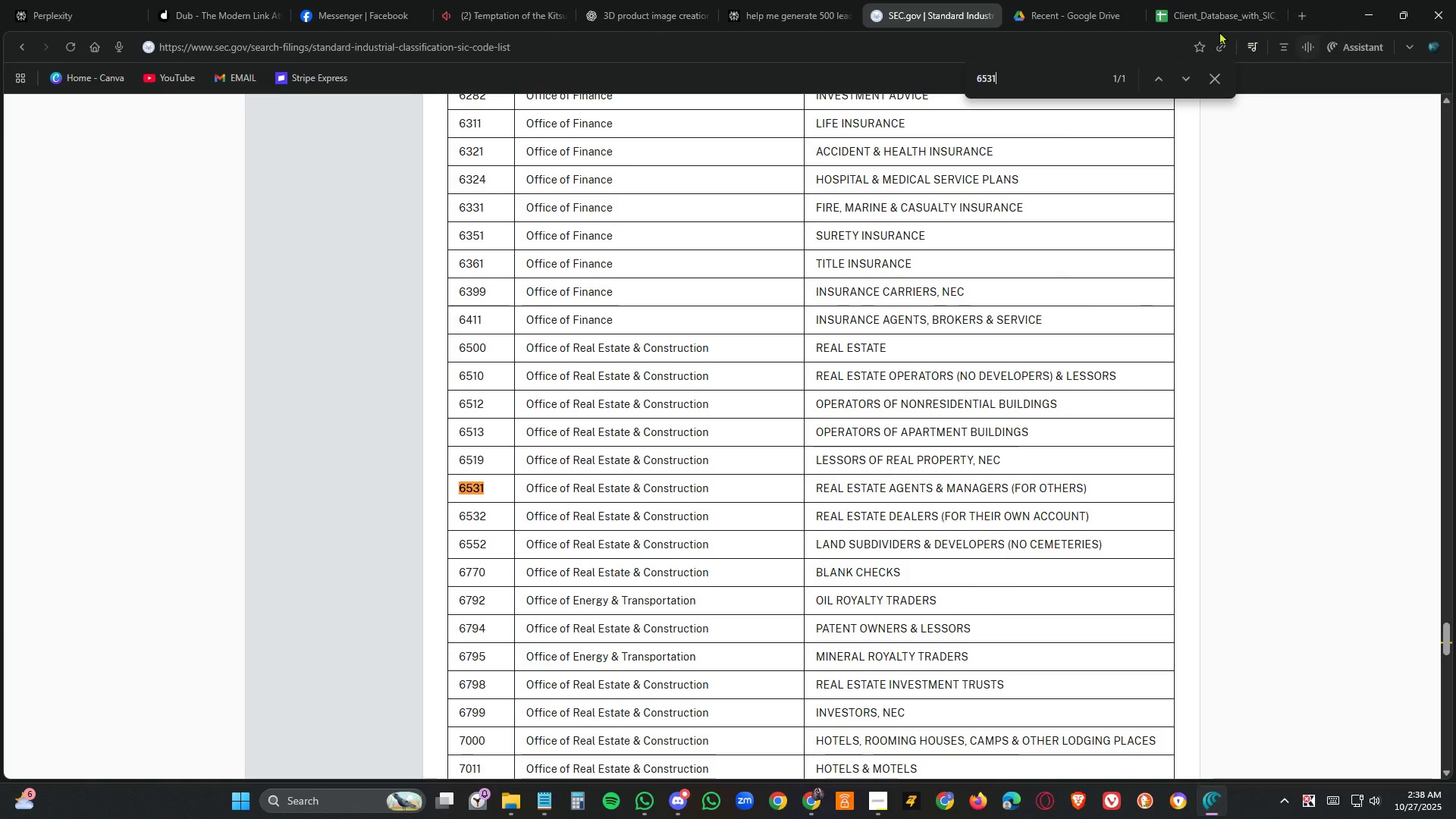 
left_click([1208, 17])
 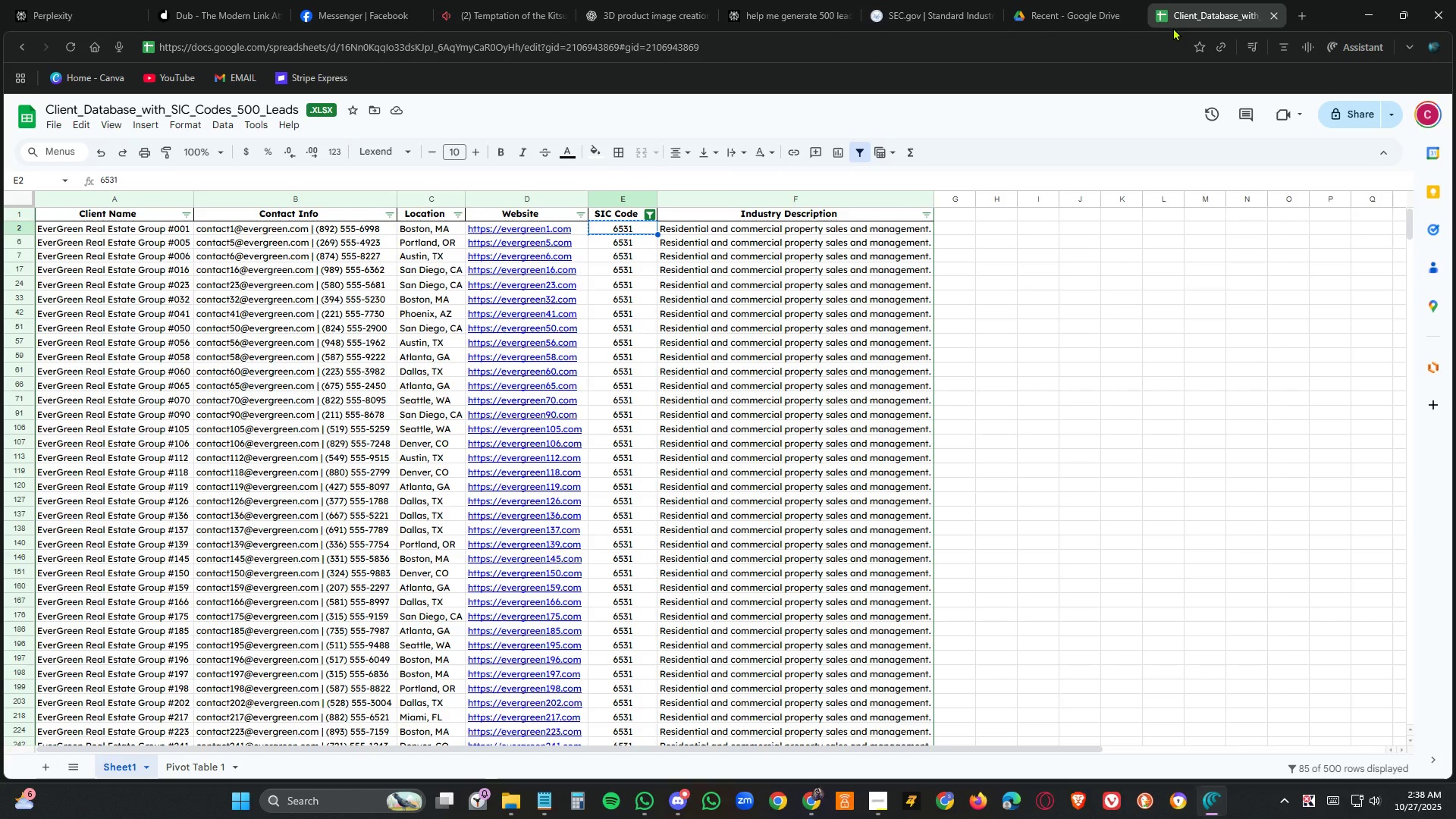 
key(Alt+AltLeft)
 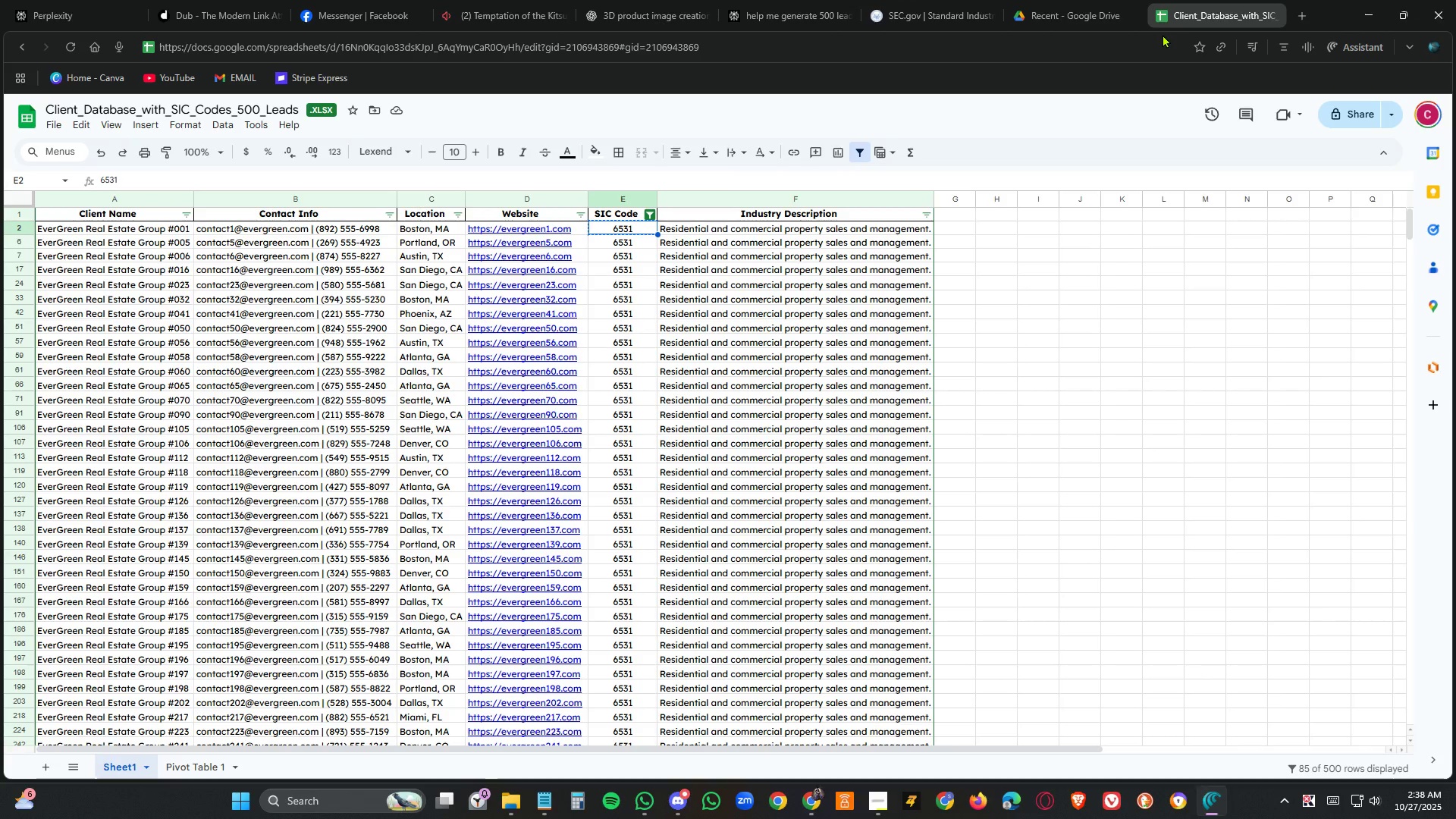 
key(Alt+Tab)
 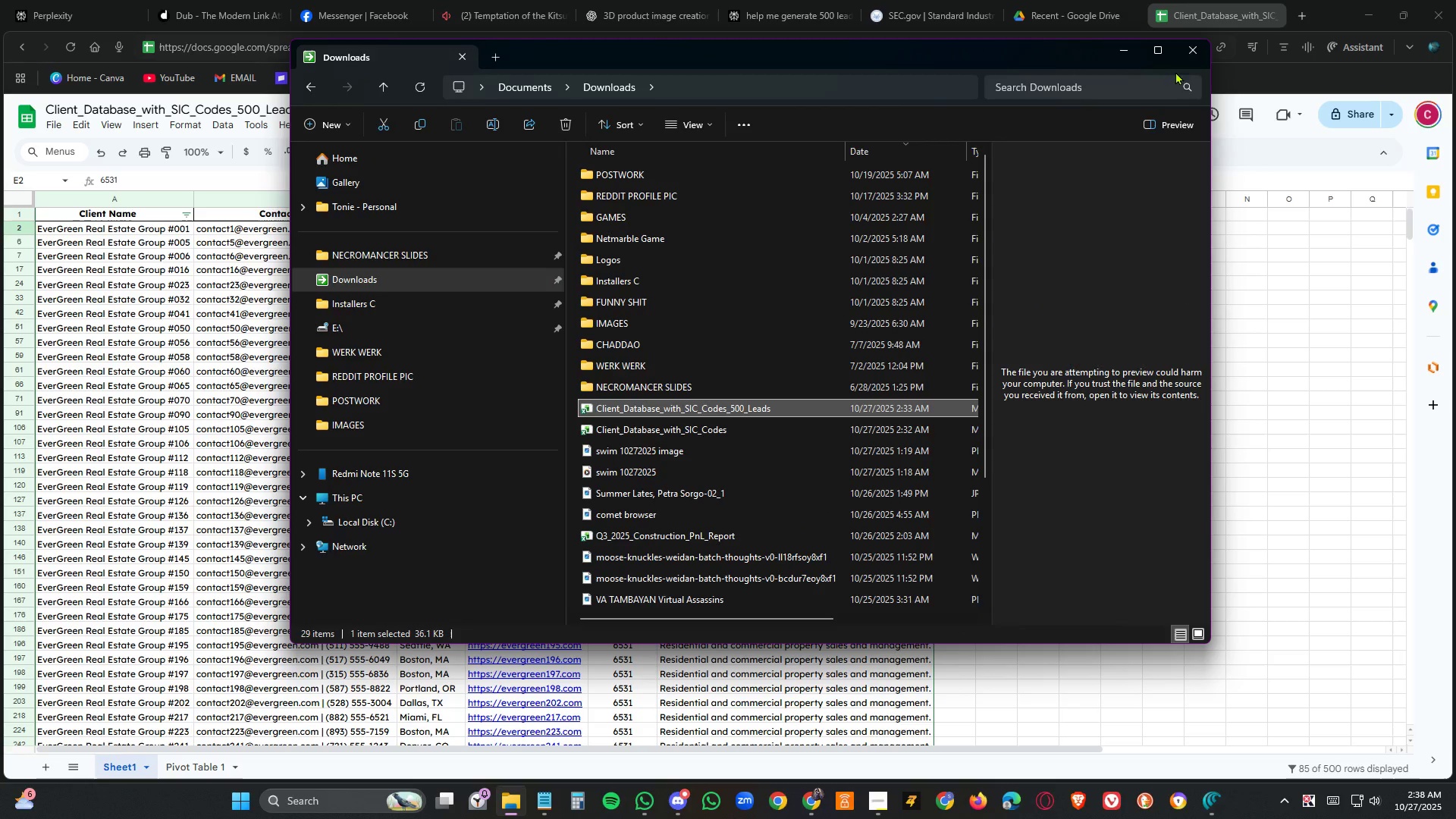 
left_click([1197, 52])
 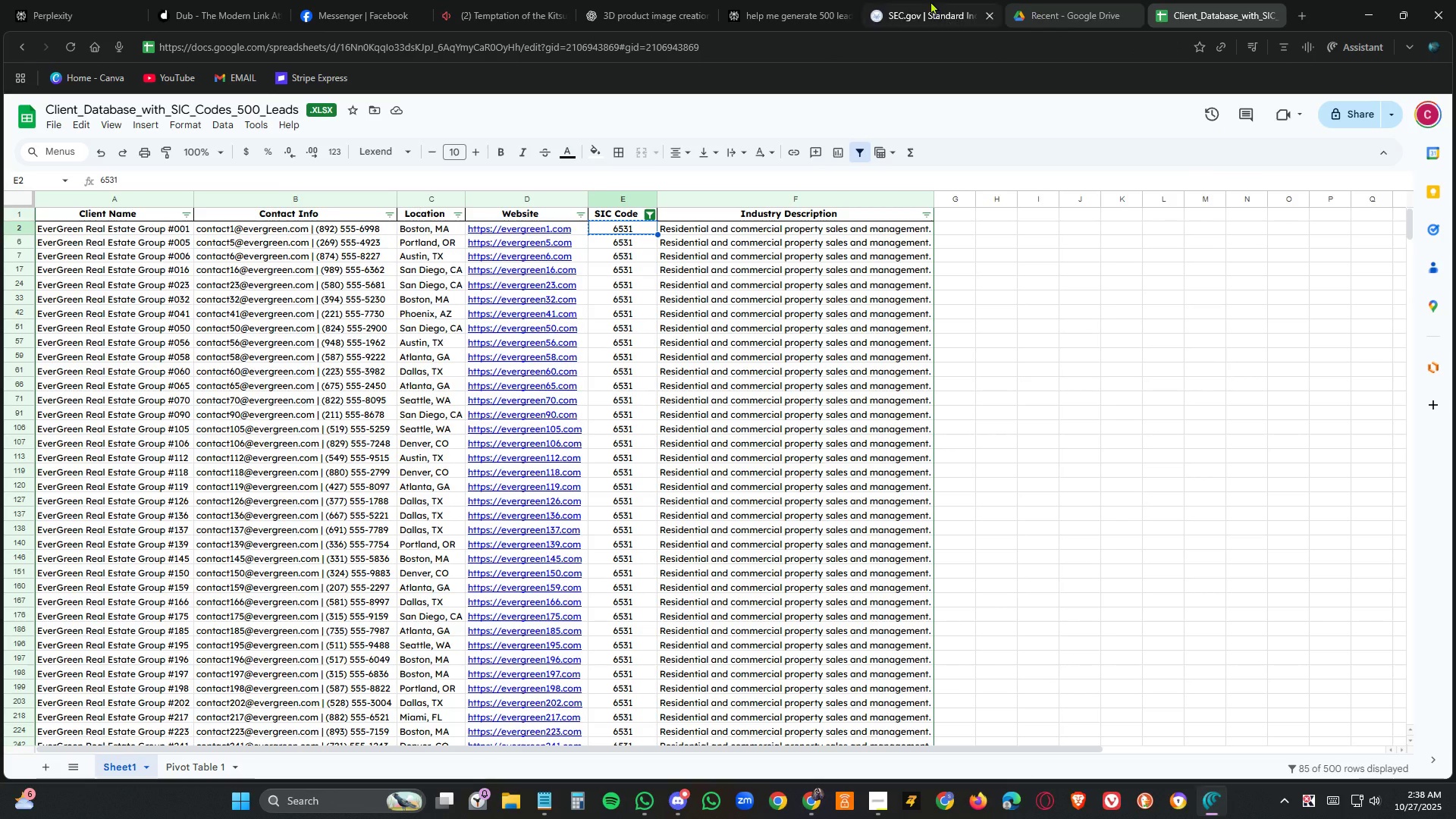 
left_click([915, 5])
 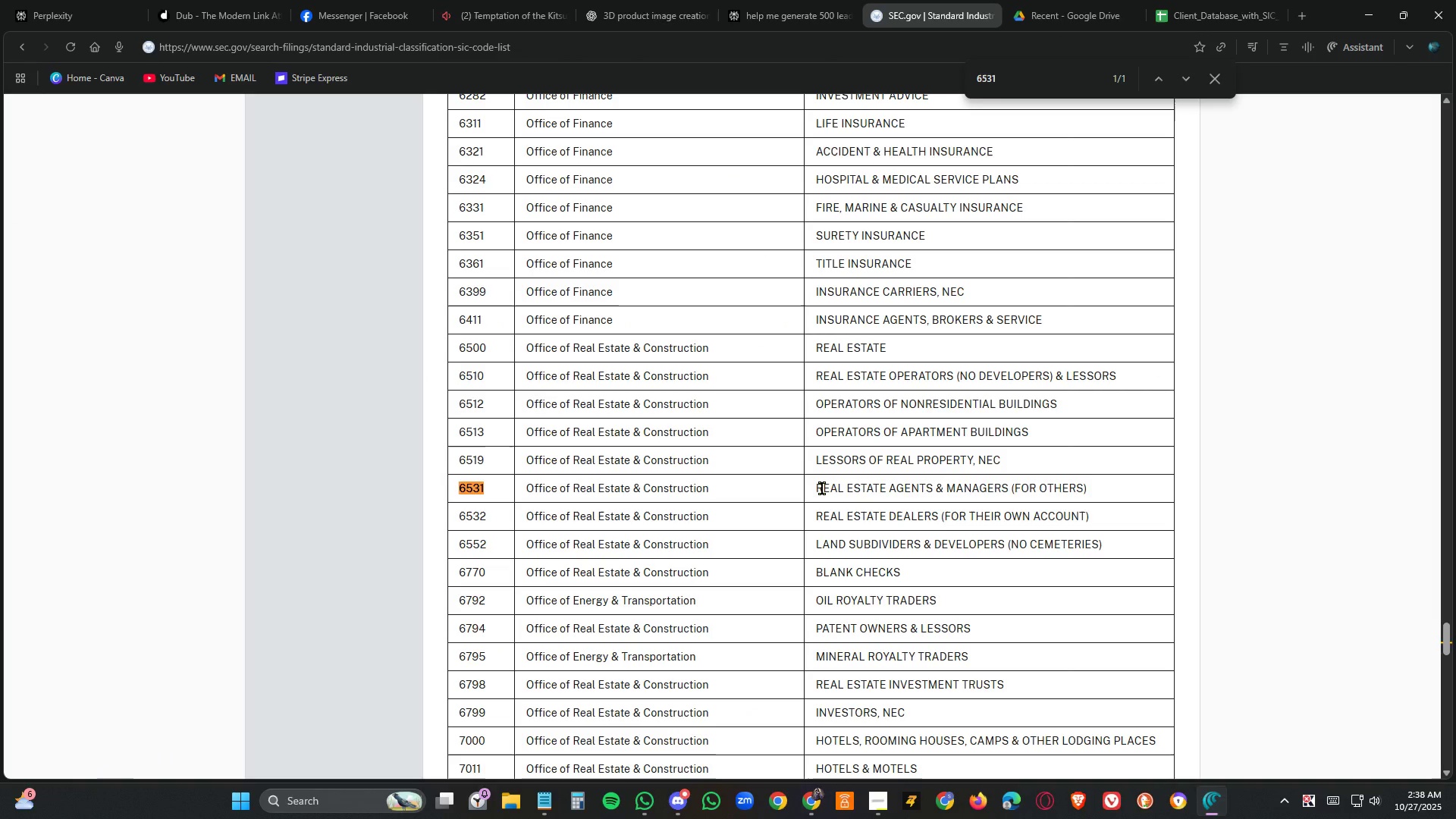 
left_click_drag(start_coordinate=[816, 488], to_coordinate=[1098, 493])
 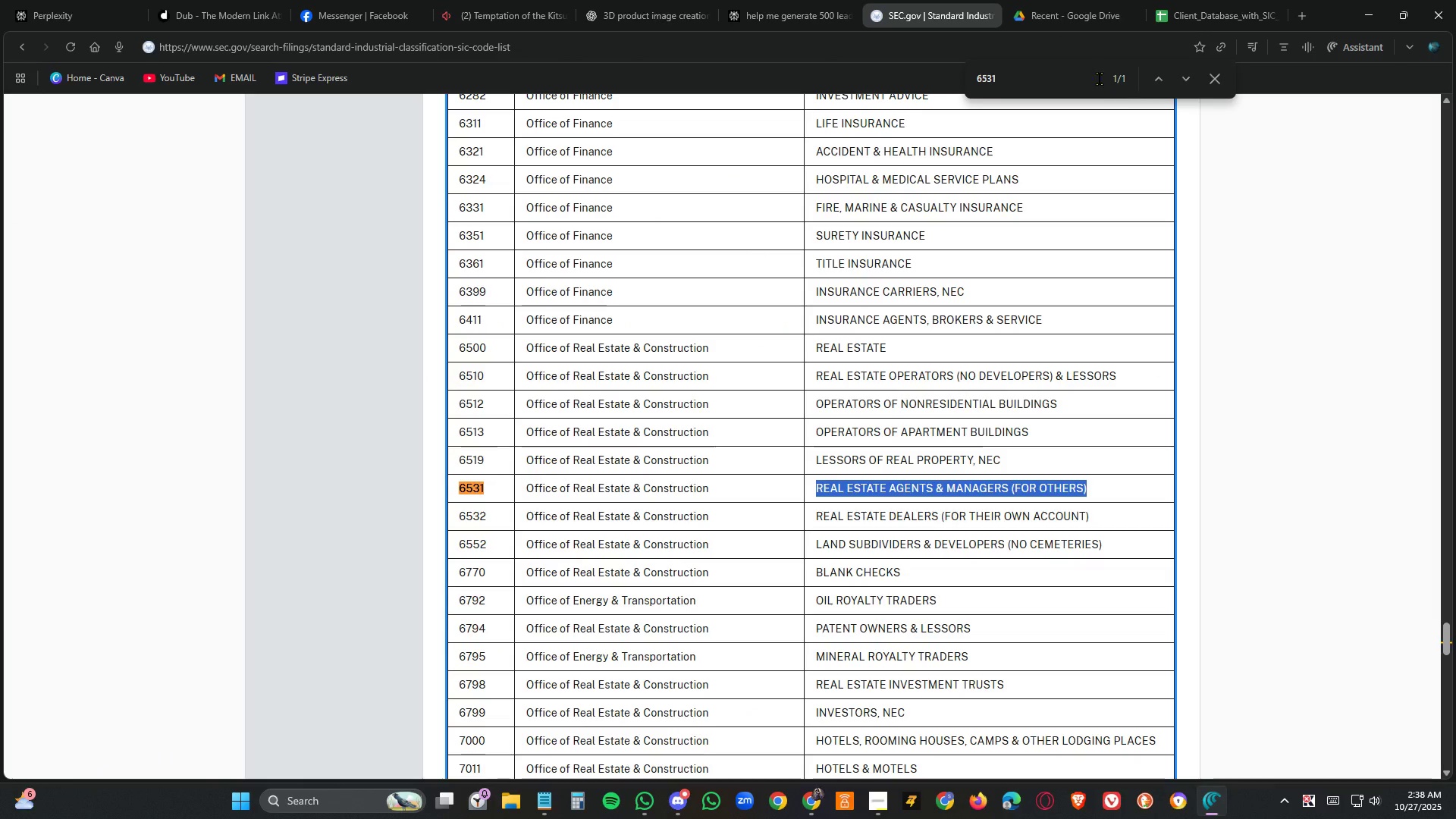 
key(Control+C)
 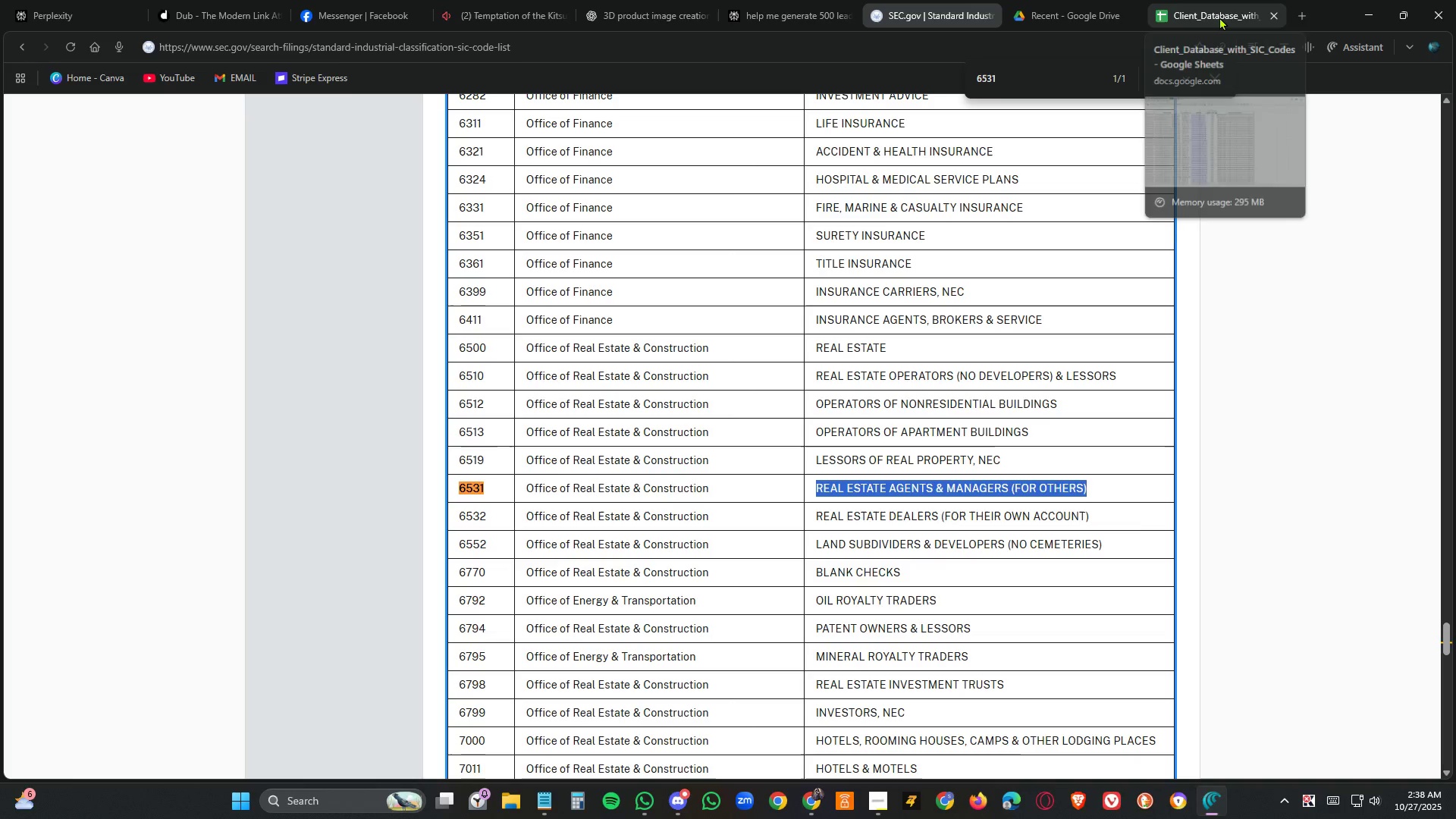 
left_click([1219, 17])
 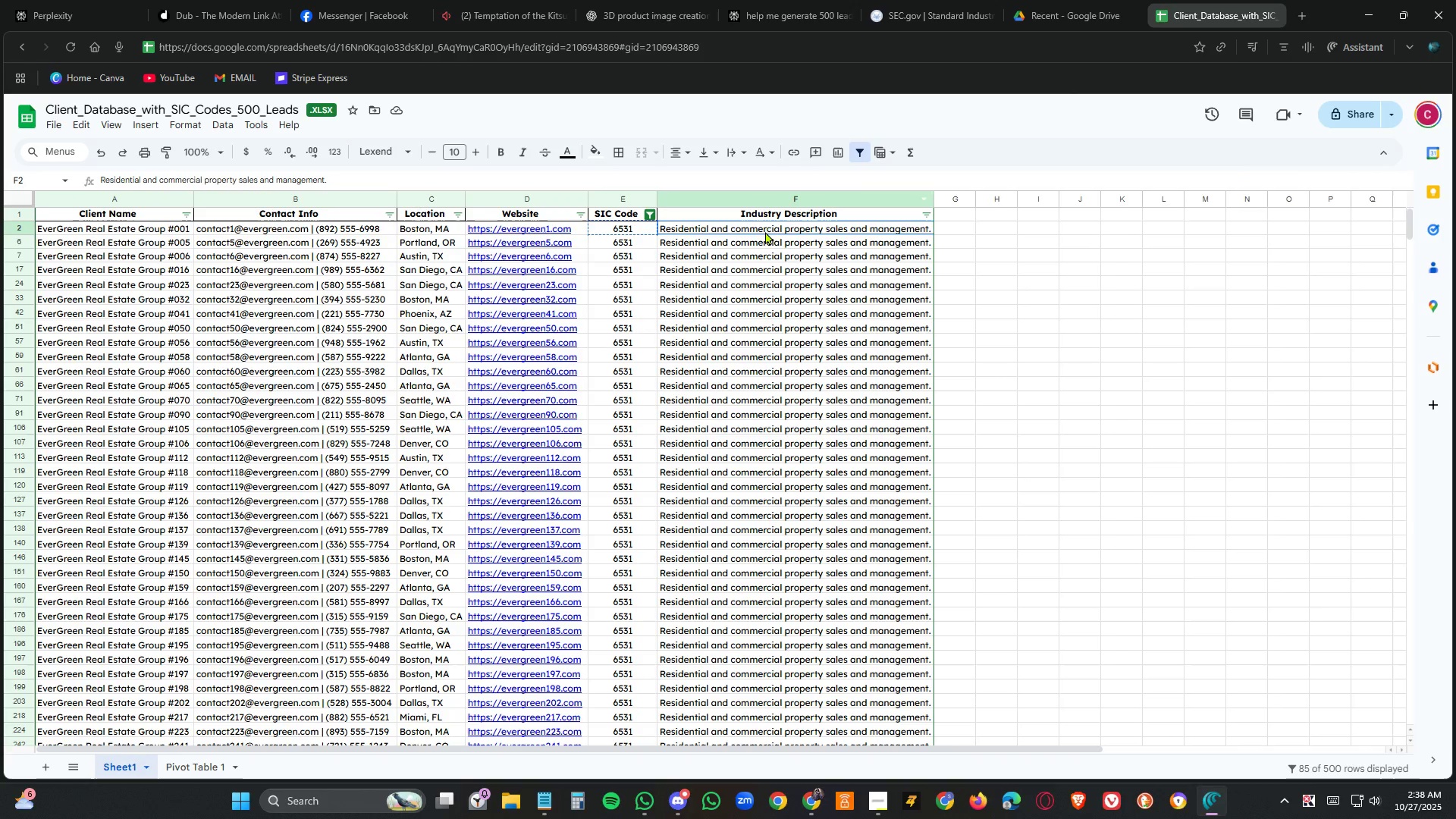 
double_click([766, 231])
 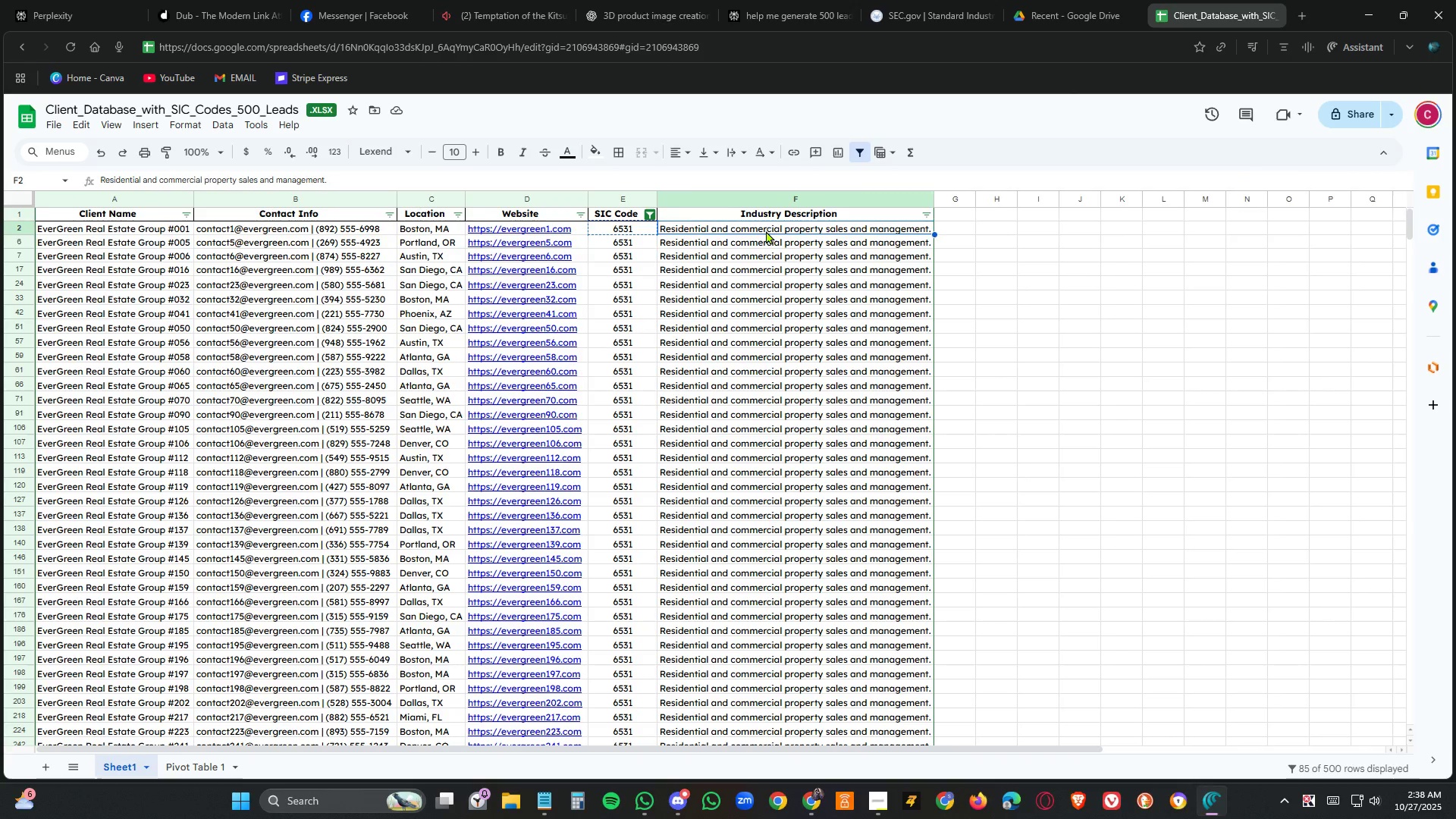 
triple_click([766, 231])
 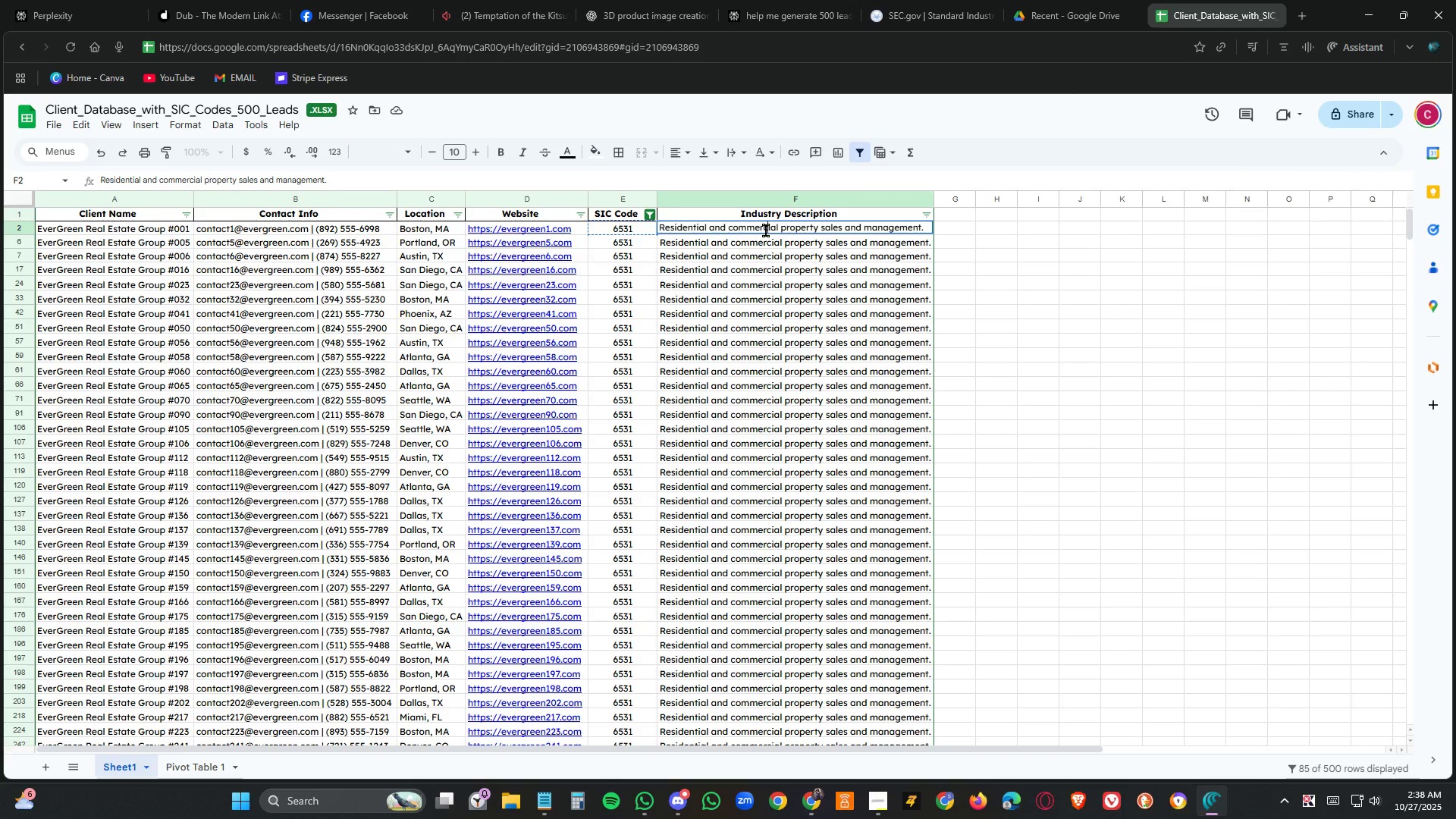 
double_click([766, 231])
 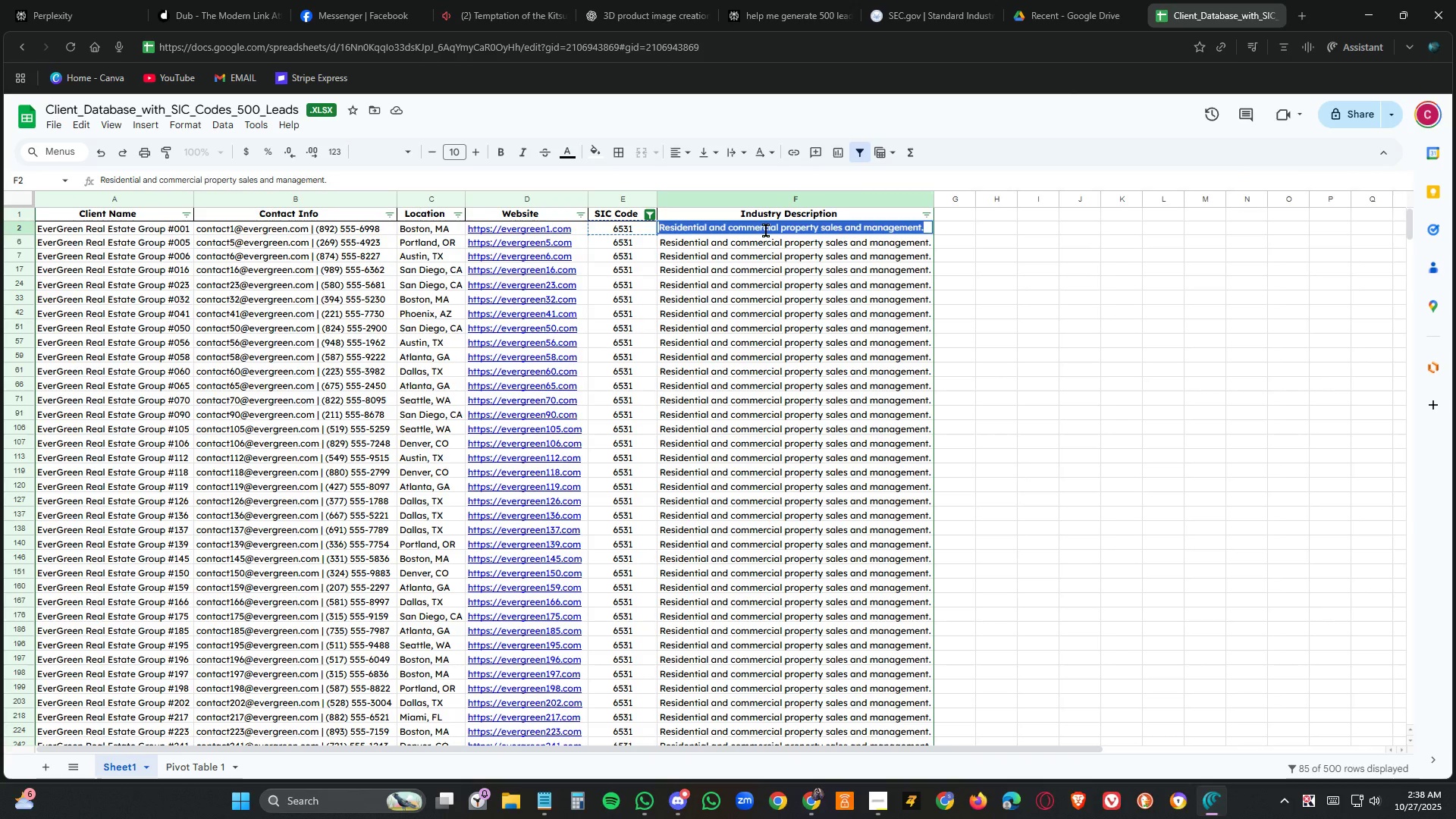 
triple_click([766, 231])
 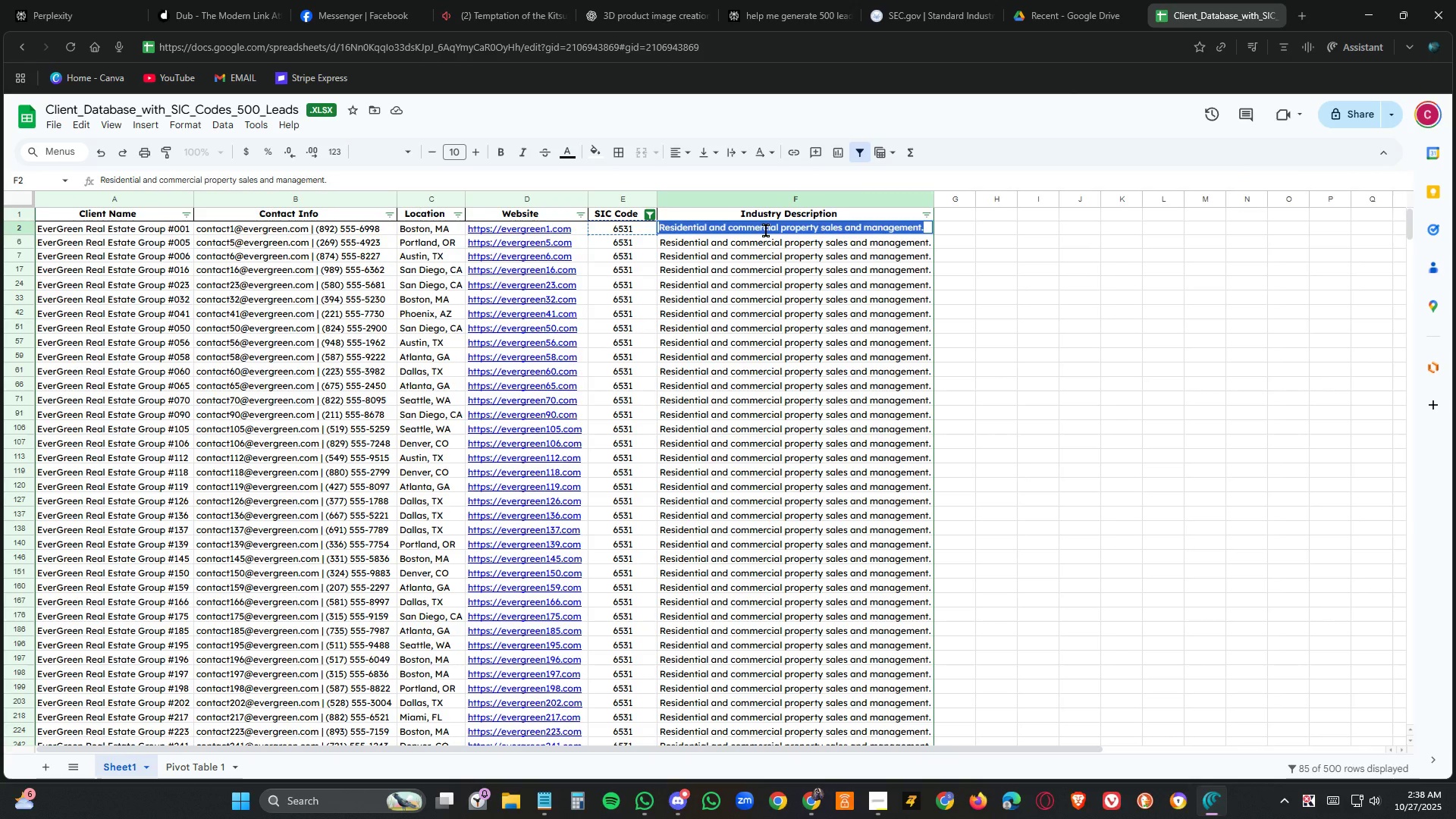 
key(Control+V)
 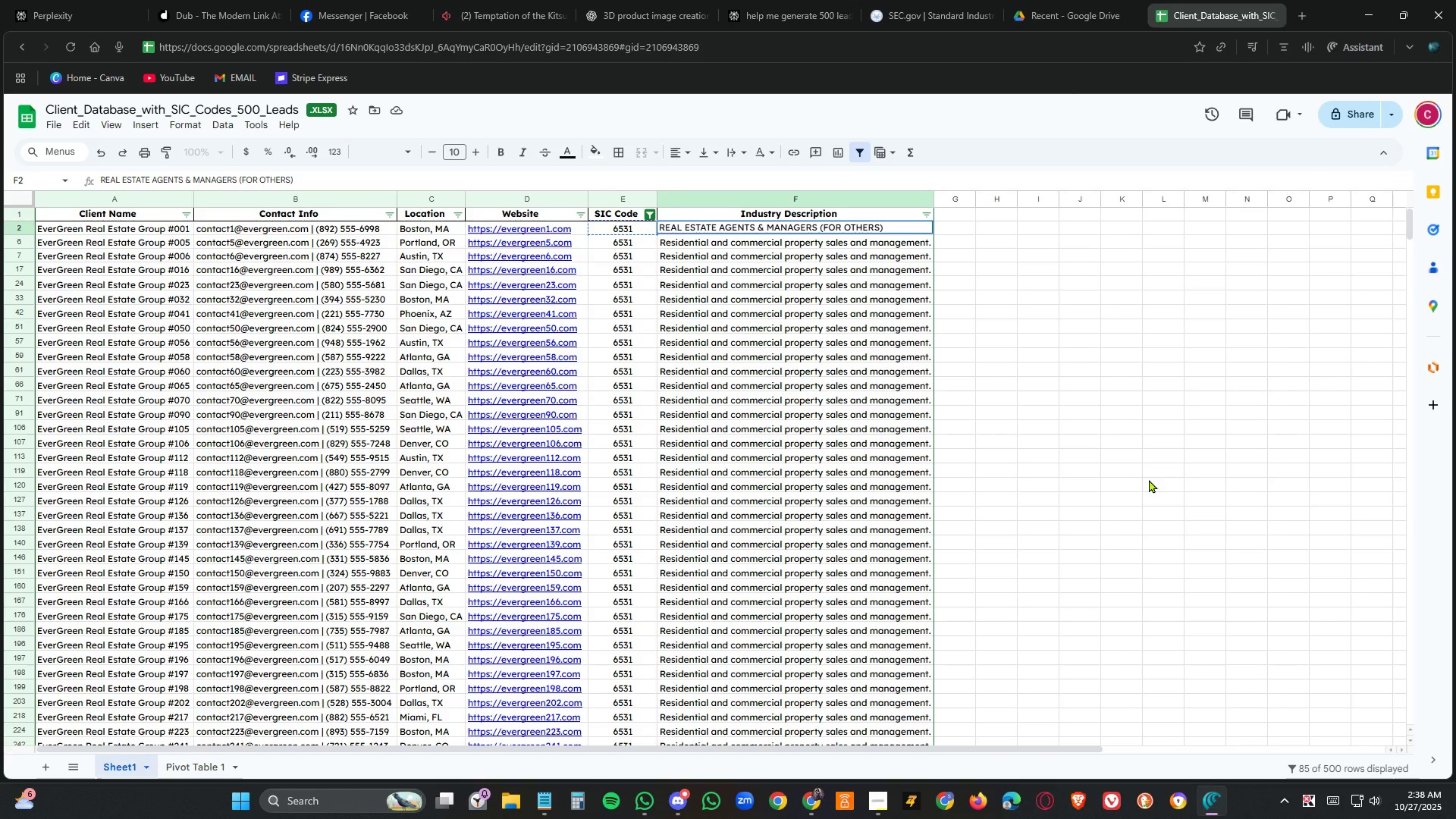 
left_click([1149, 475])
 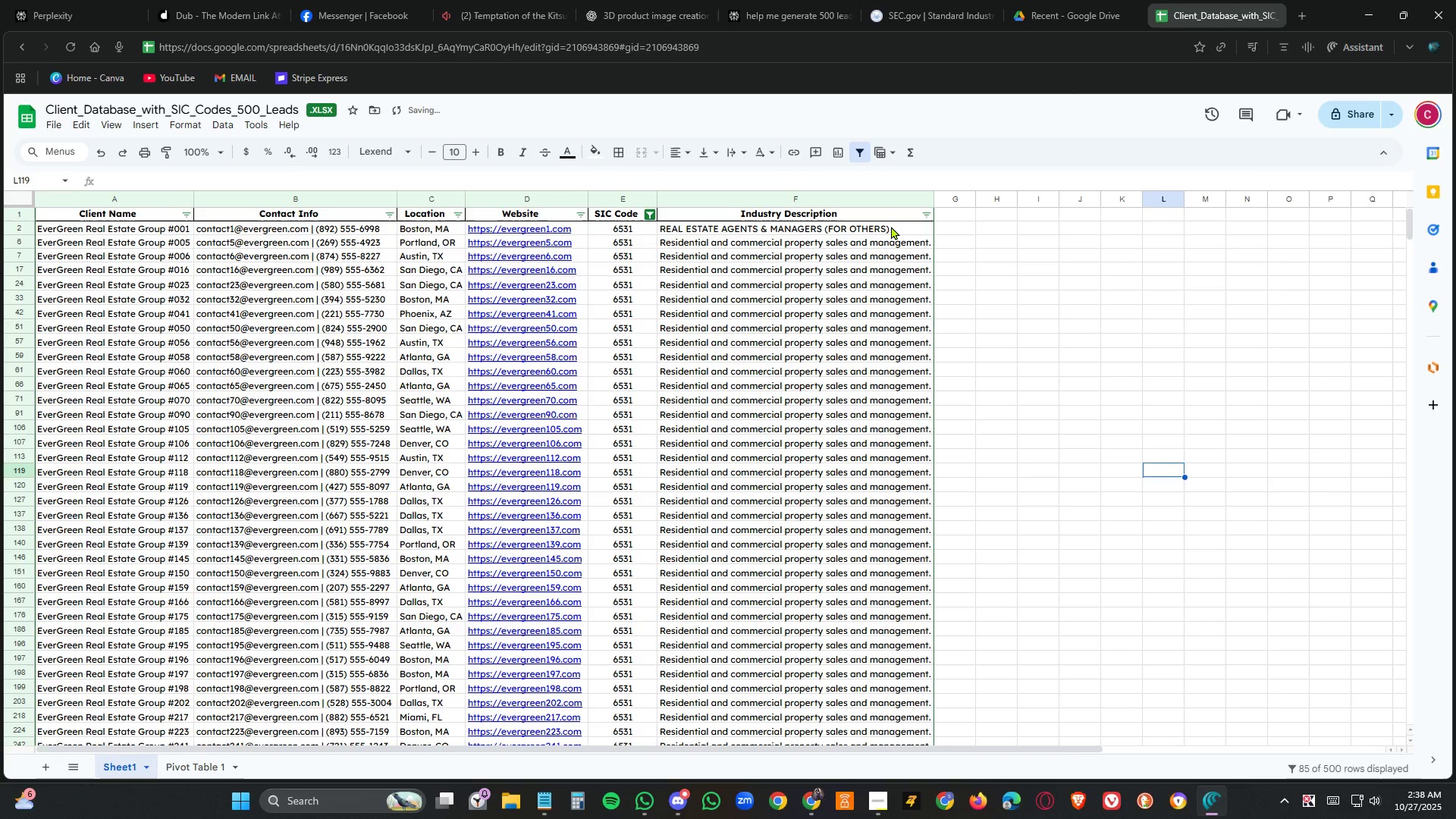 
left_click([892, 225])
 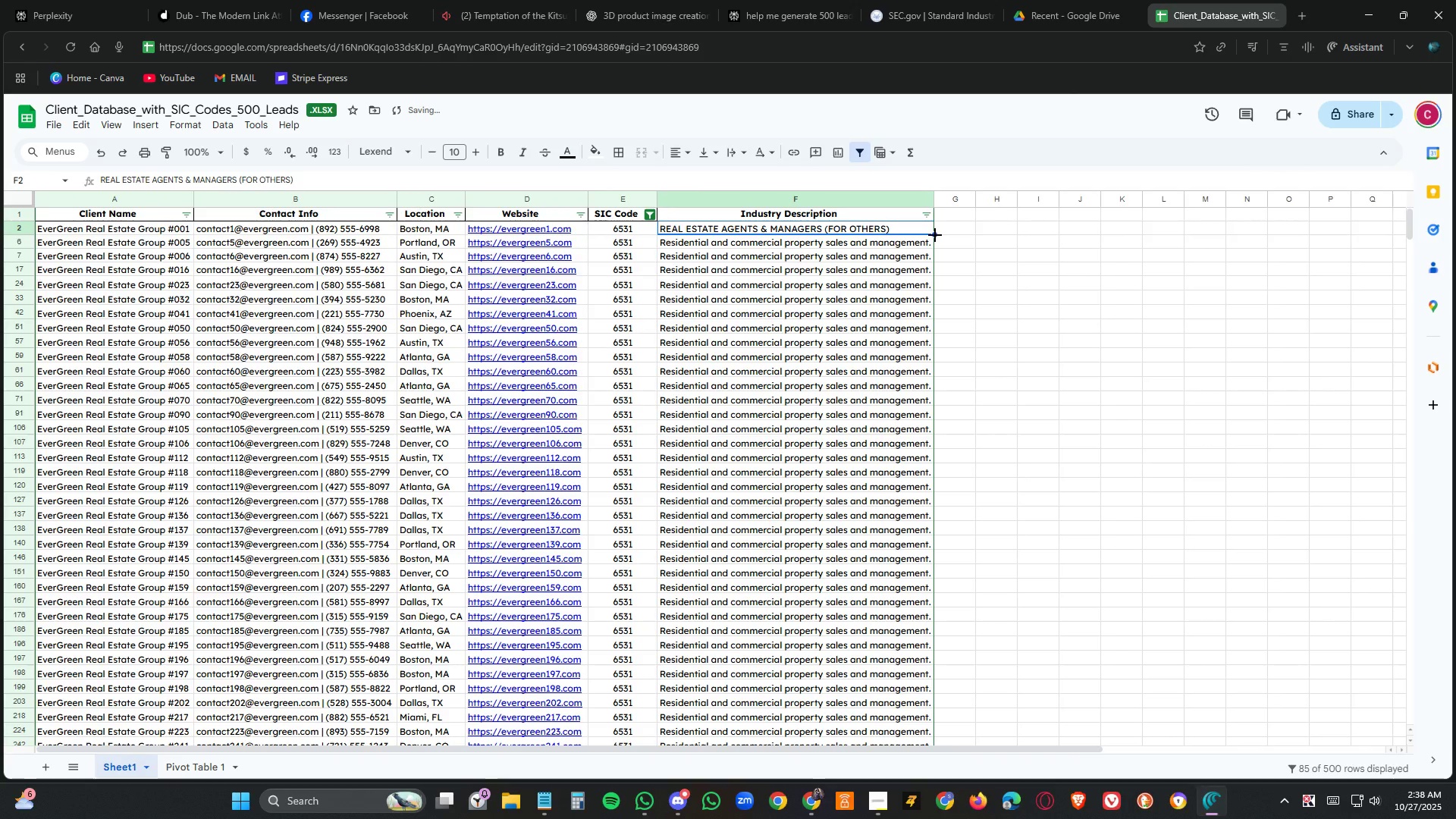 
double_click([935, 235])
 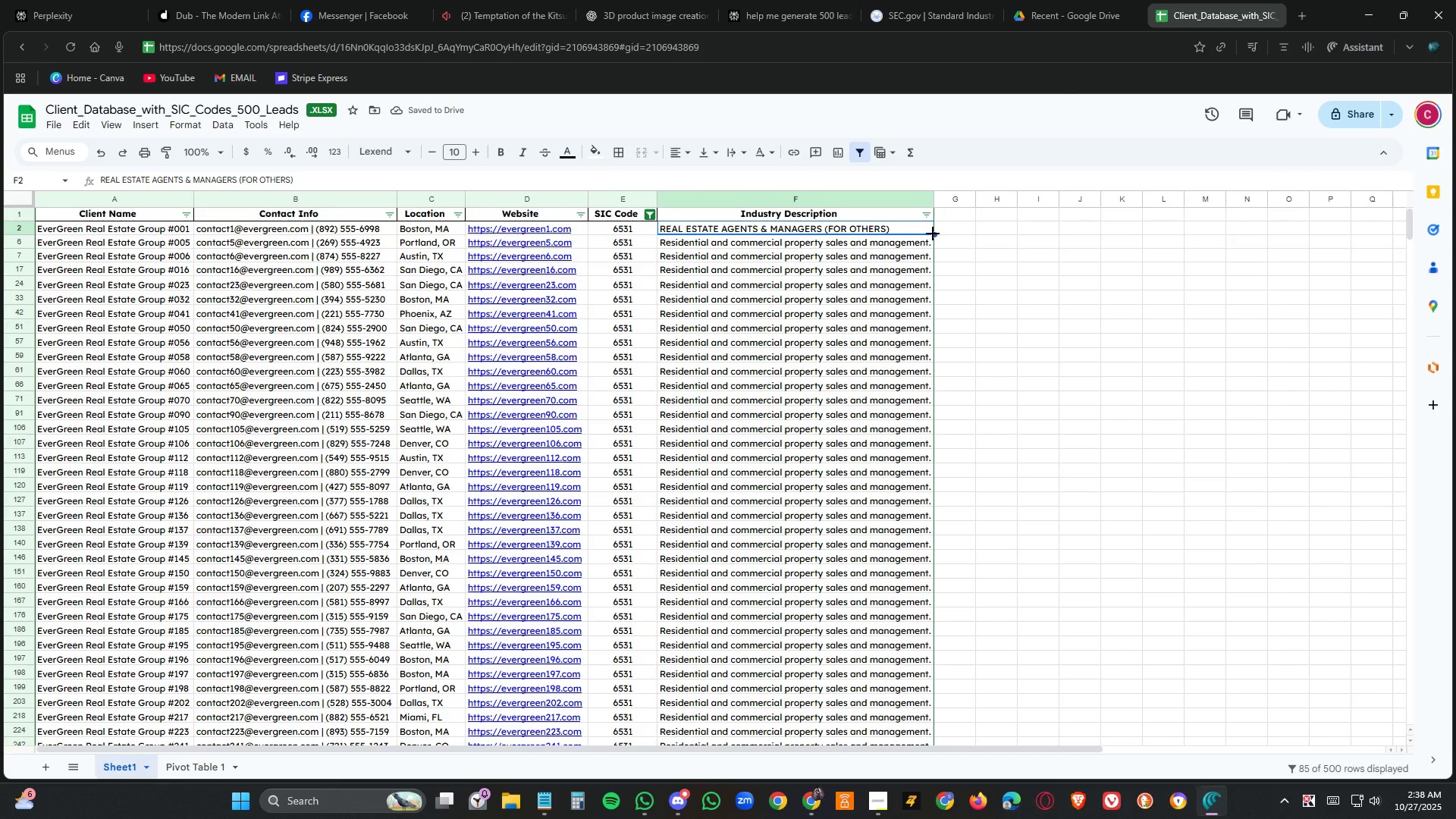 
double_click([933, 234])
 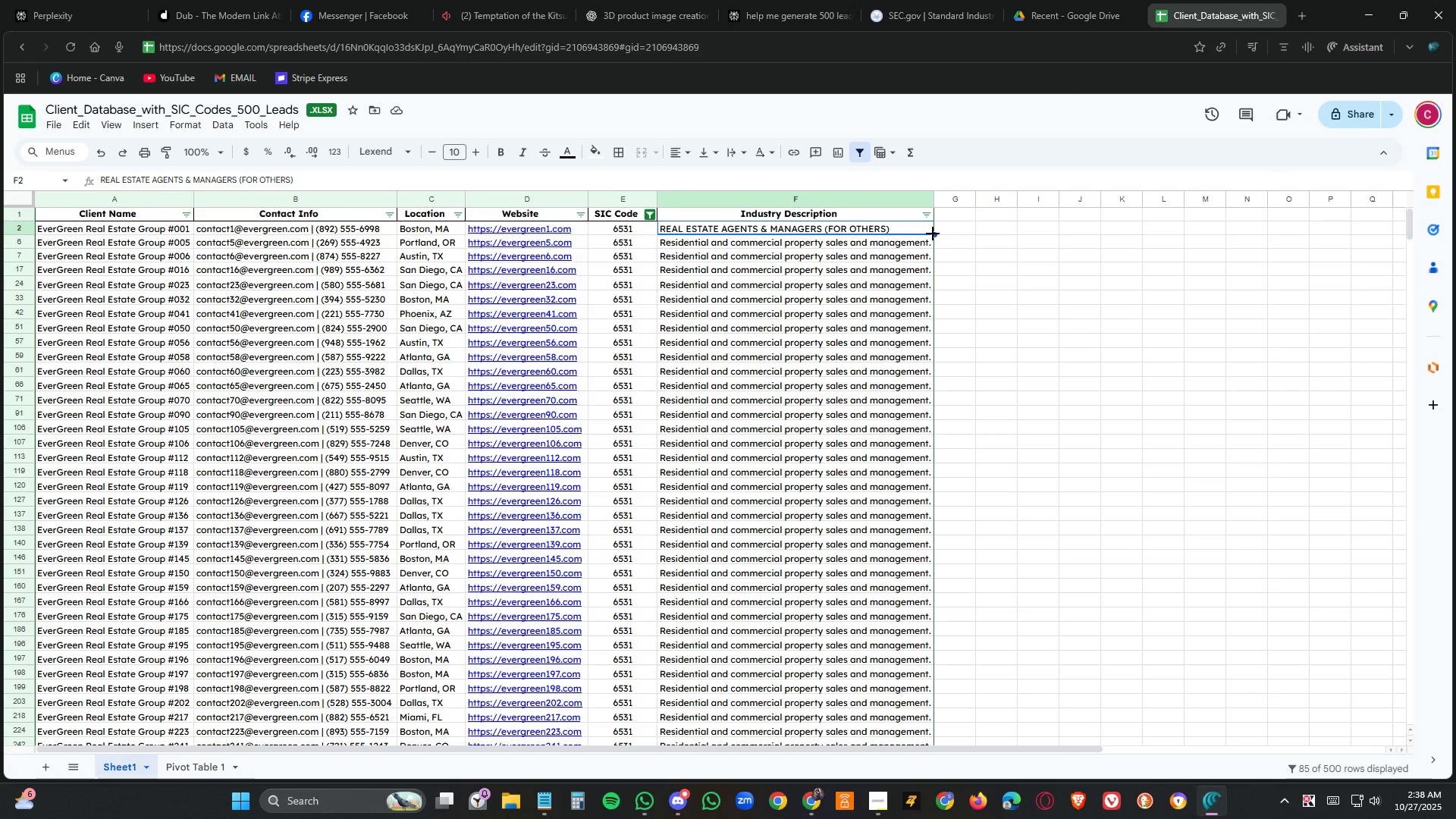 
left_click_drag(start_coordinate=[933, 234], to_coordinate=[877, 350])
 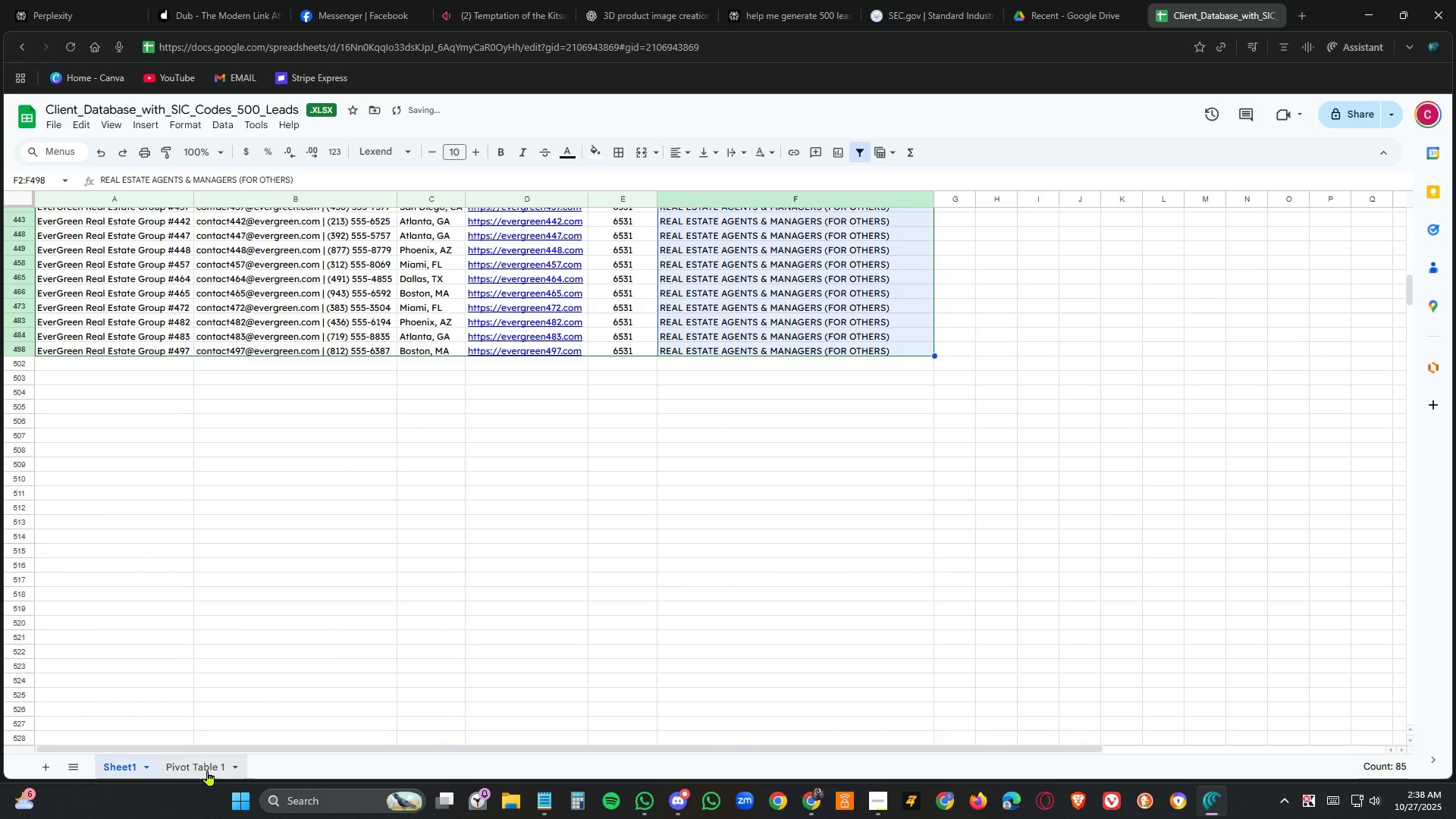 
left_click([206, 769])
 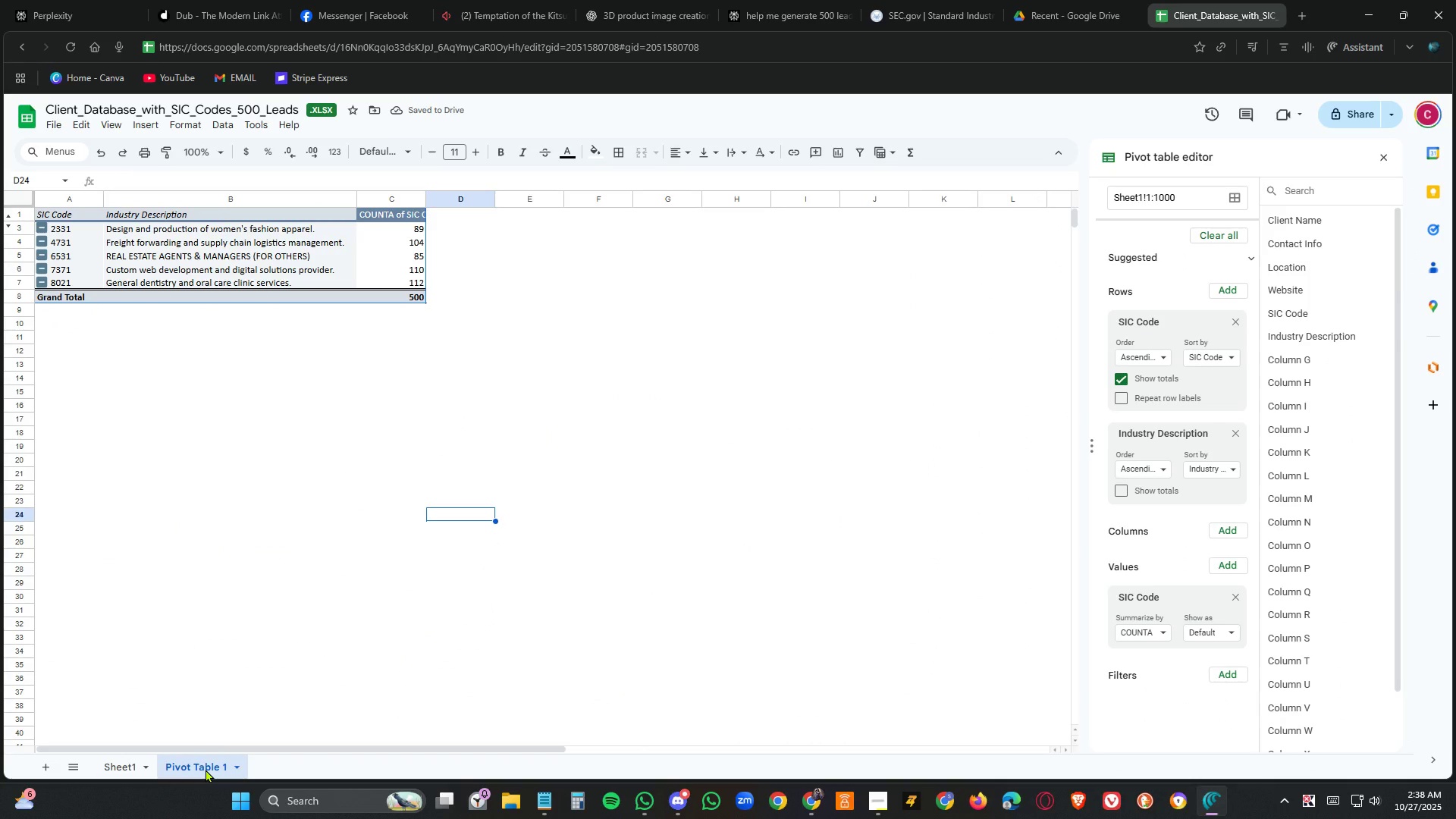 
left_click([138, 766])
 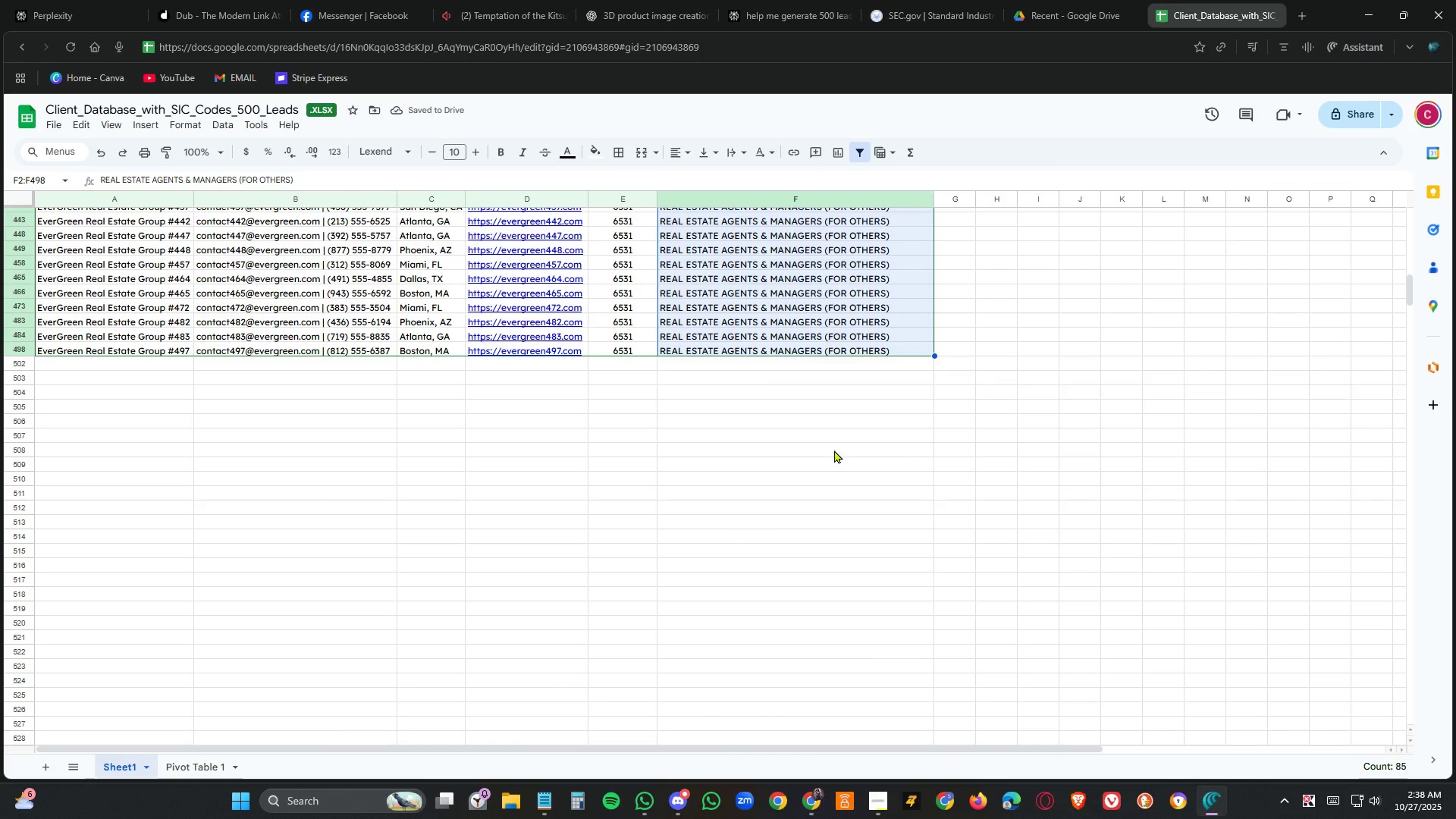 
scroll: coordinate [956, 451], scroll_direction: up, amount: 19.0
 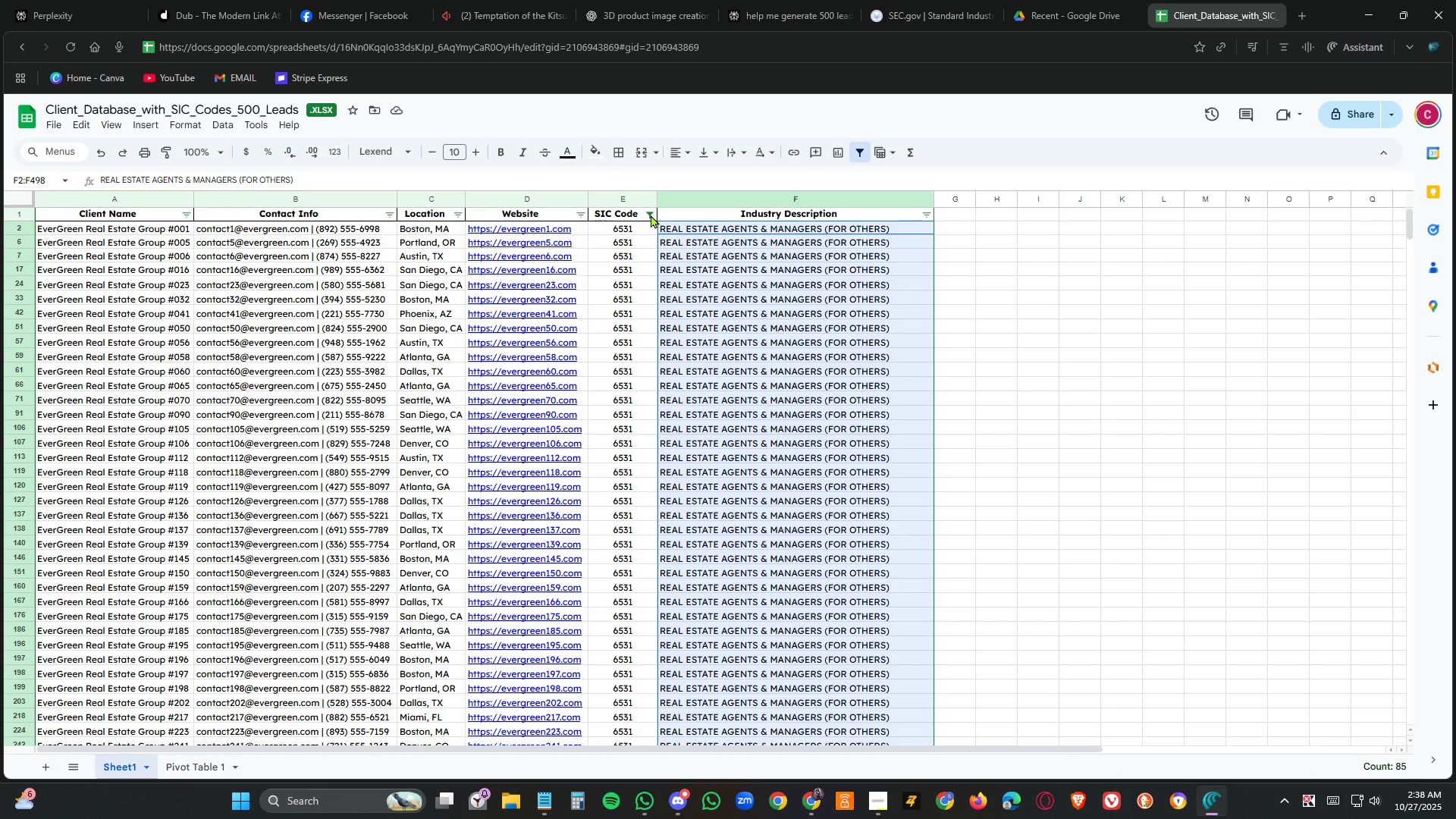 
left_click([651, 215])
 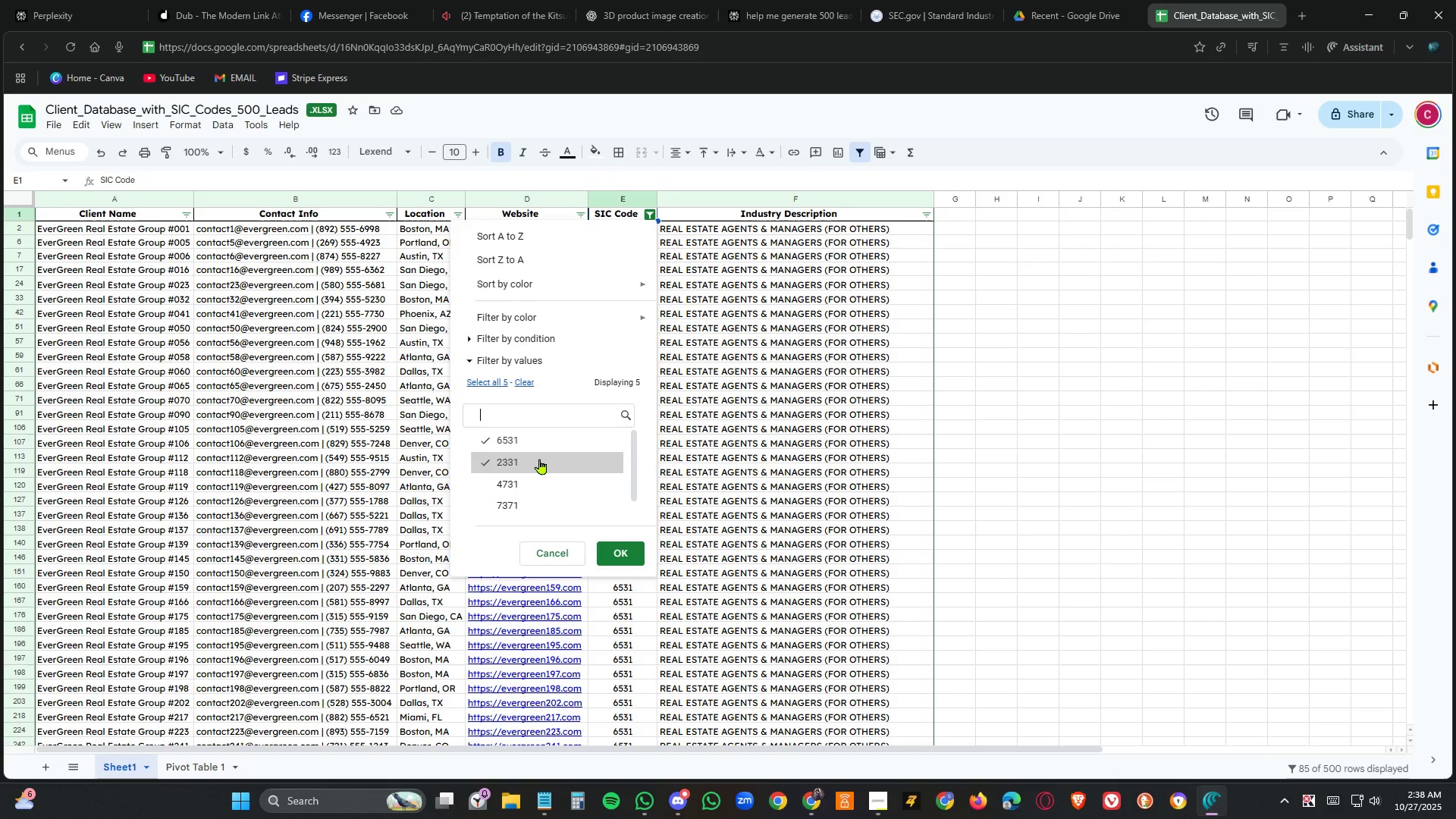 
double_click([542, 437])
 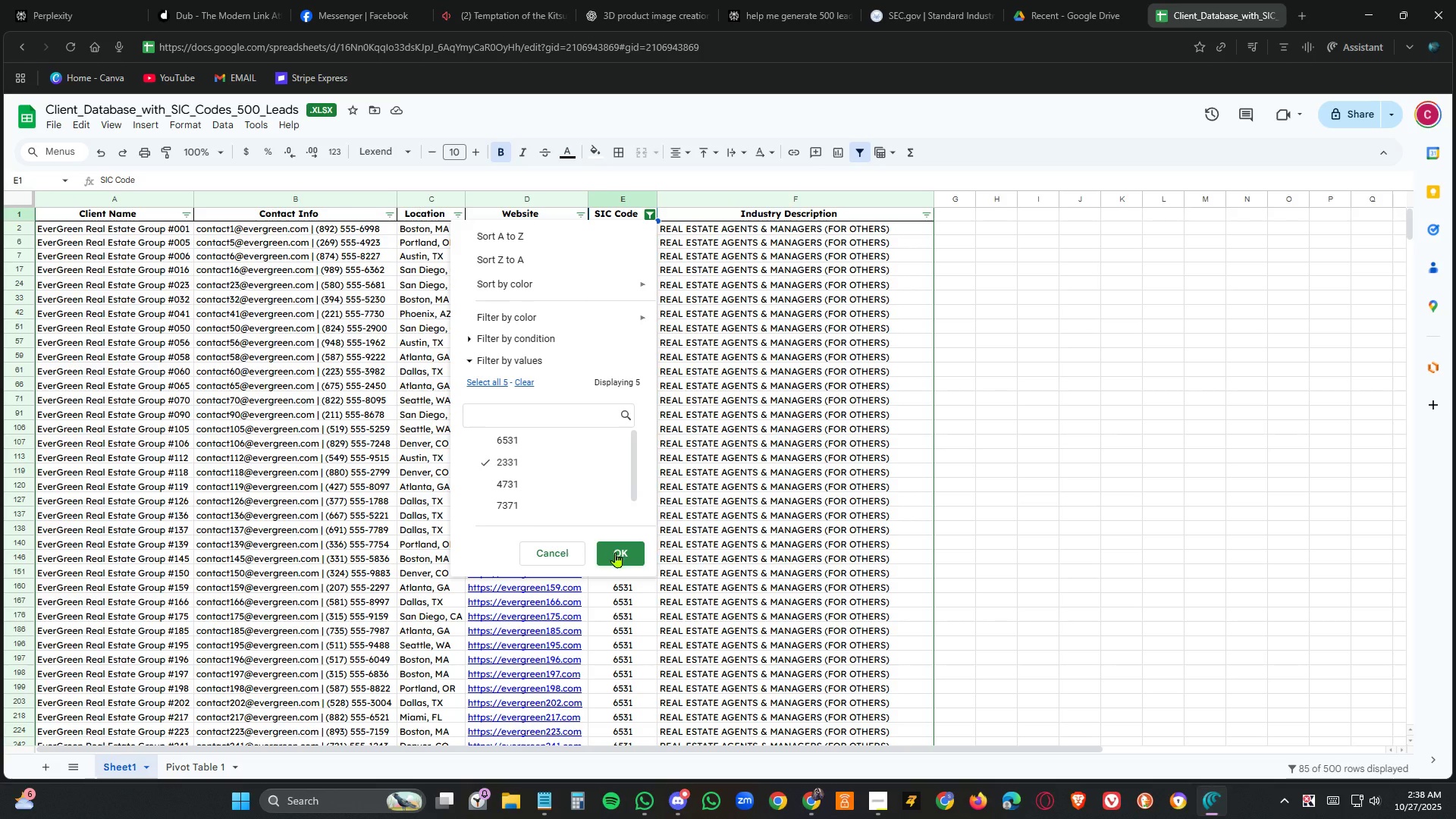 
left_click([617, 553])
 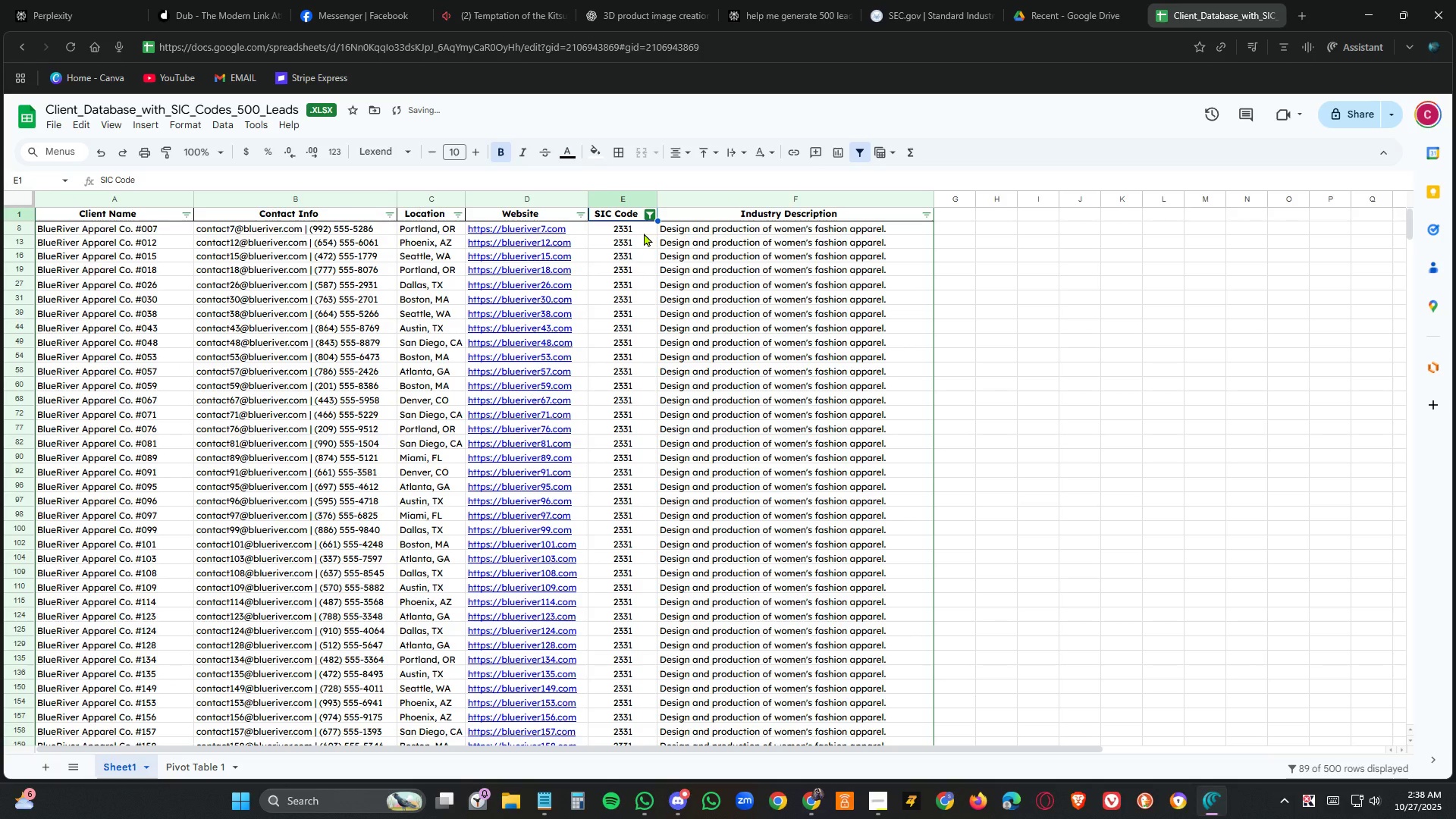 
left_click([644, 233])
 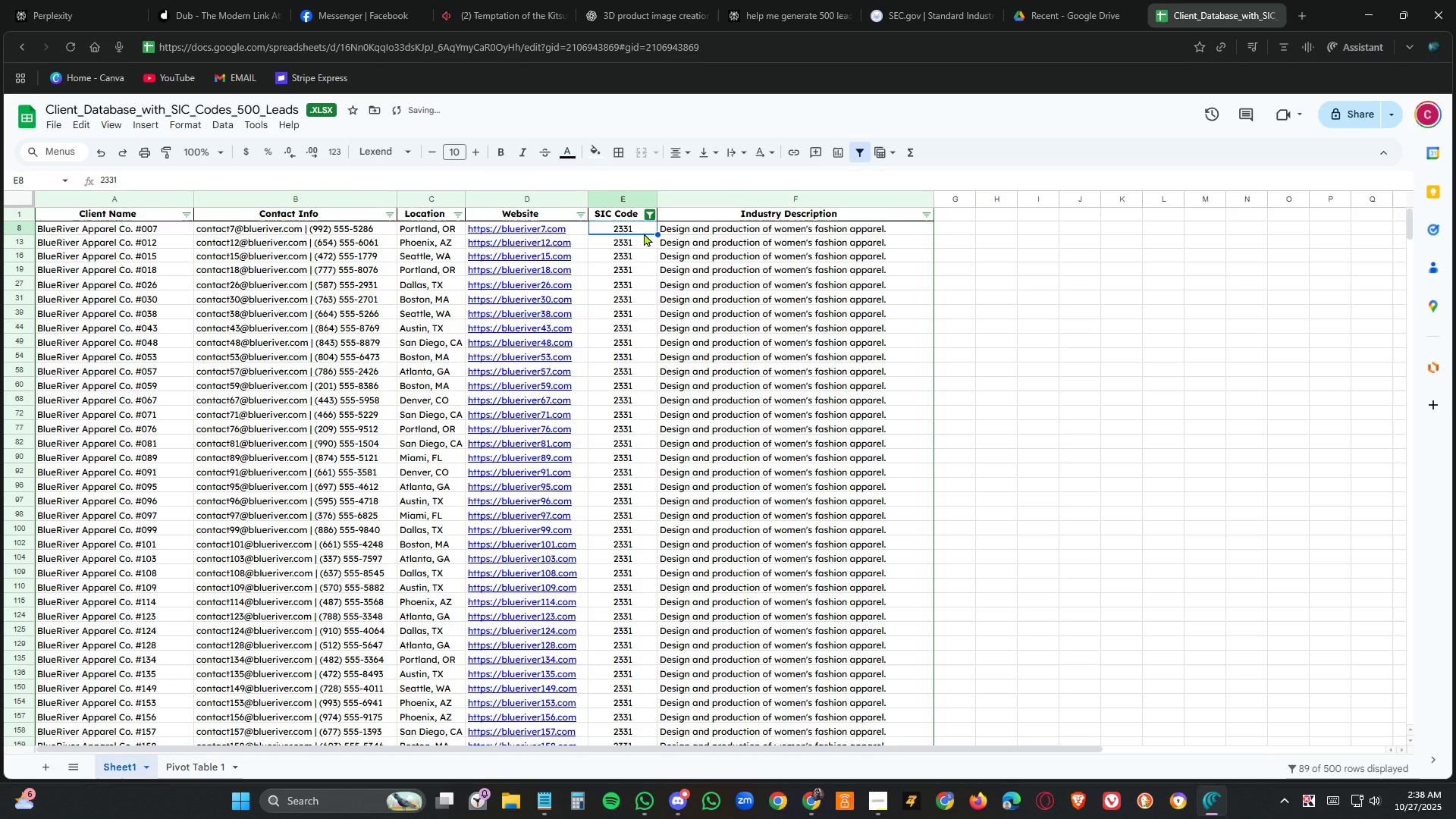 
key(Control+C)
 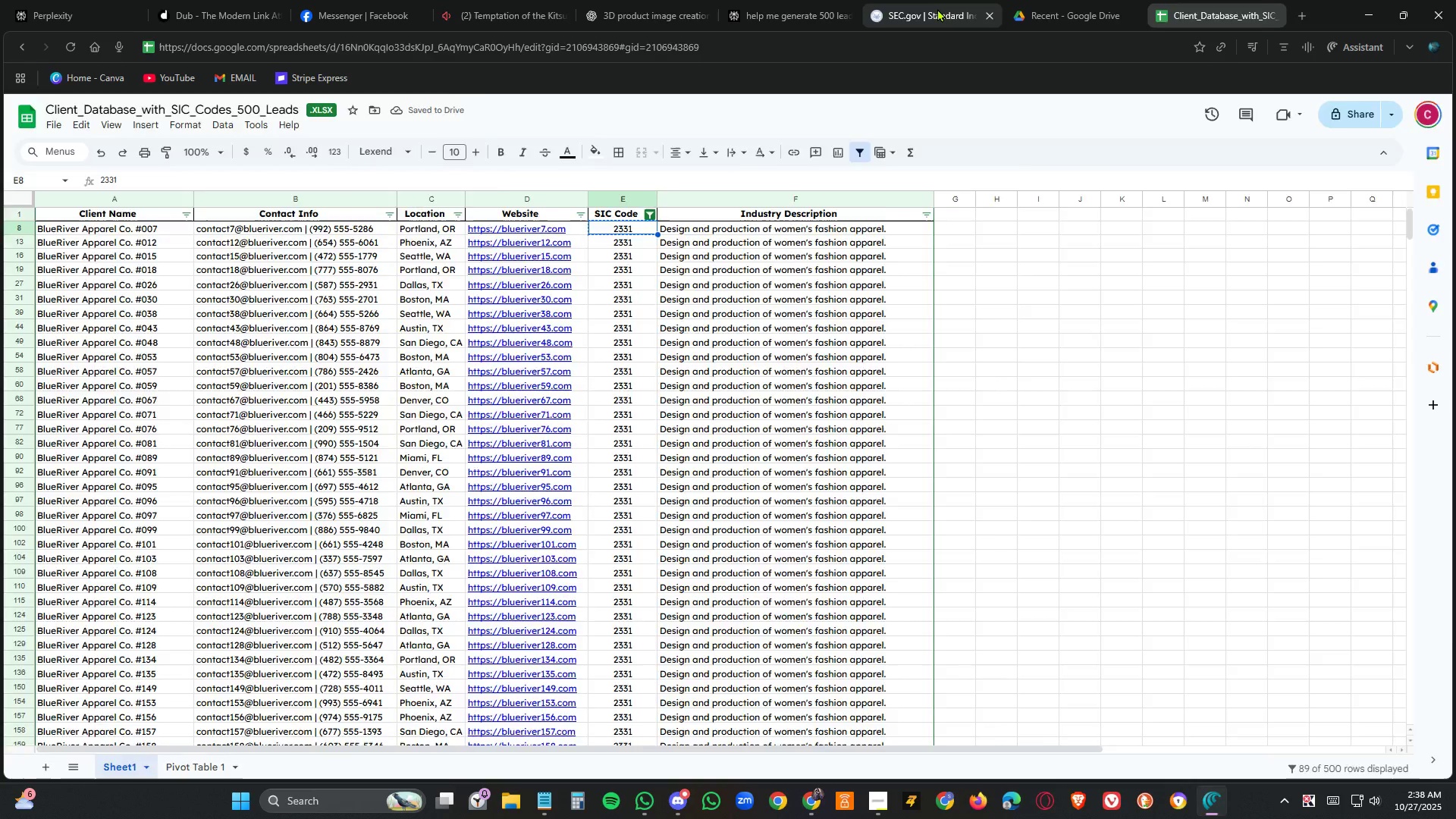 
left_click([937, 8])
 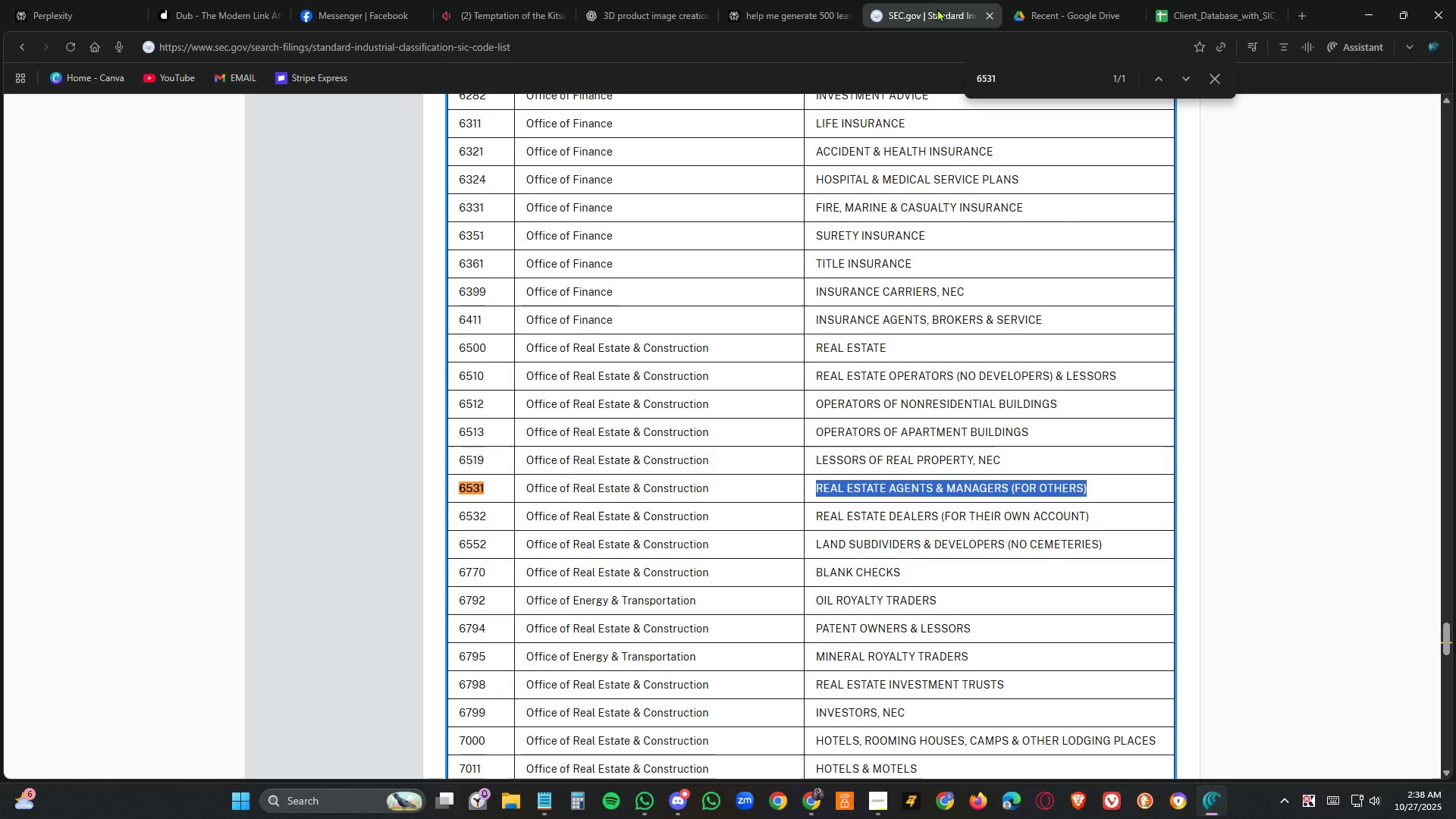 
key(Control+F)
 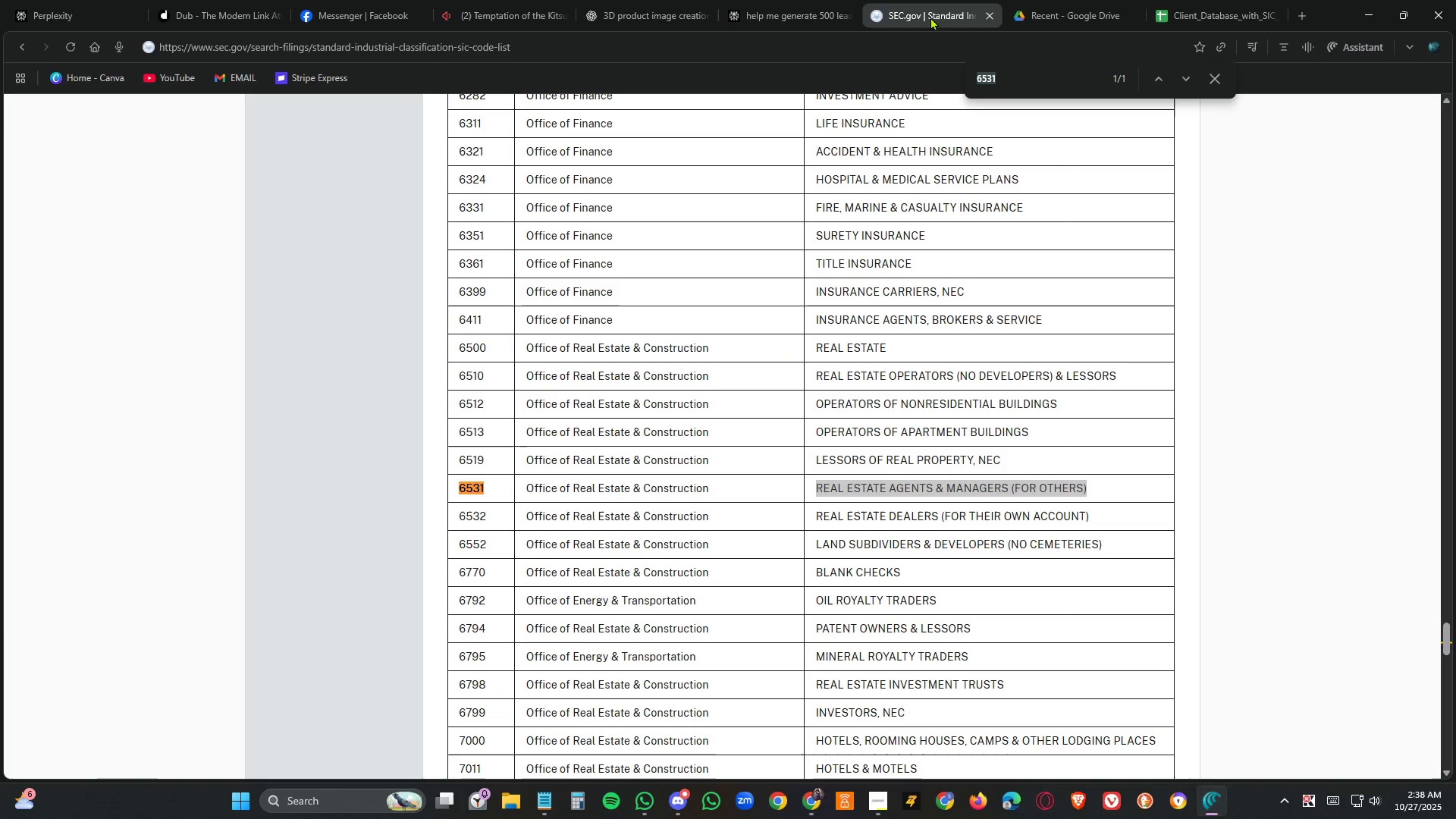 
key(Control+V)
 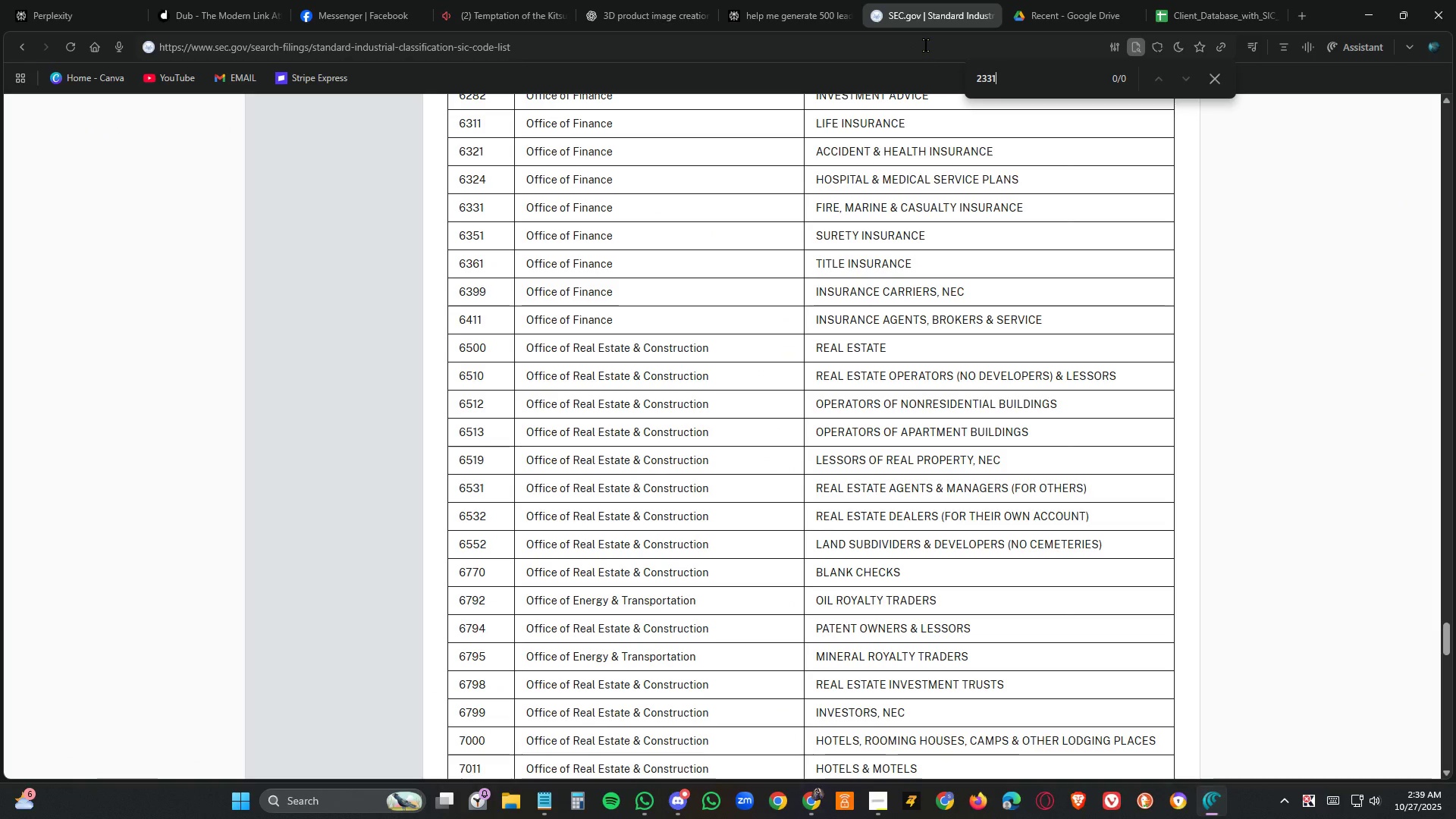 
key(NumpadEnter)
 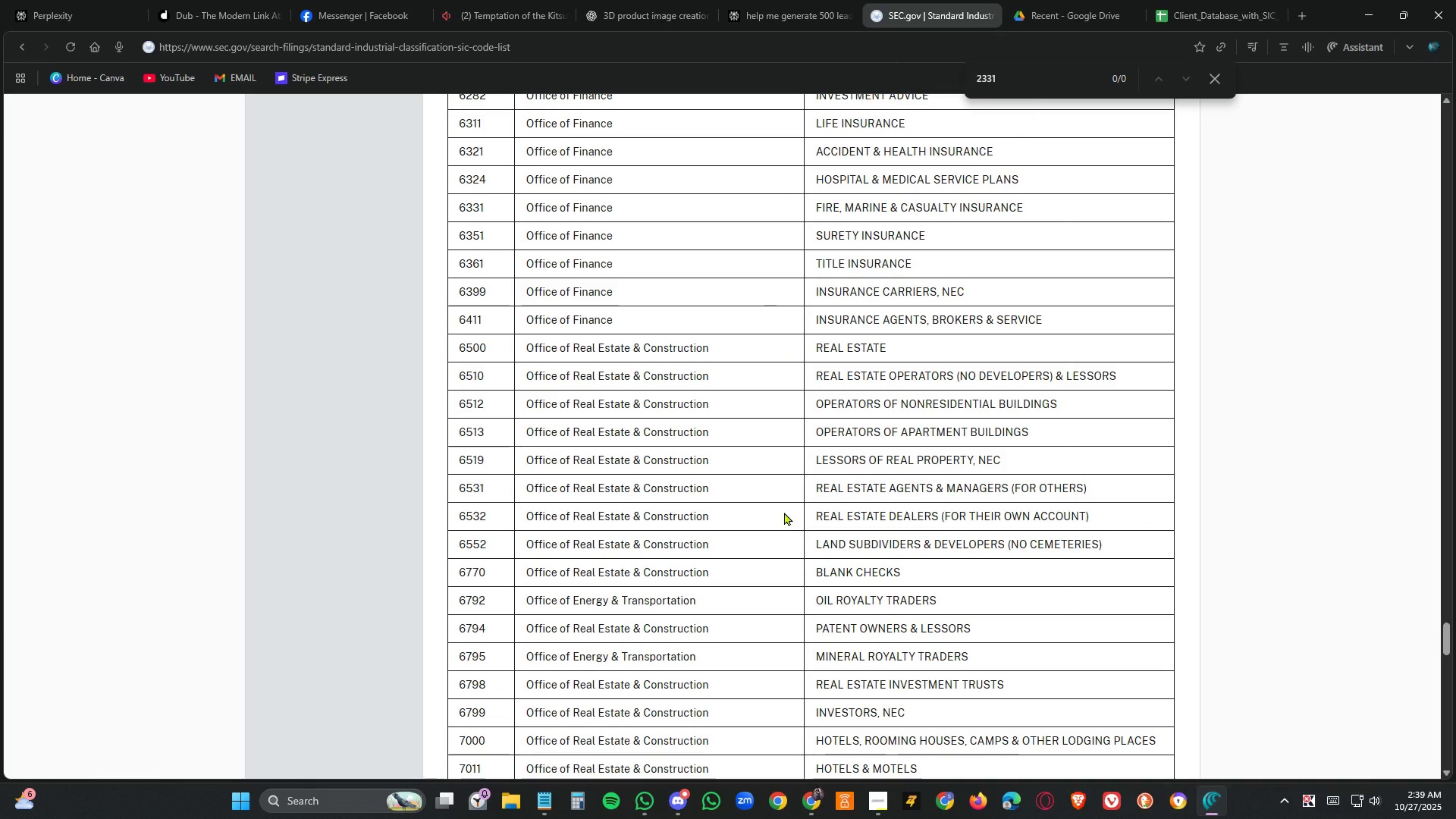 
scroll: coordinate [936, 487], scroll_direction: up, amount: 123.0
 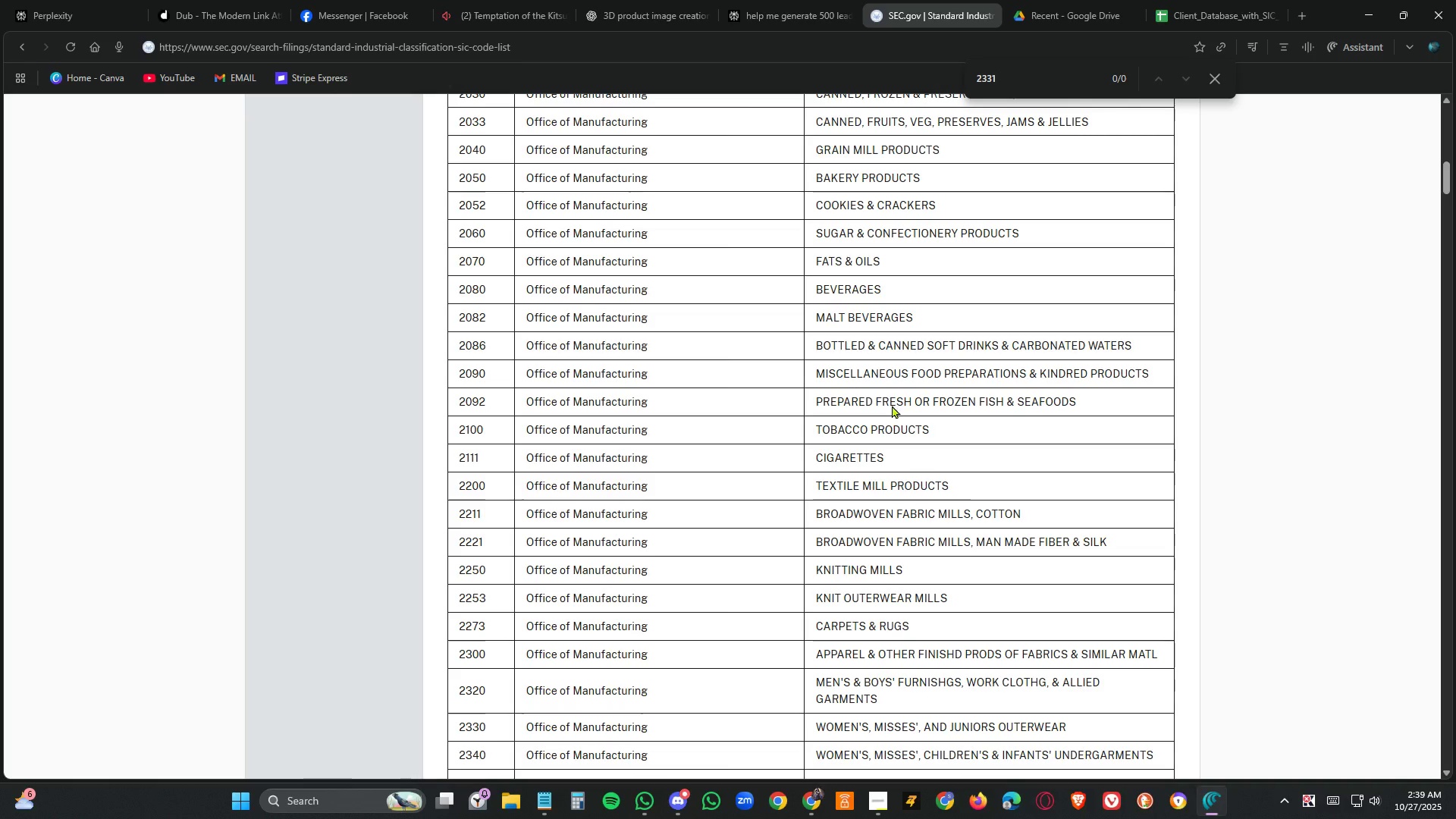 
left_click([1212, 11])
 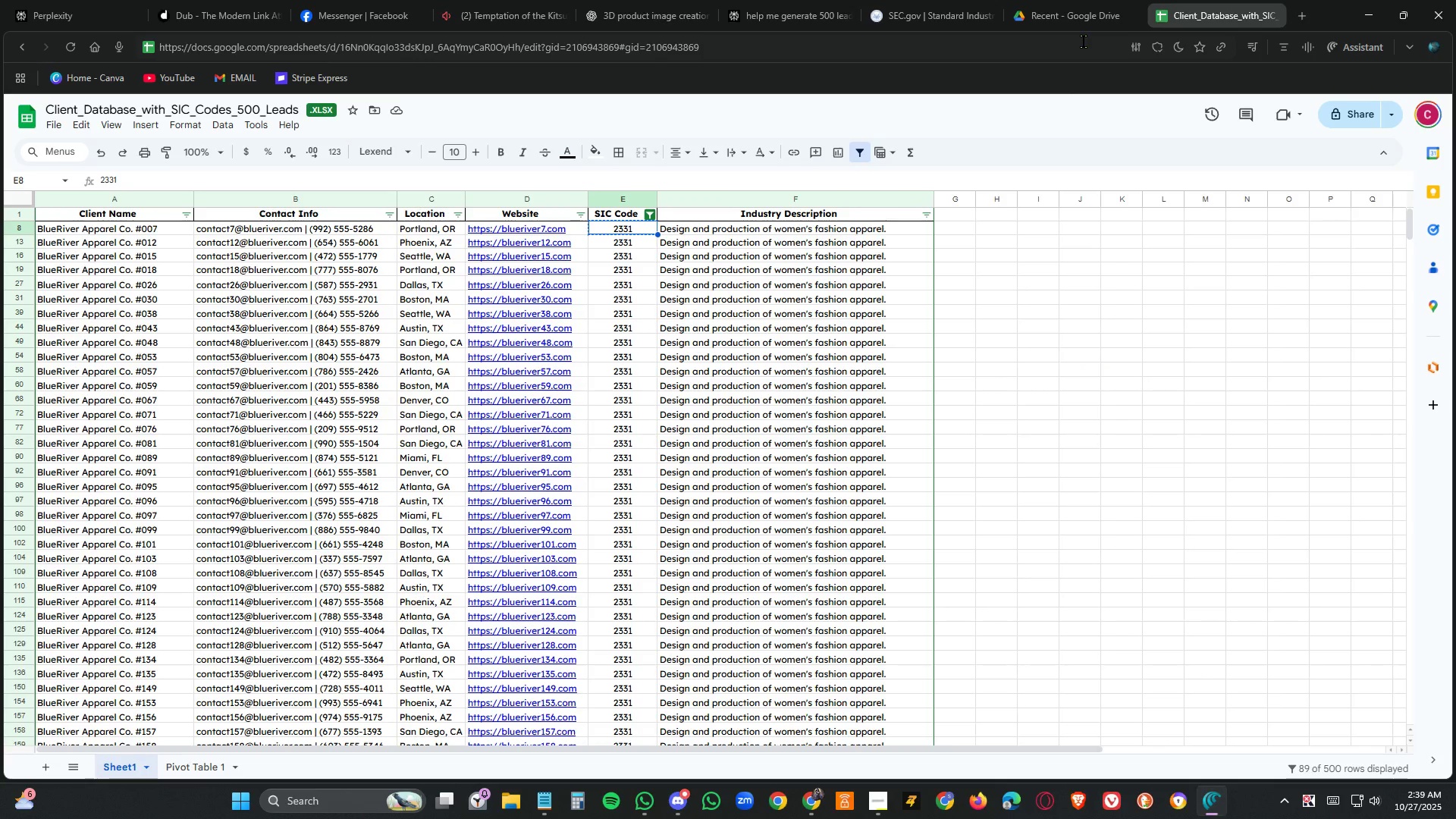 
left_click([1090, 28])
 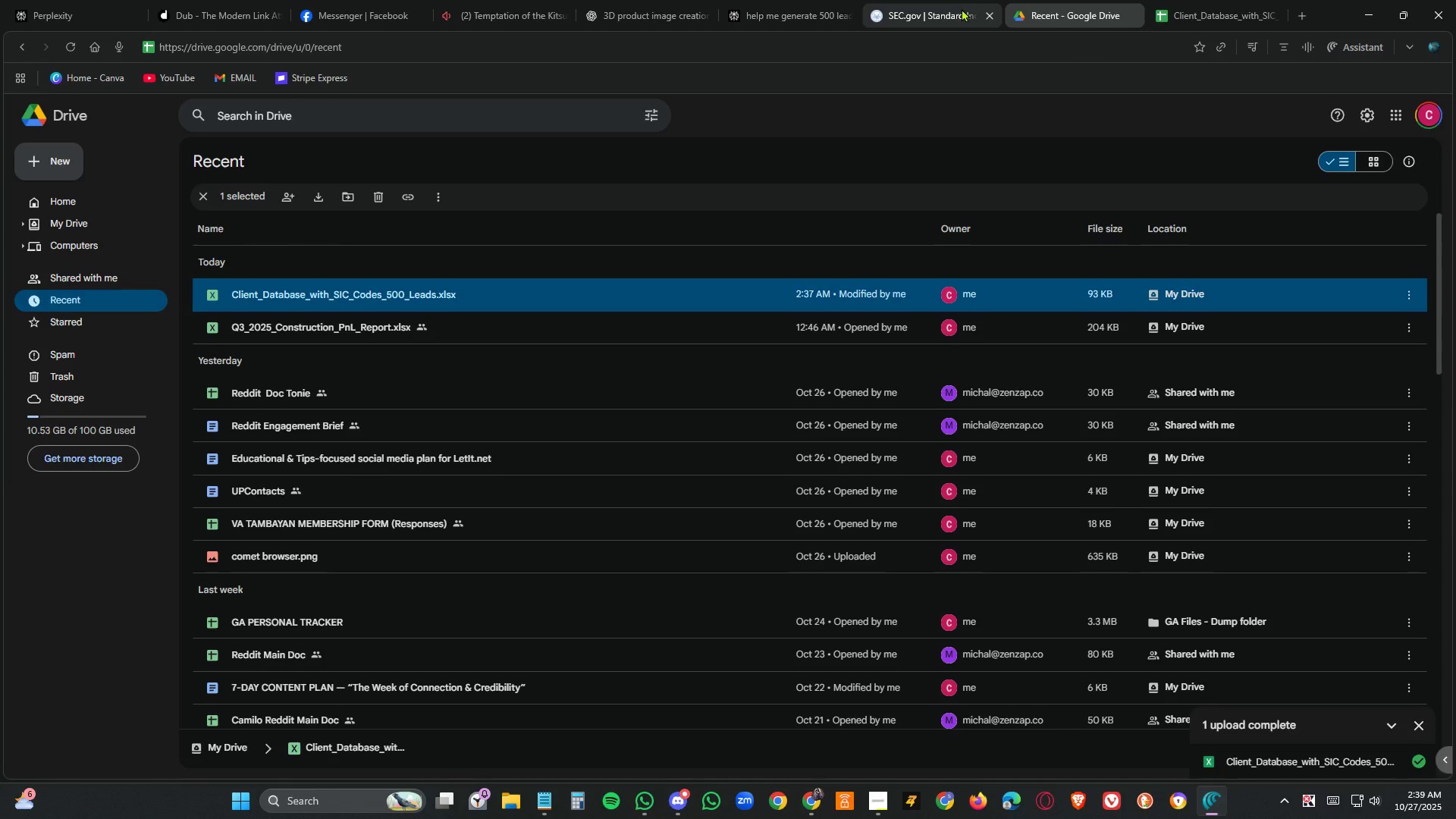 
left_click([962, 8])
 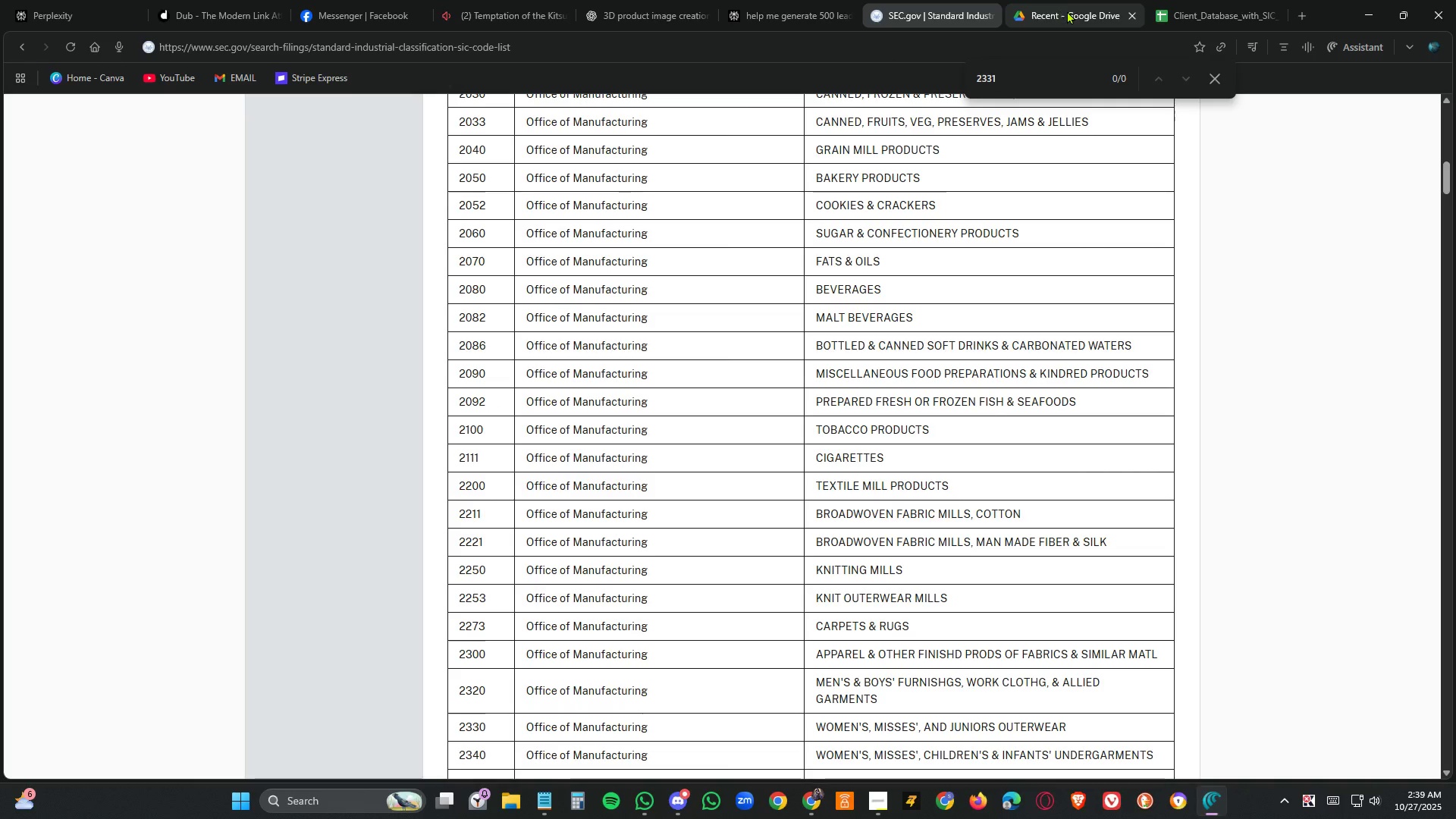 
left_click([1067, 11])
 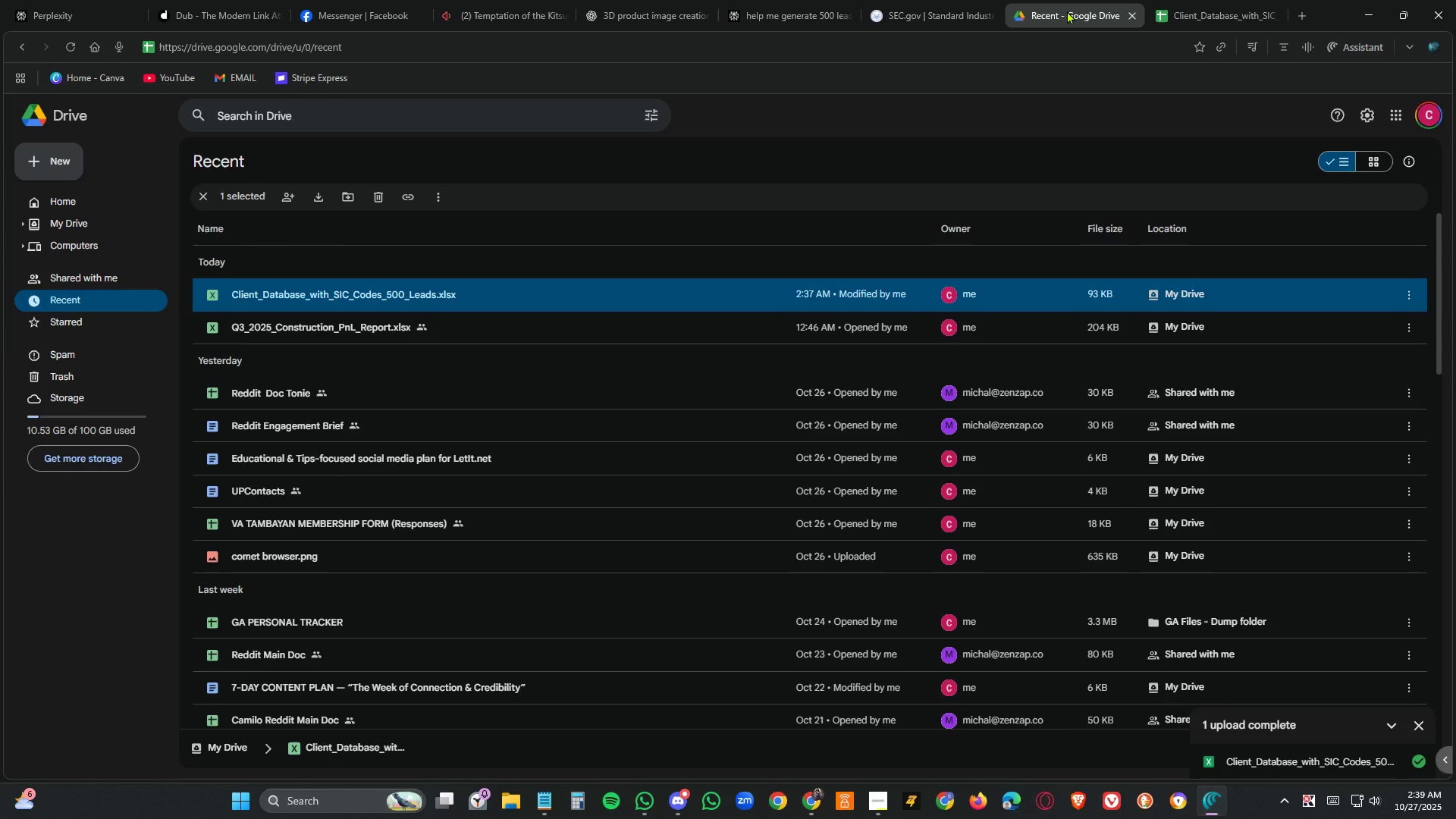 
left_click_drag(start_coordinate=[1067, 11], to_coordinate=[911, 14])
 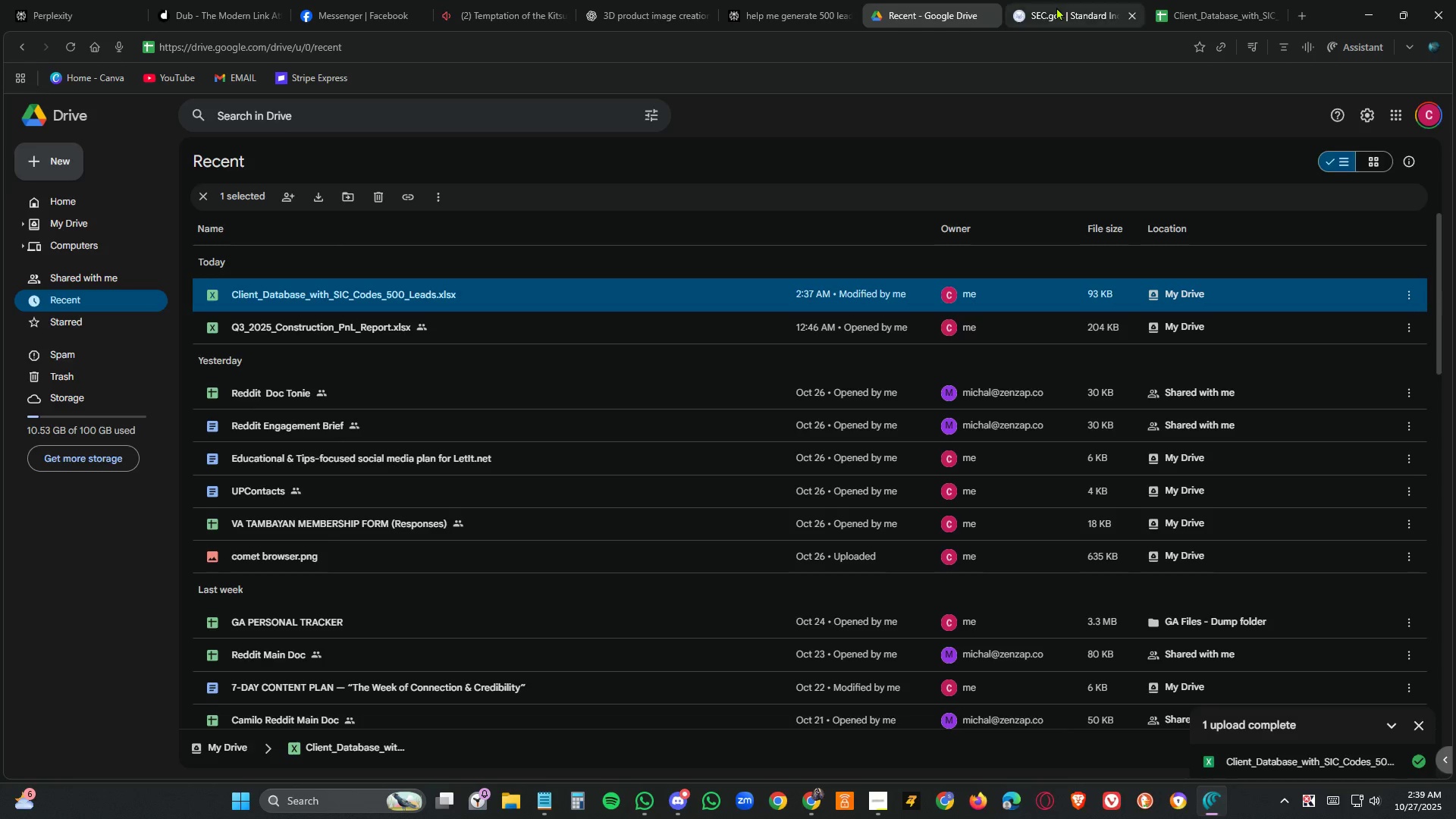 
left_click([1056, 7])
 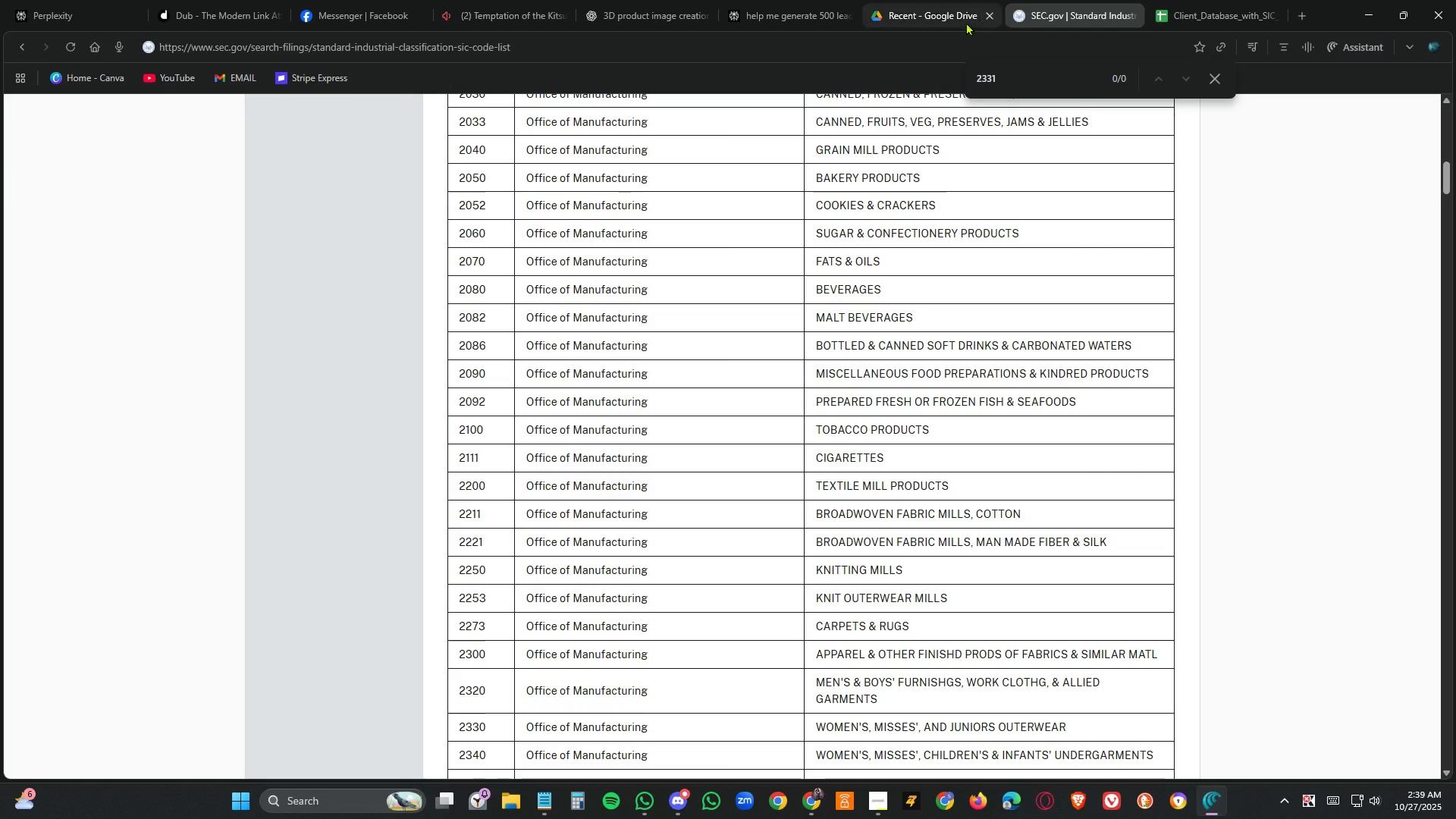 
key(Control+F)
 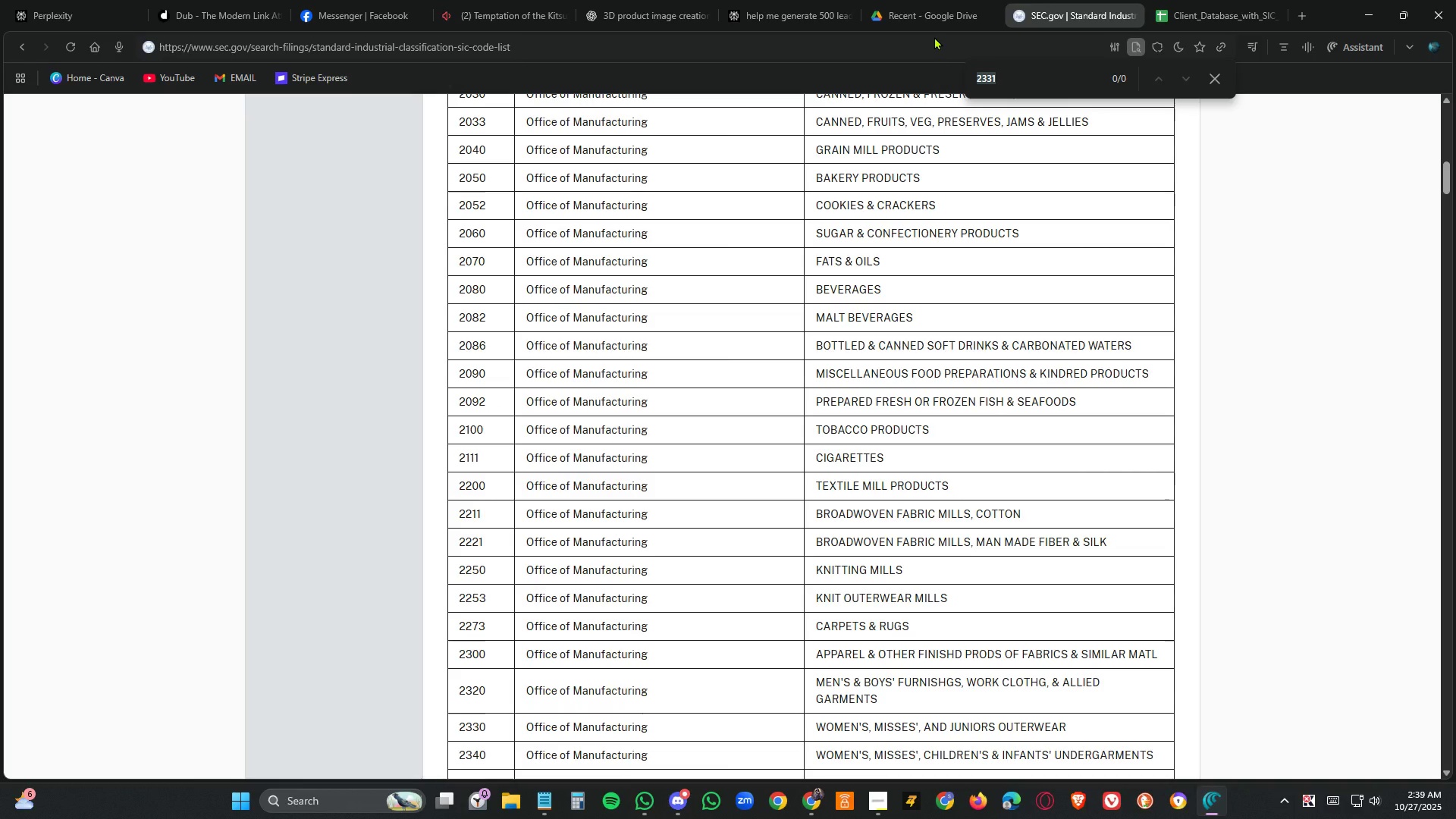 
key(Control+F)
 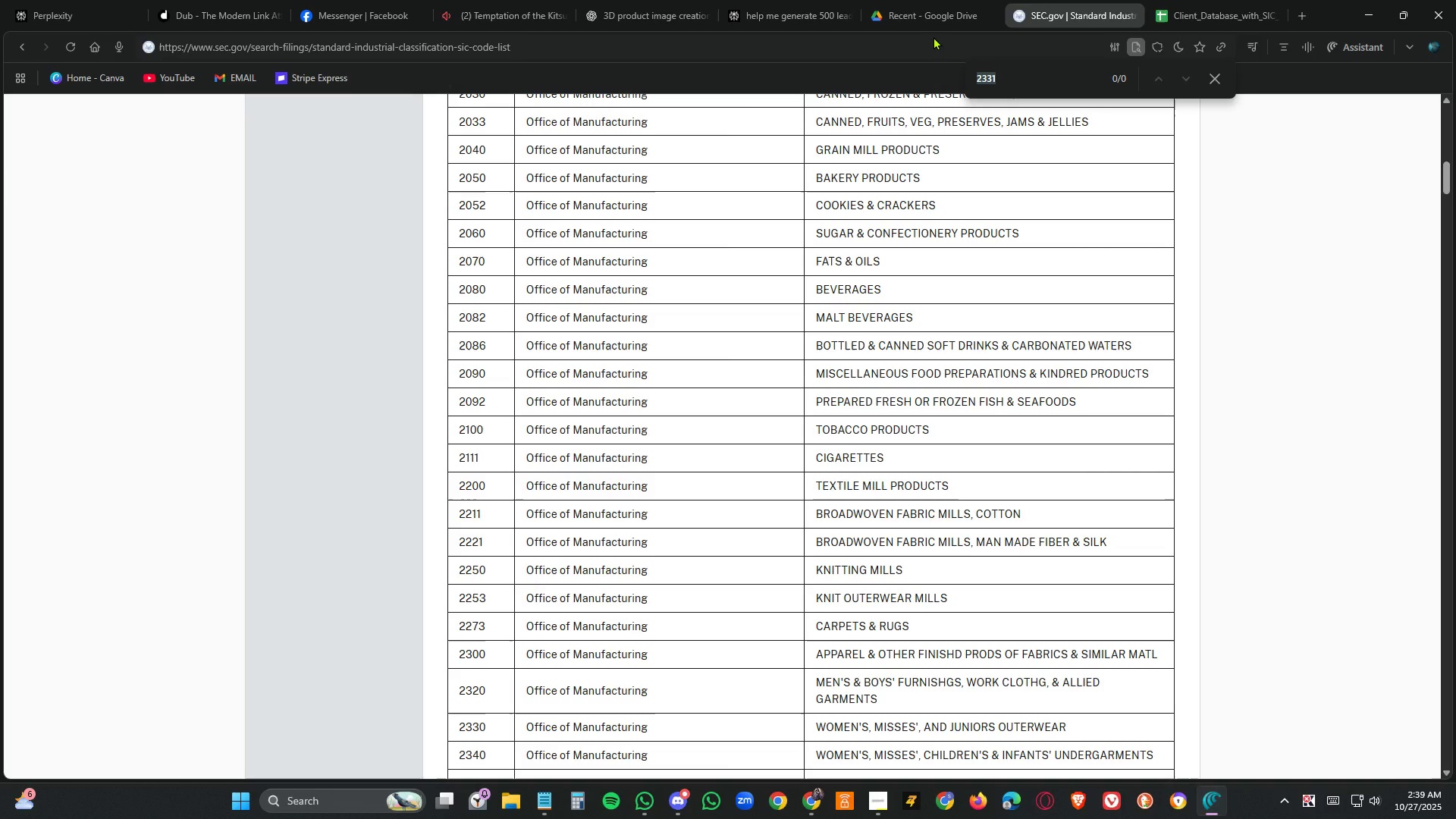 
type(design)
 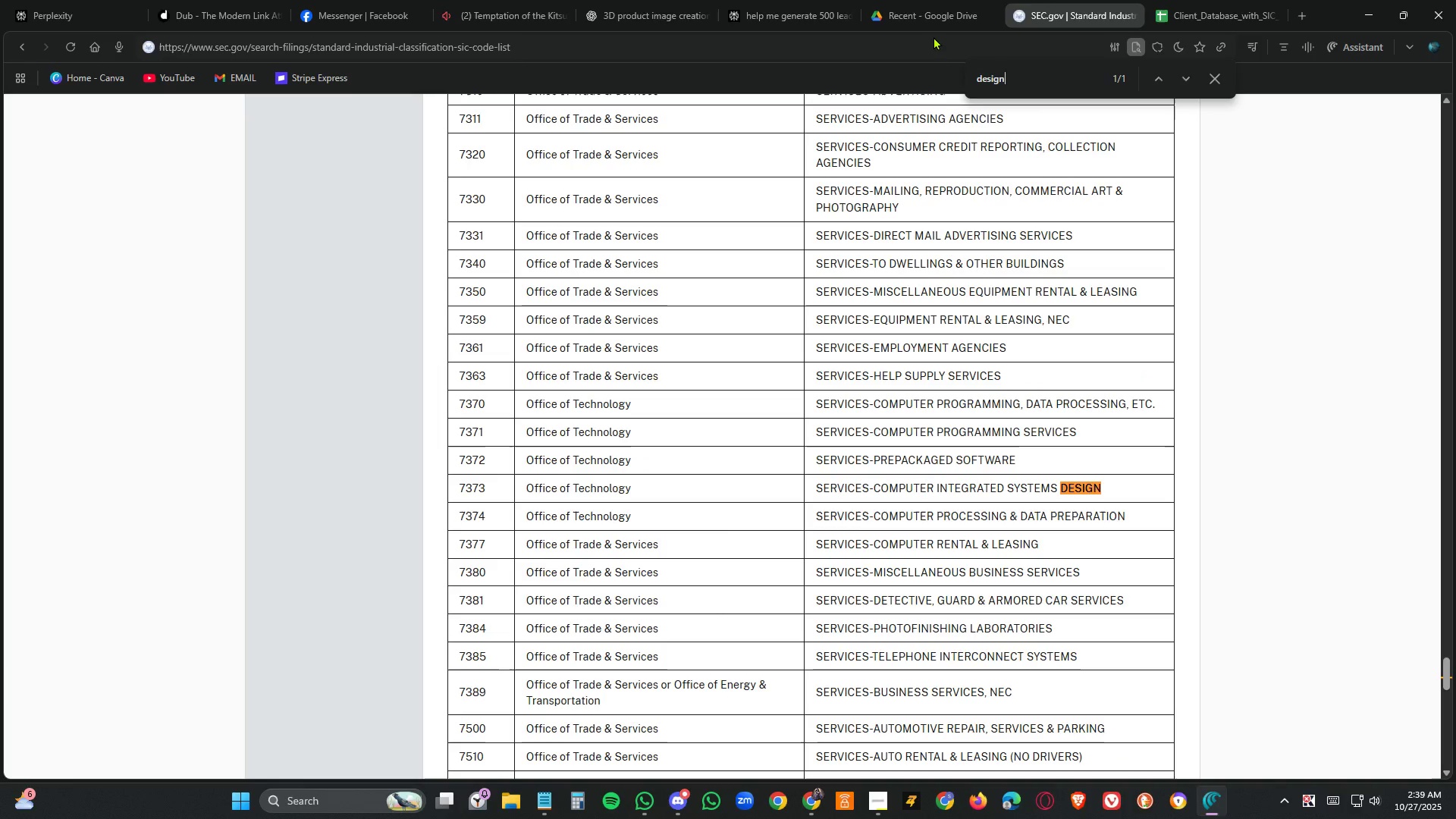 
key(Enter)
 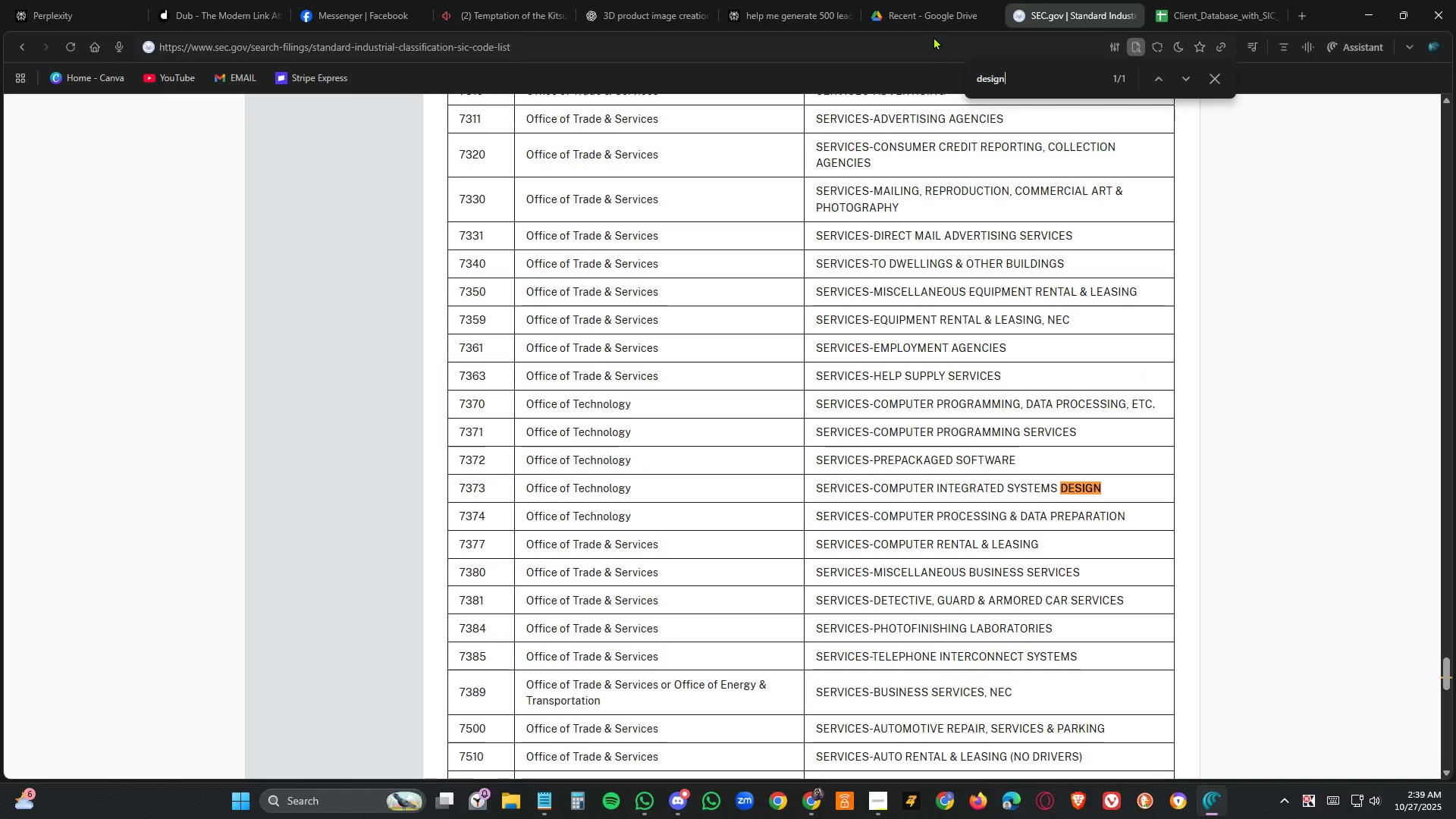 
key(Enter)
 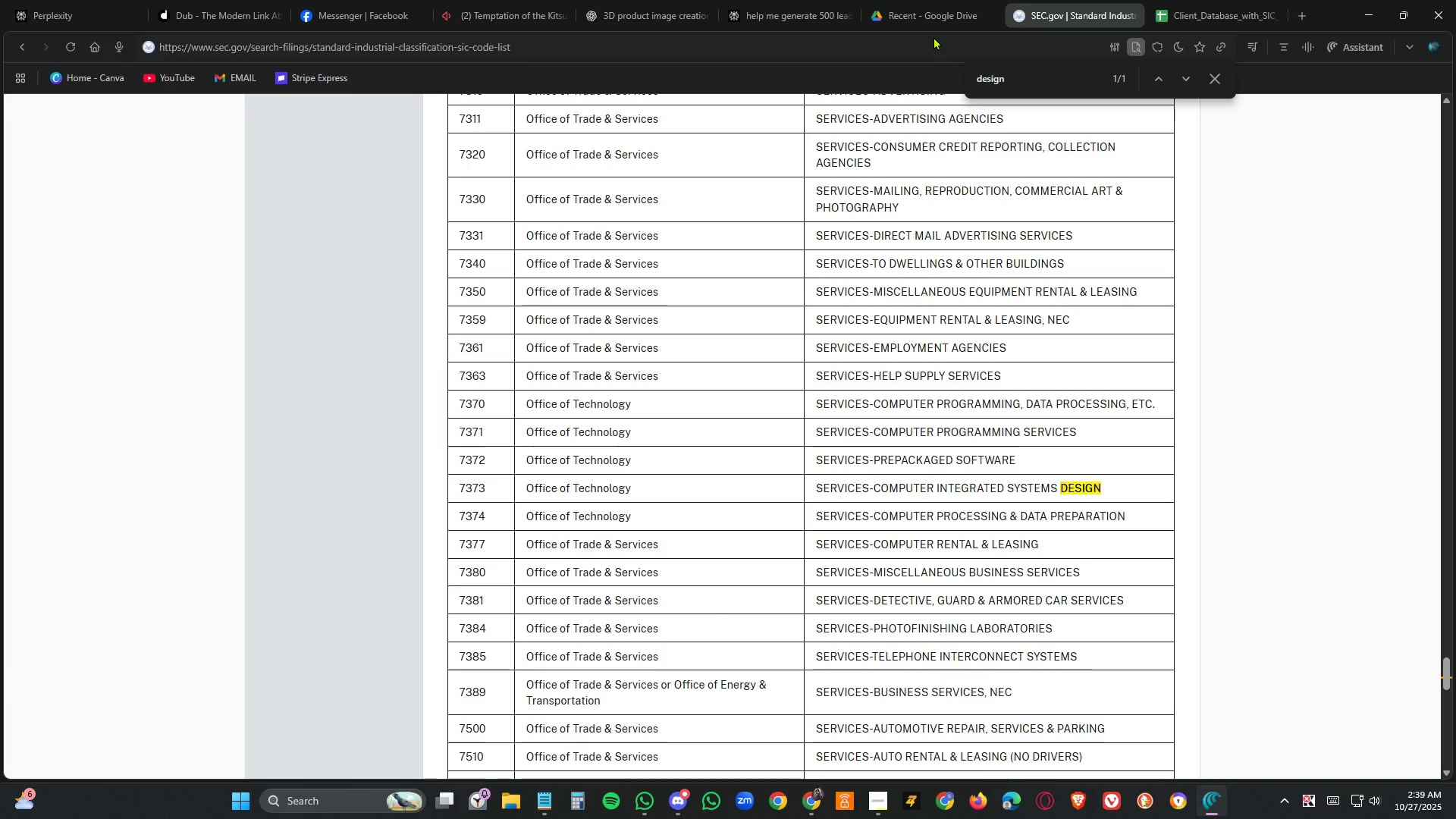 
key(Enter)
 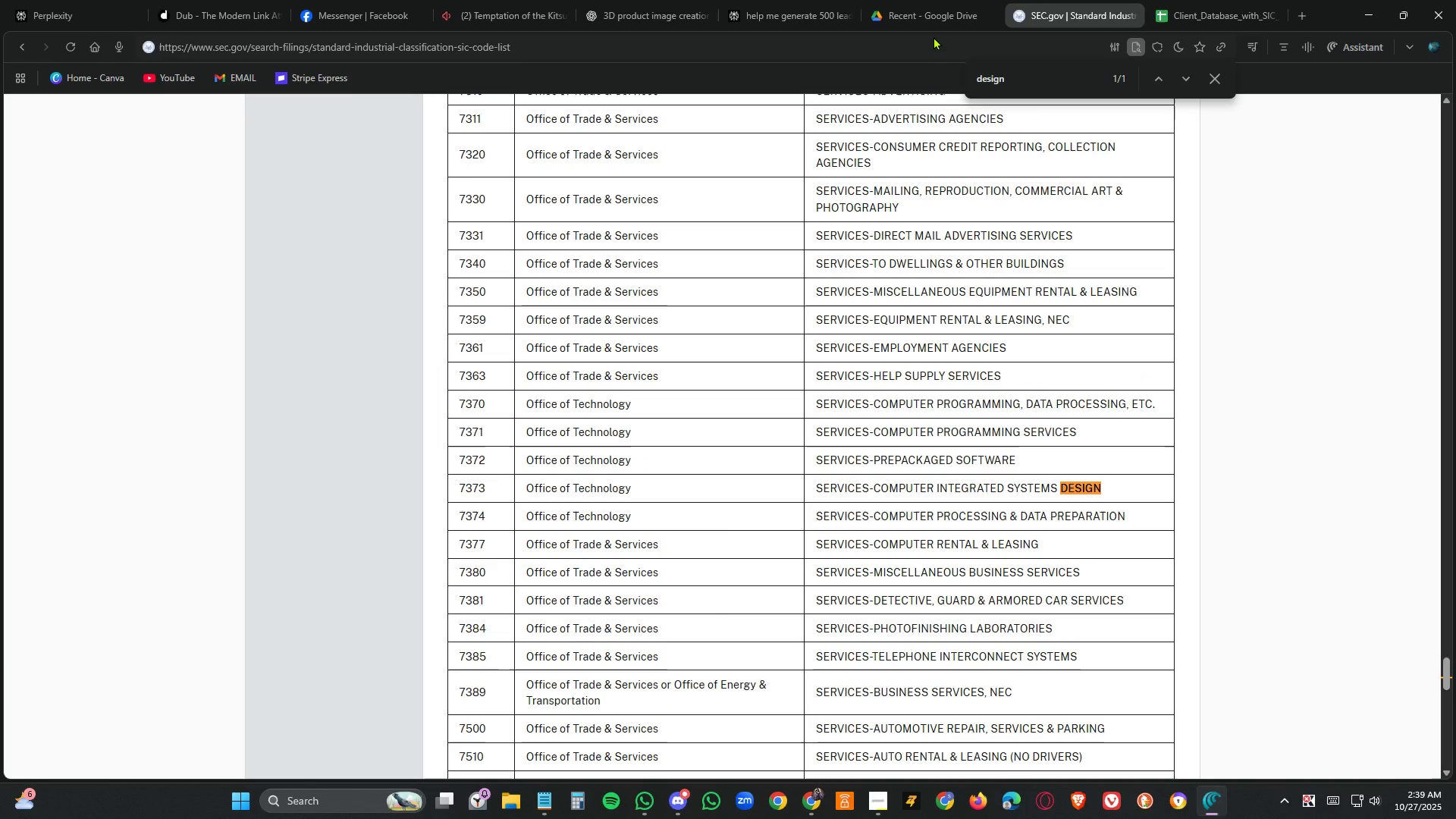 
hold_key(key=Enter, duration=0.46)
 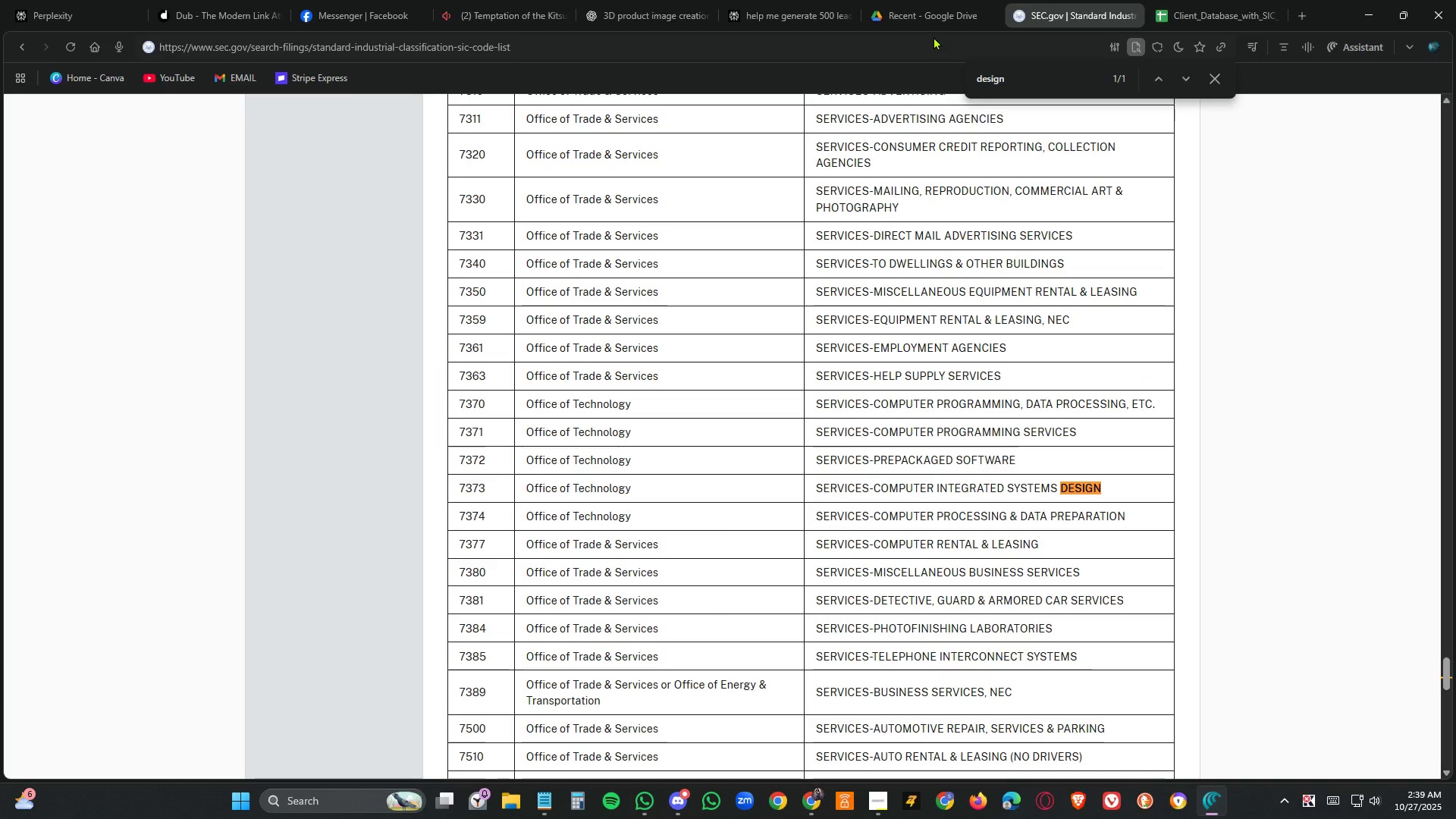 
key(Enter)
 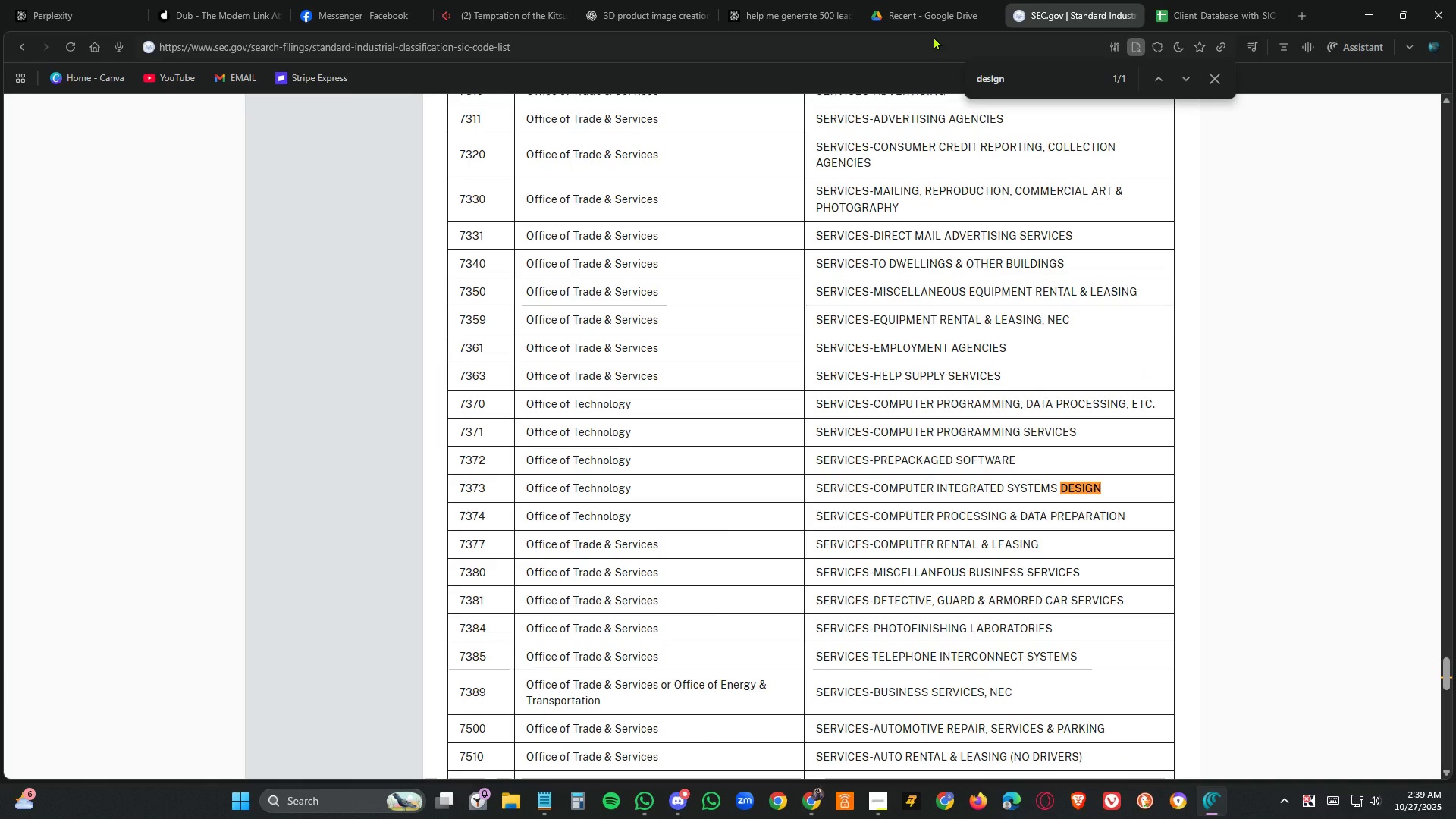 
key(Enter)
 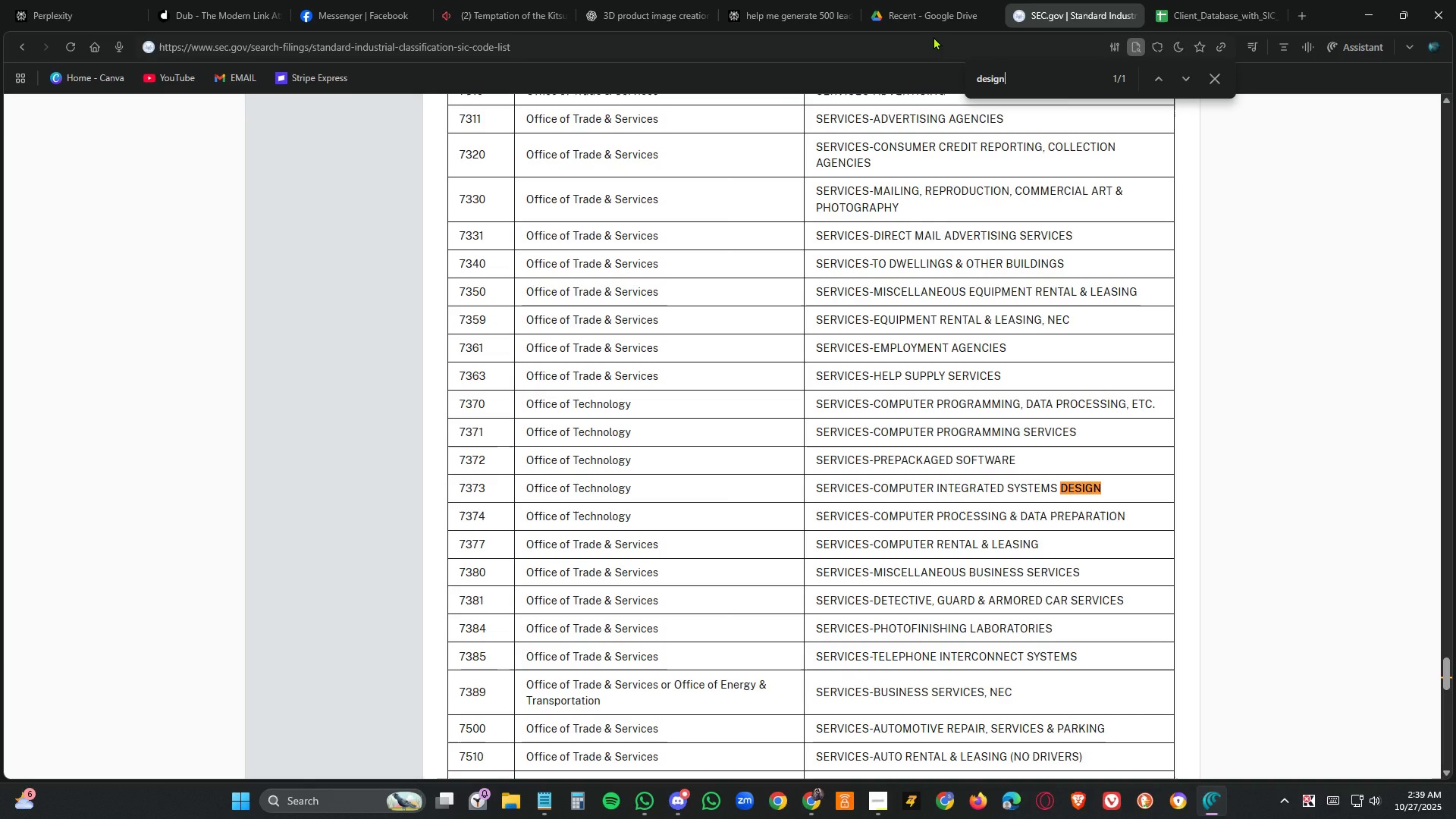 
key(Enter)
 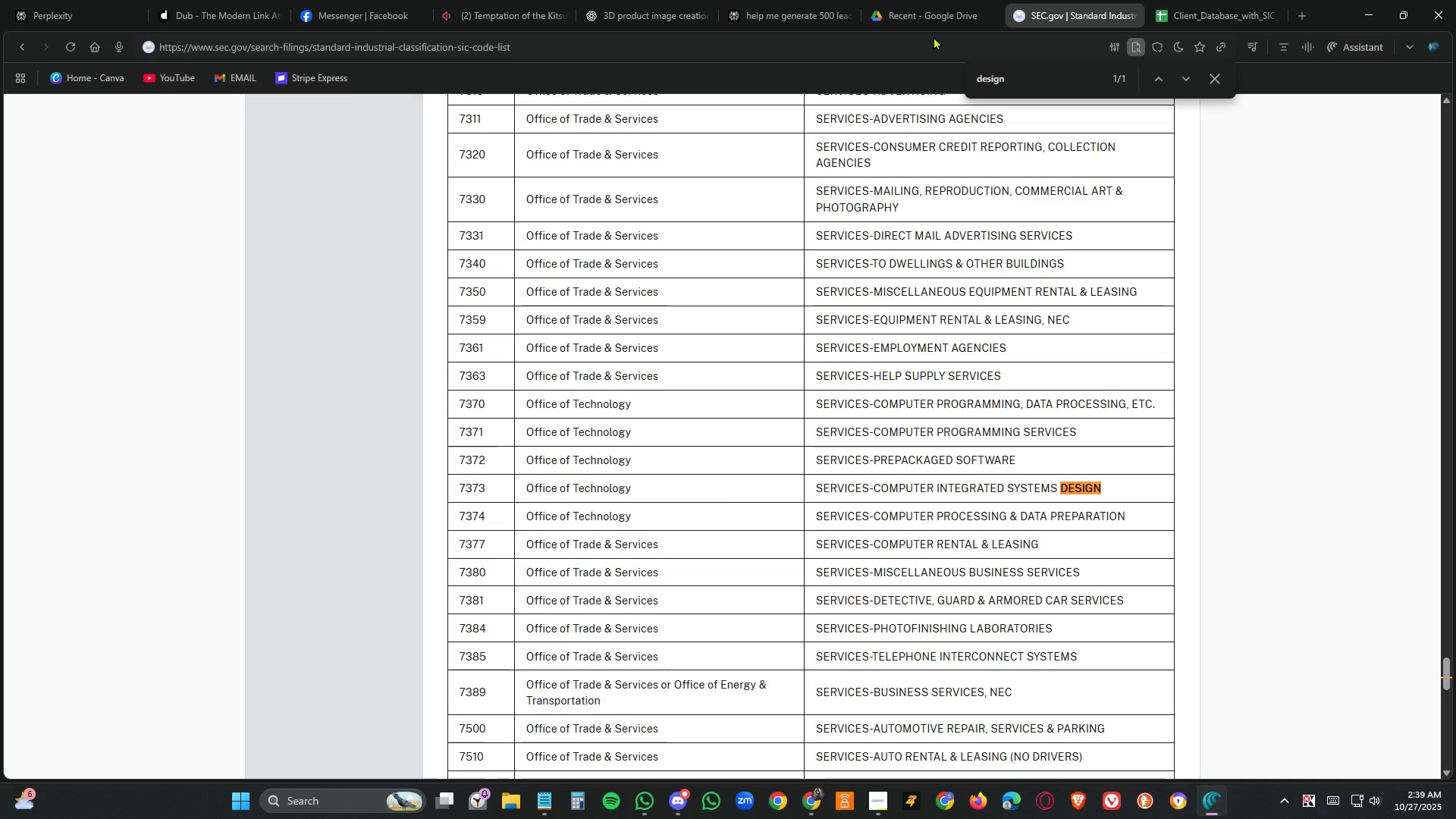 
hold_key(key=Enter, duration=0.34)
 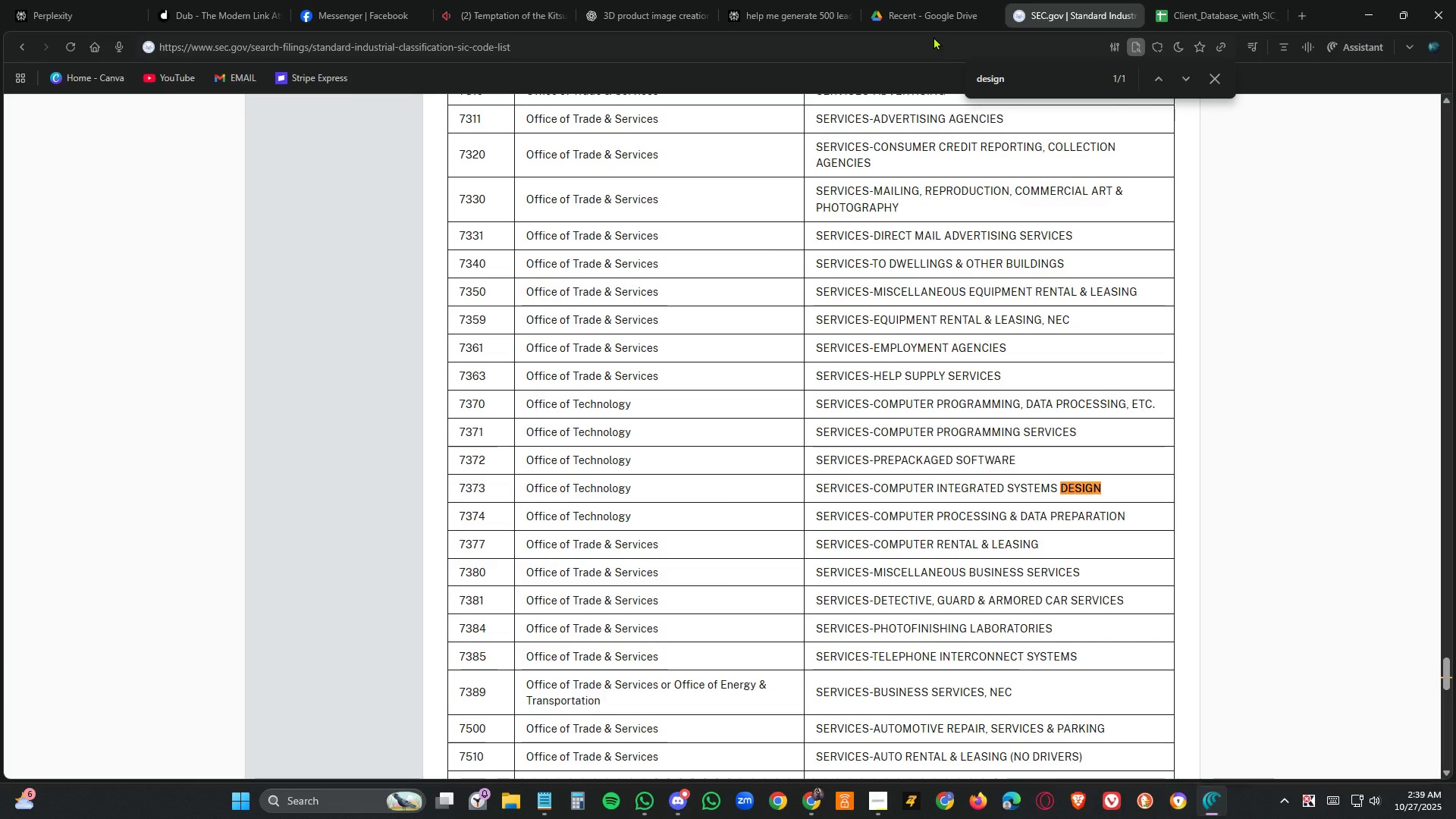 
key(Alt+AltLeft)
 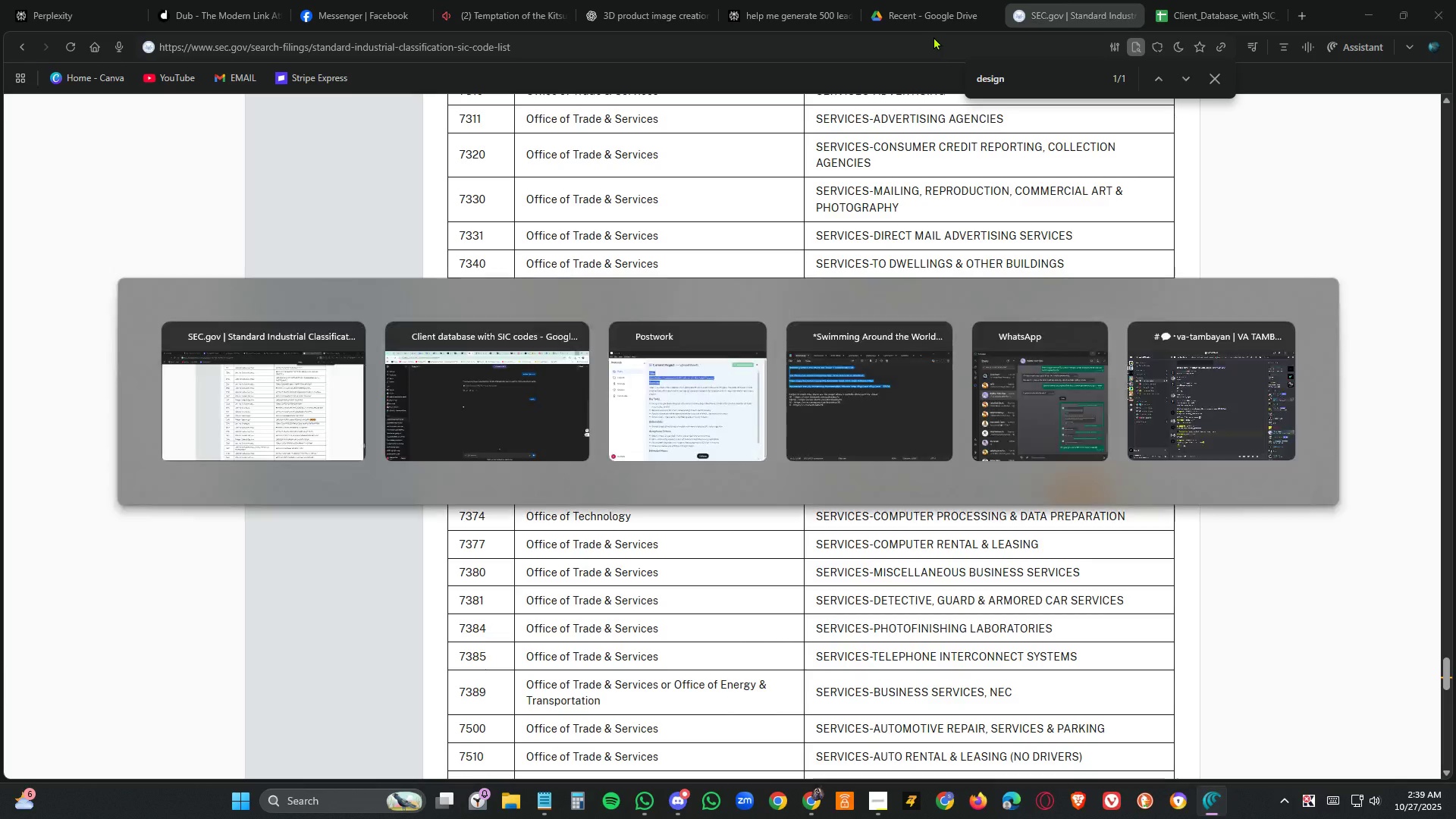 
key(Alt+Tab)
 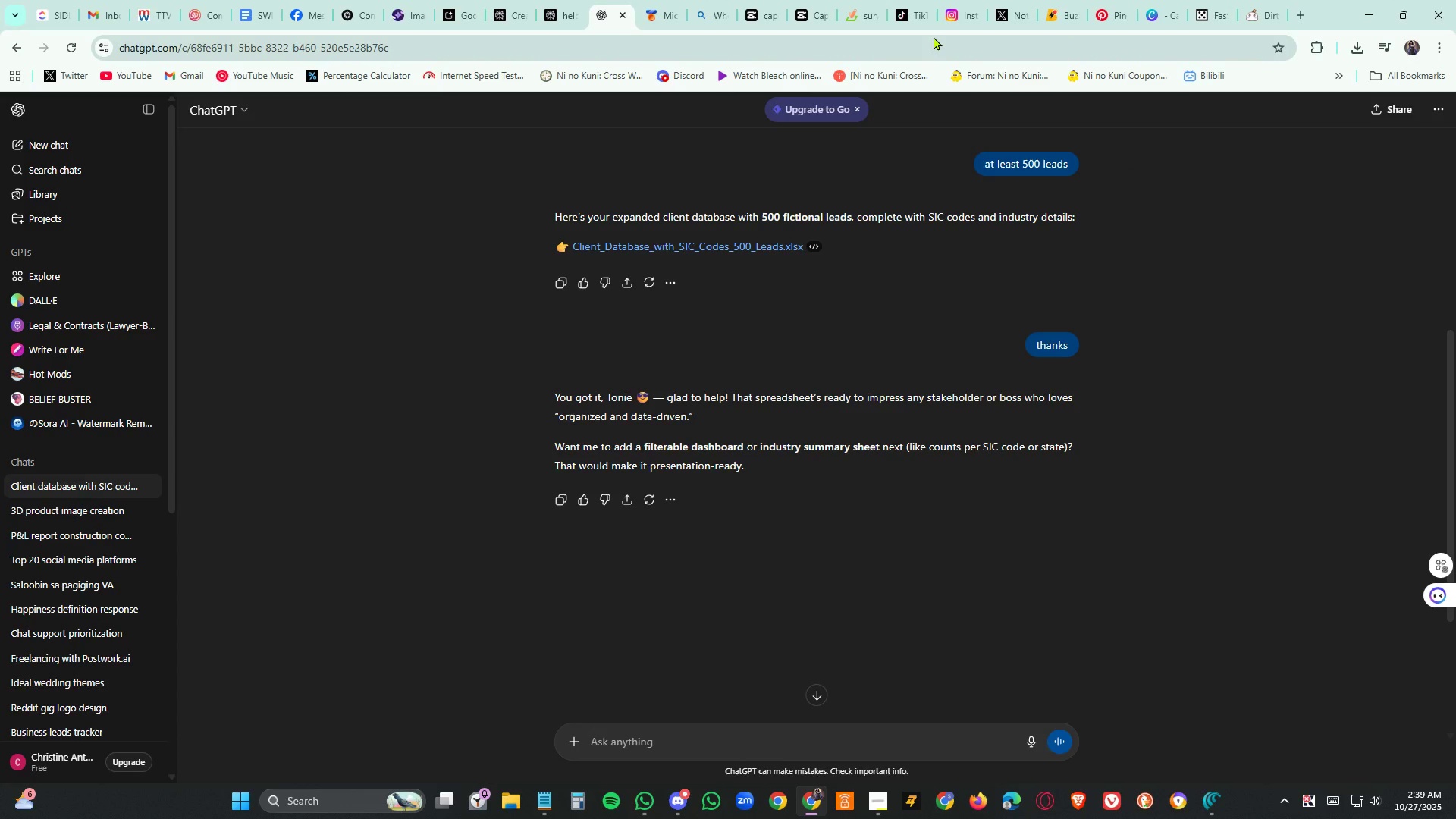 
key(Alt+AltLeft)
 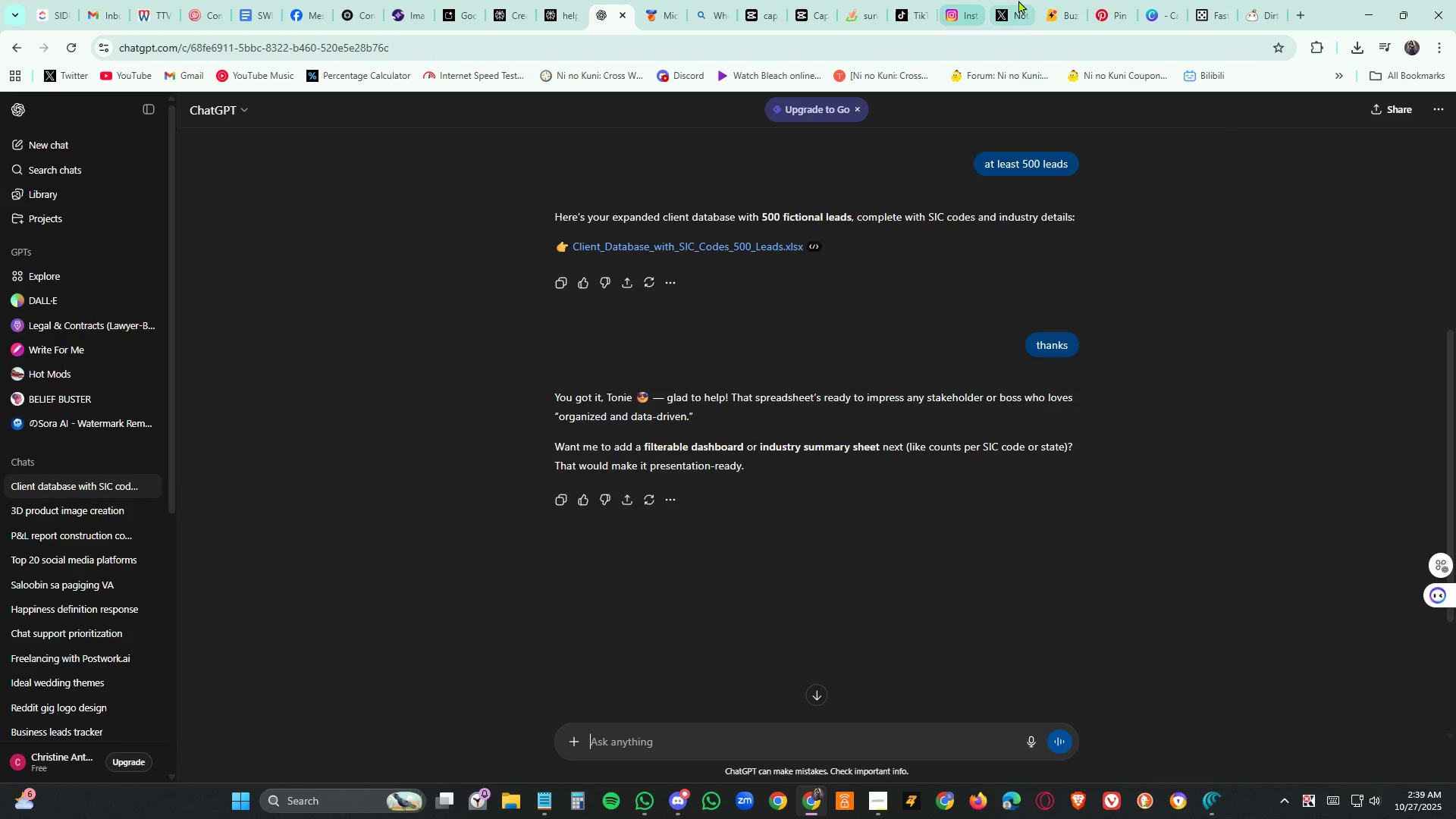 
key(Alt+Tab)
 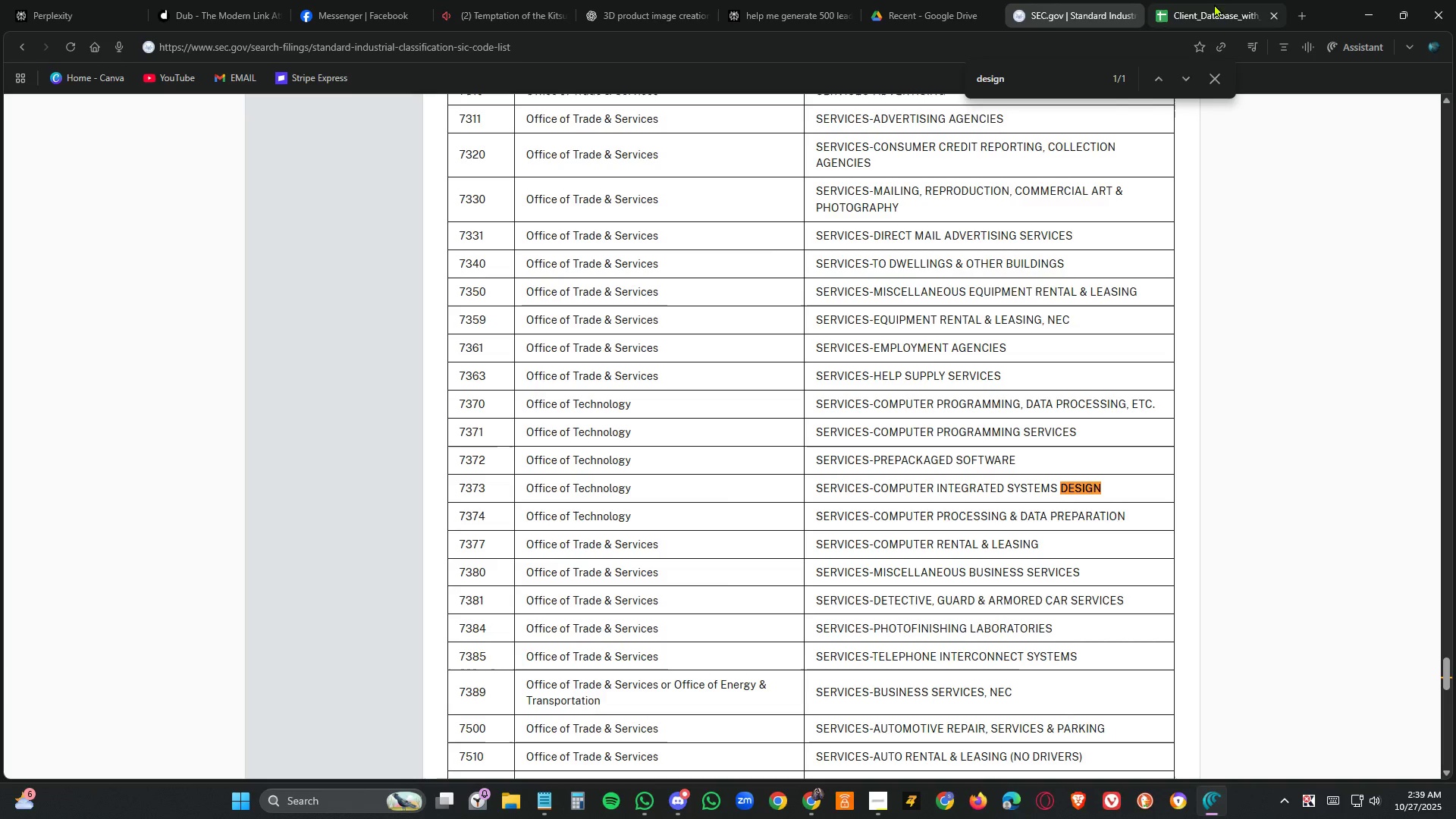 
left_click([1225, 4])
 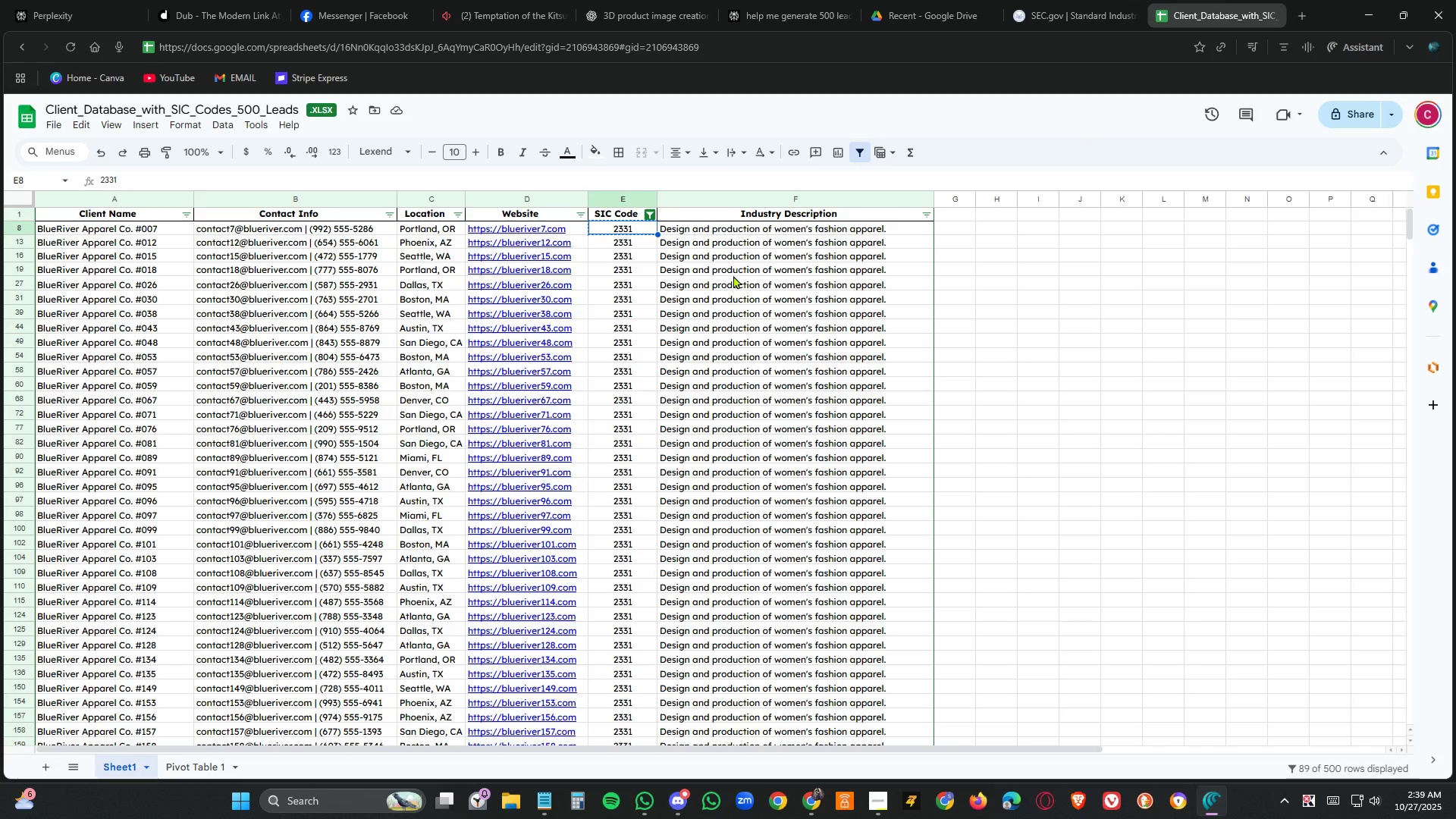 
left_click([734, 274])
 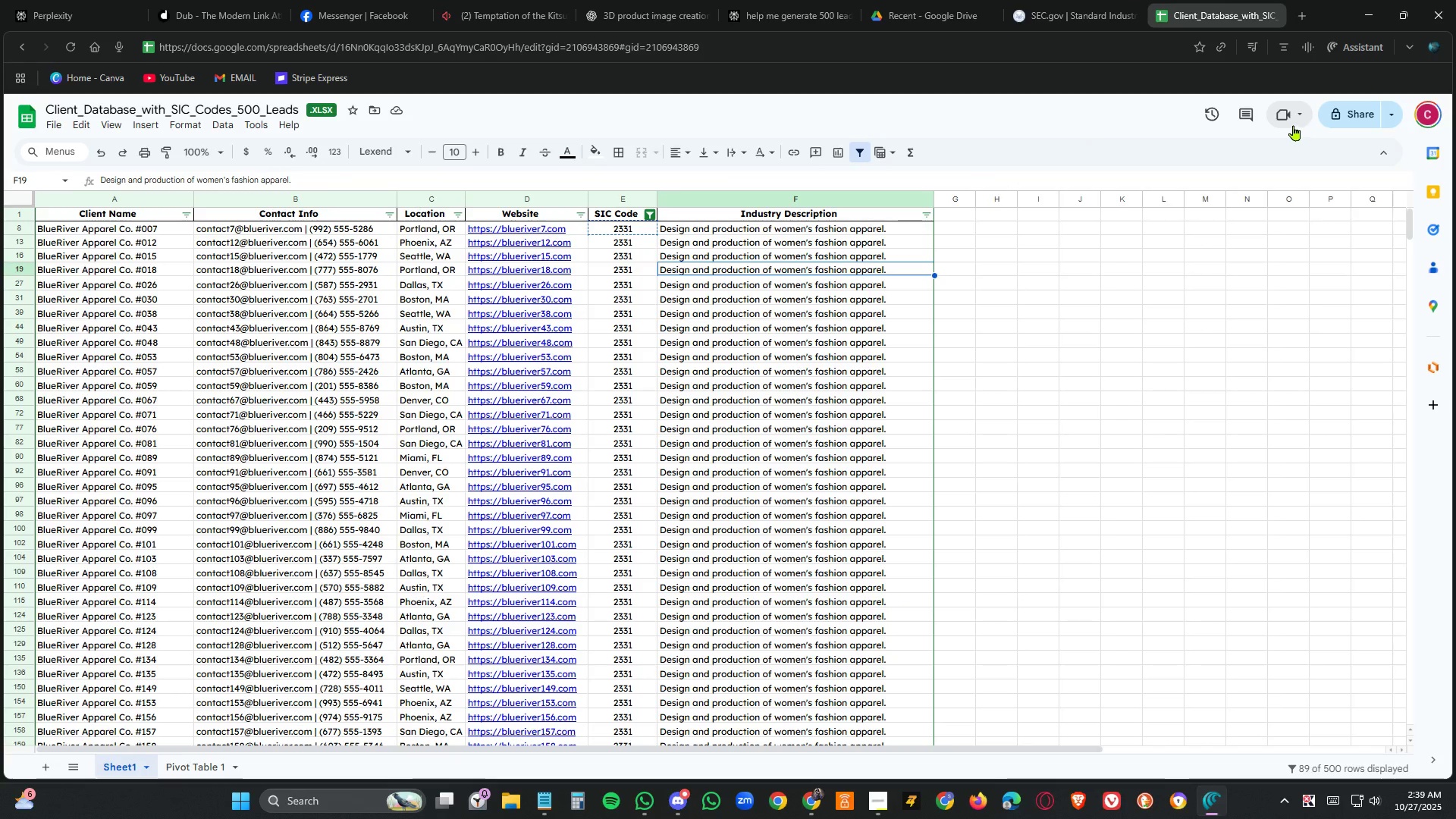 
left_click([1055, 11])
 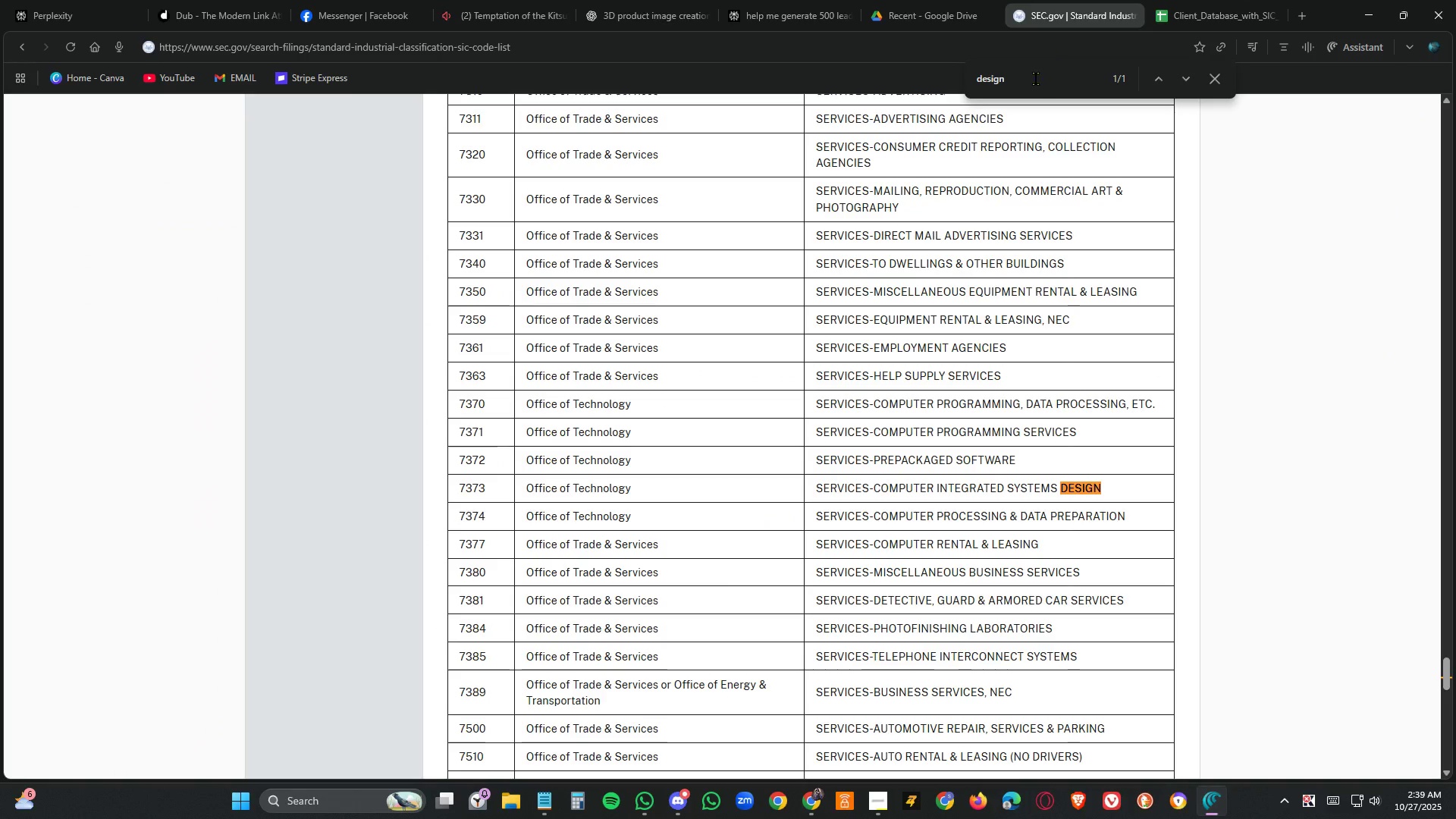 
left_click_drag(start_coordinate=[1034, 79], to_coordinate=[860, 60])
 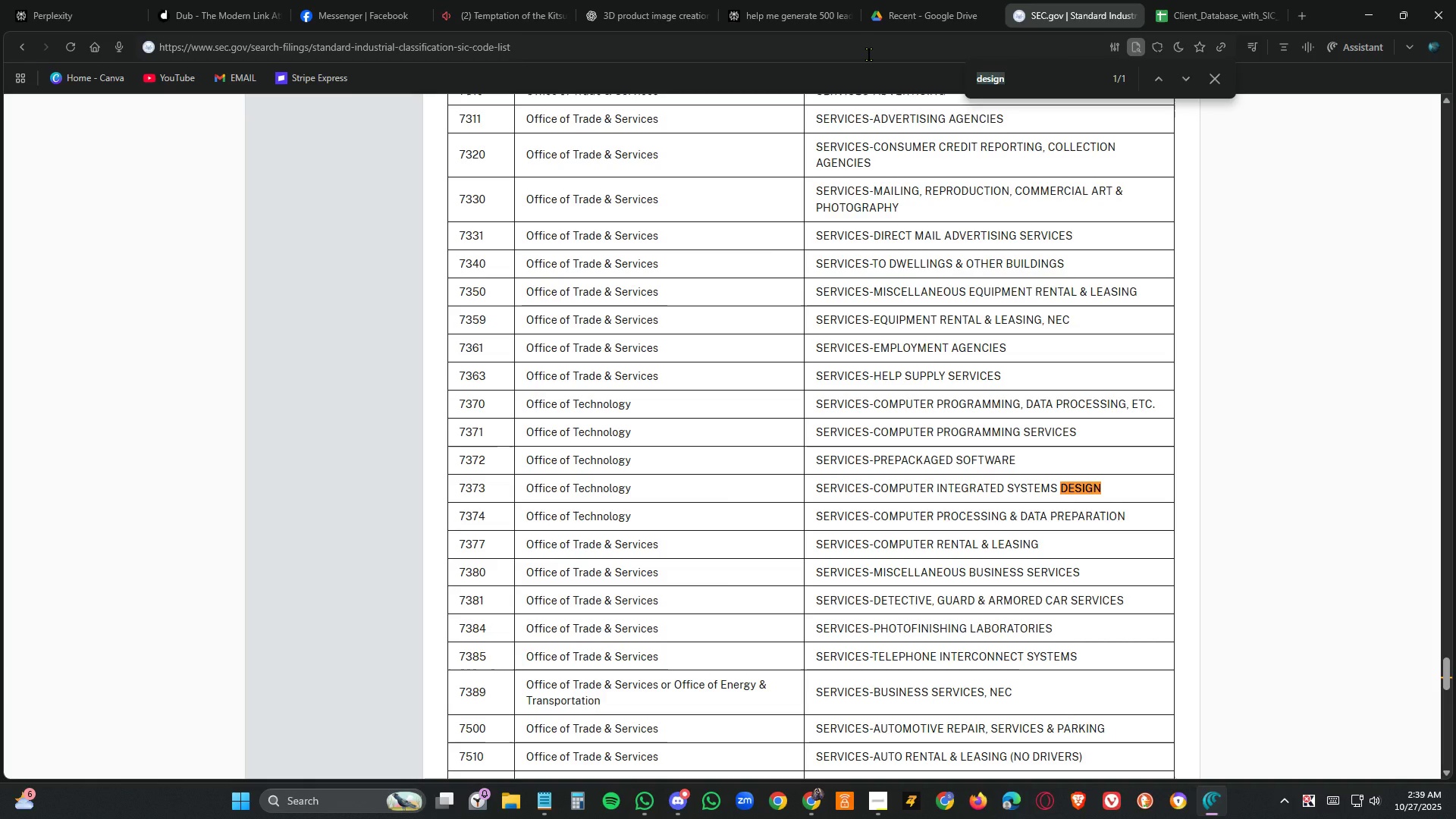 
type(women)
 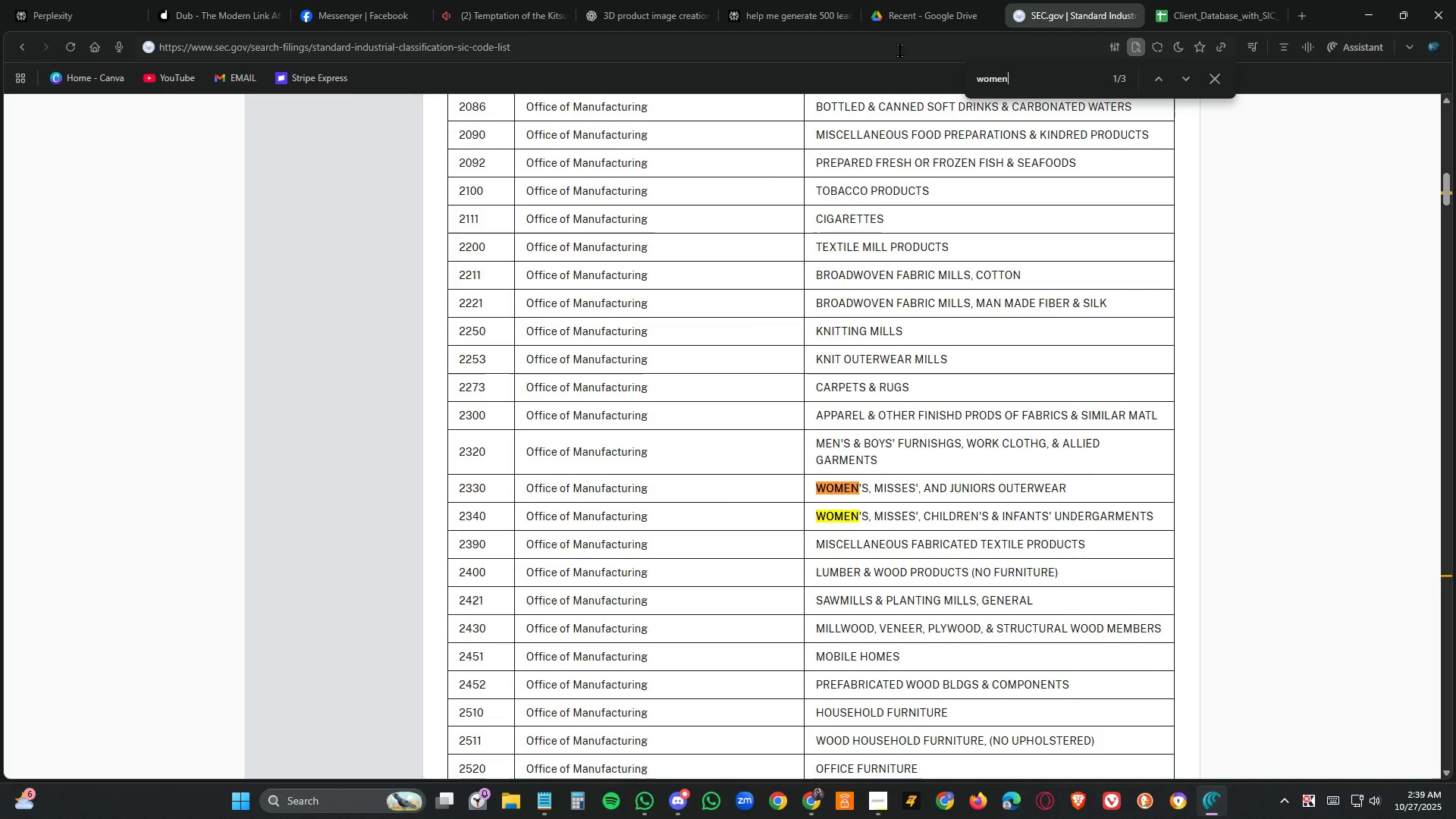 
wait(7.38)
 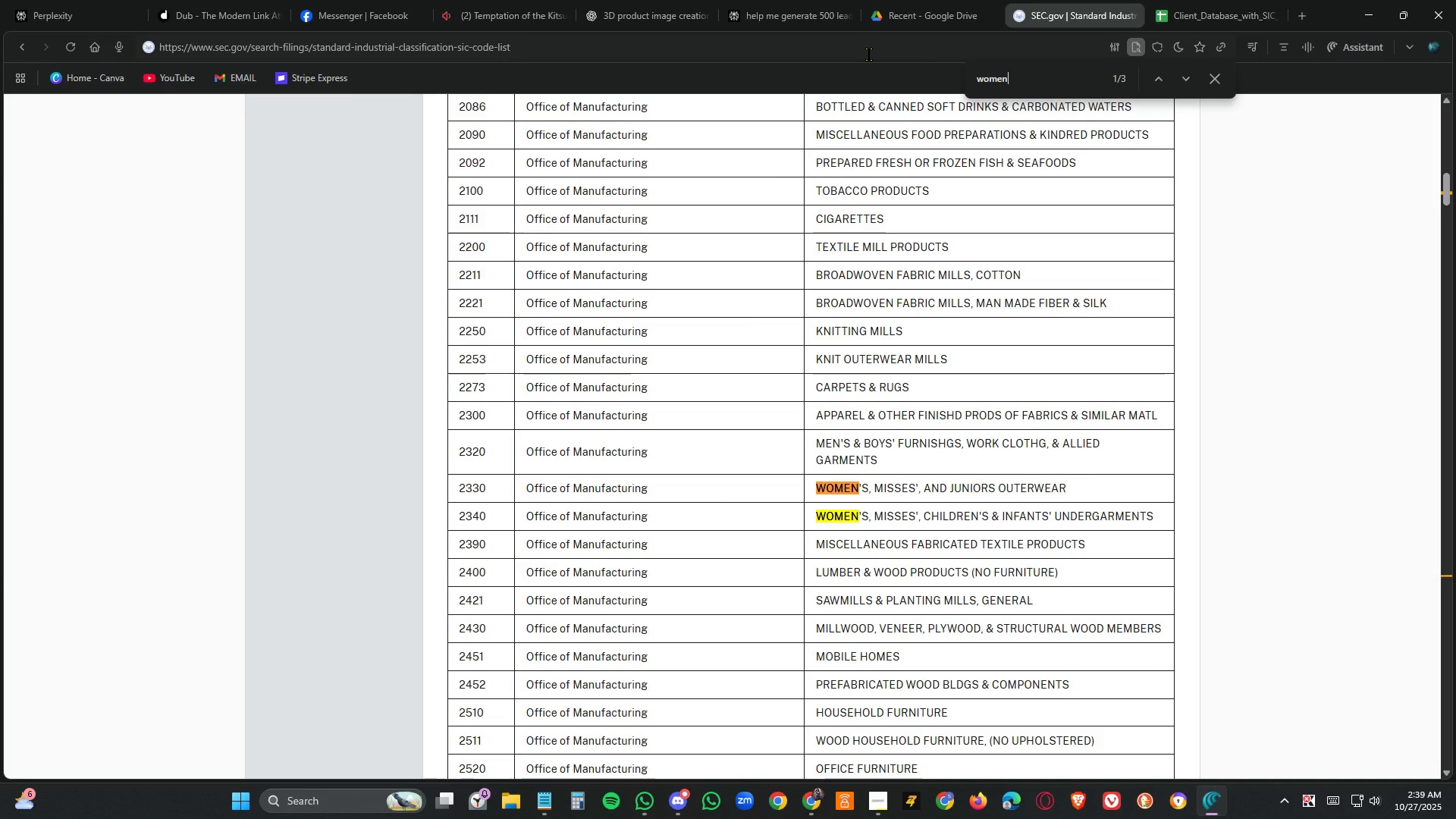 
left_click([1195, 0])
 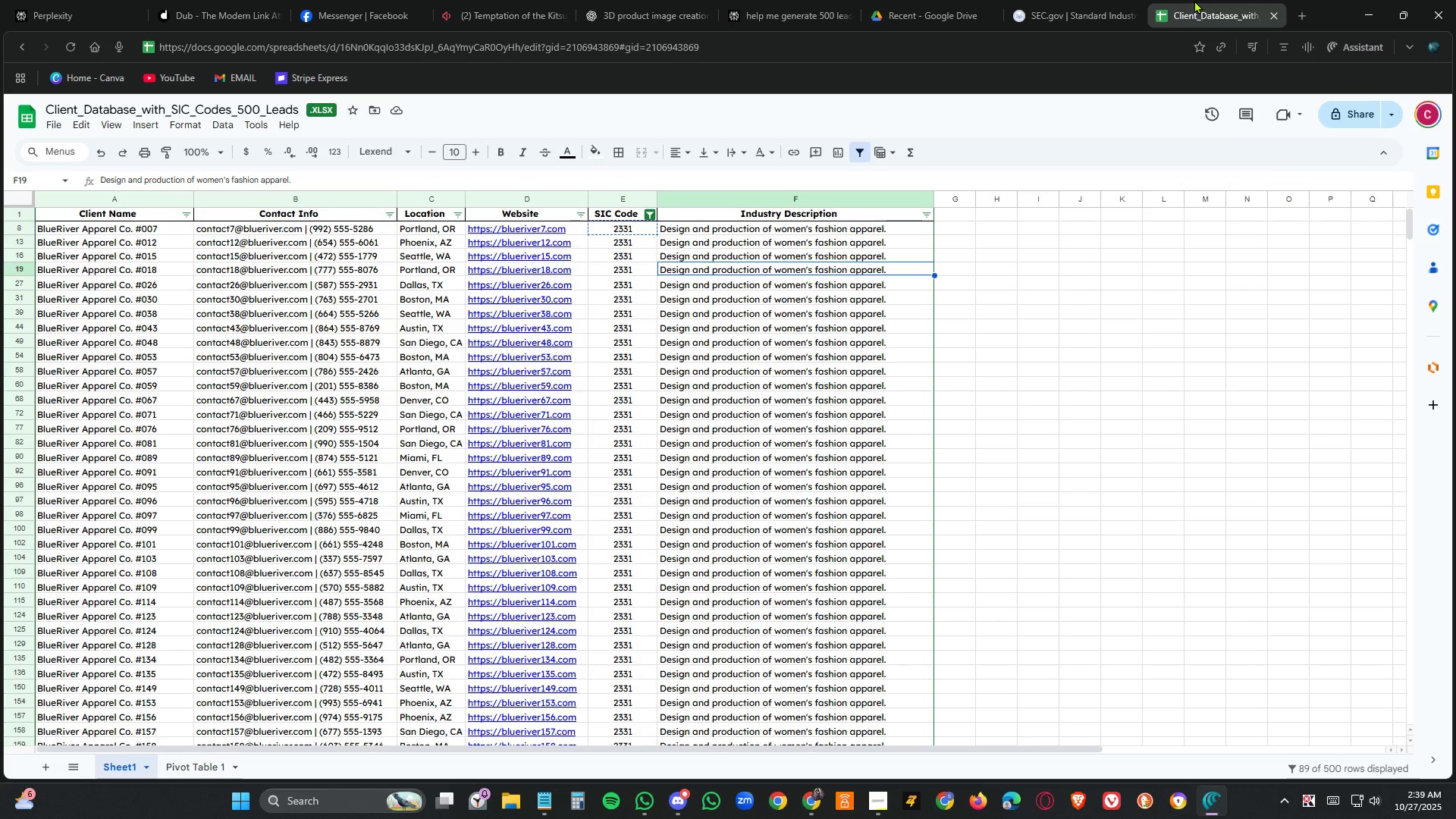 
left_click([1058, 1])
 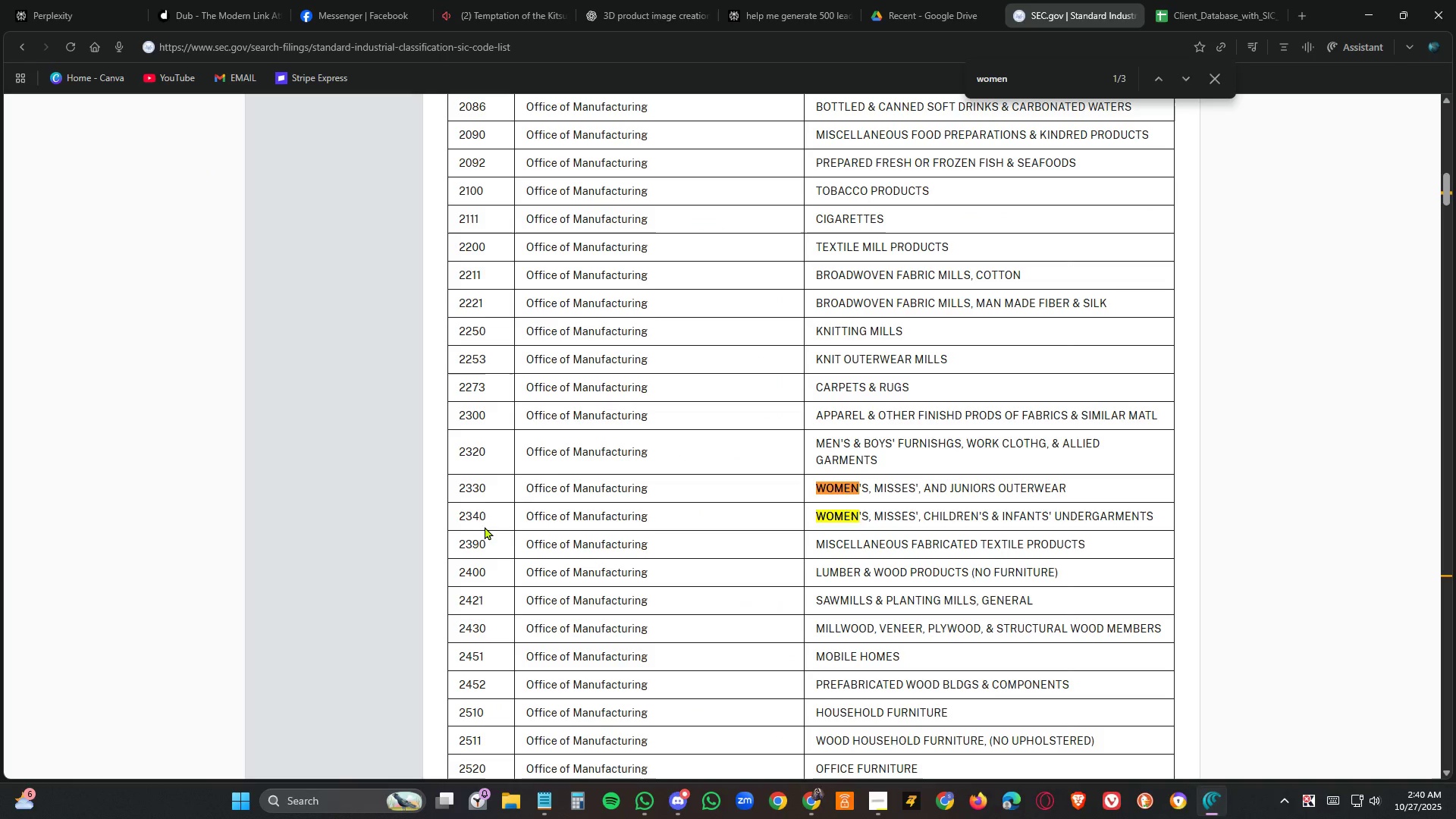 
double_click([477, 491])
 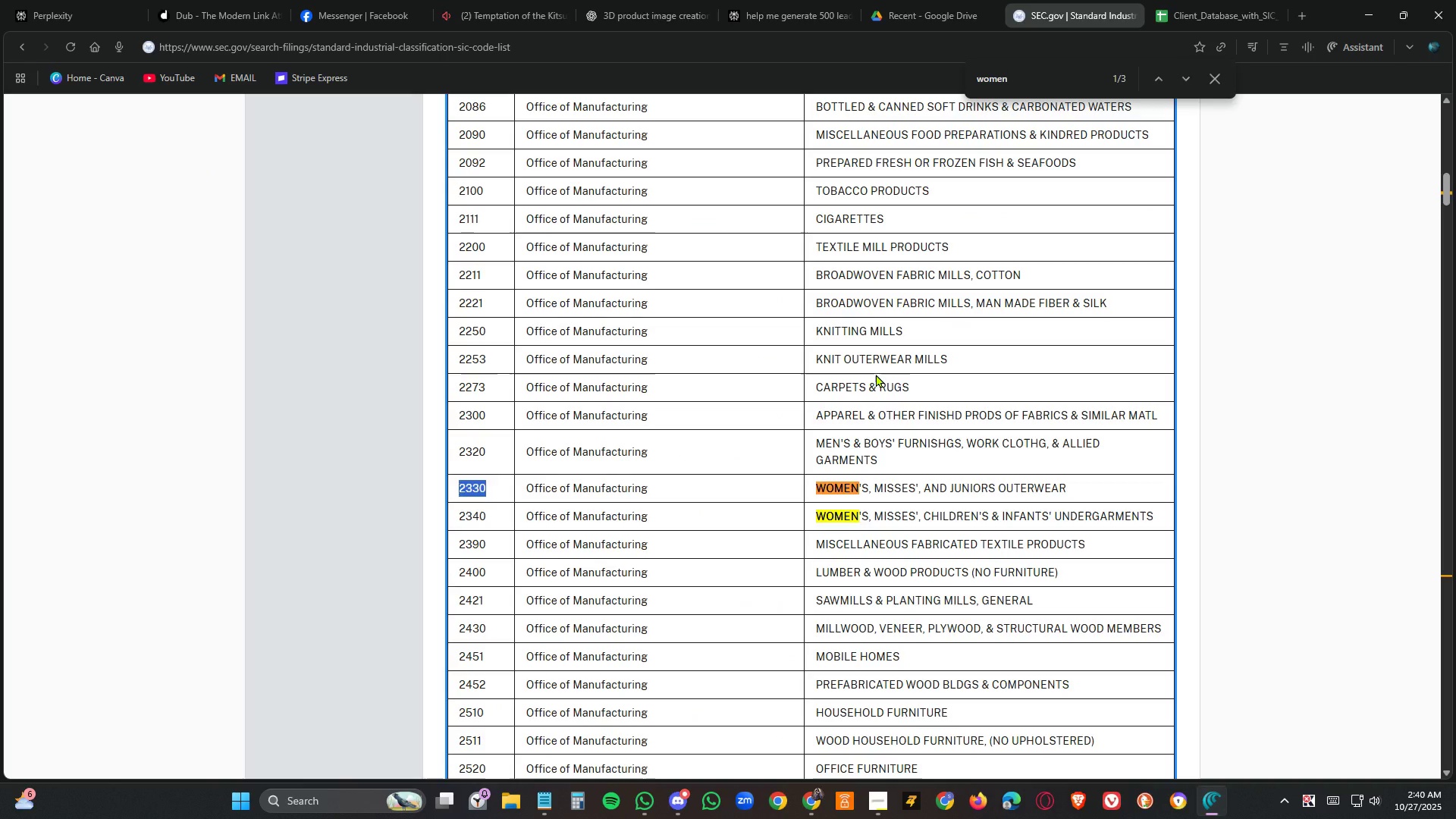 
key(Control+C)
 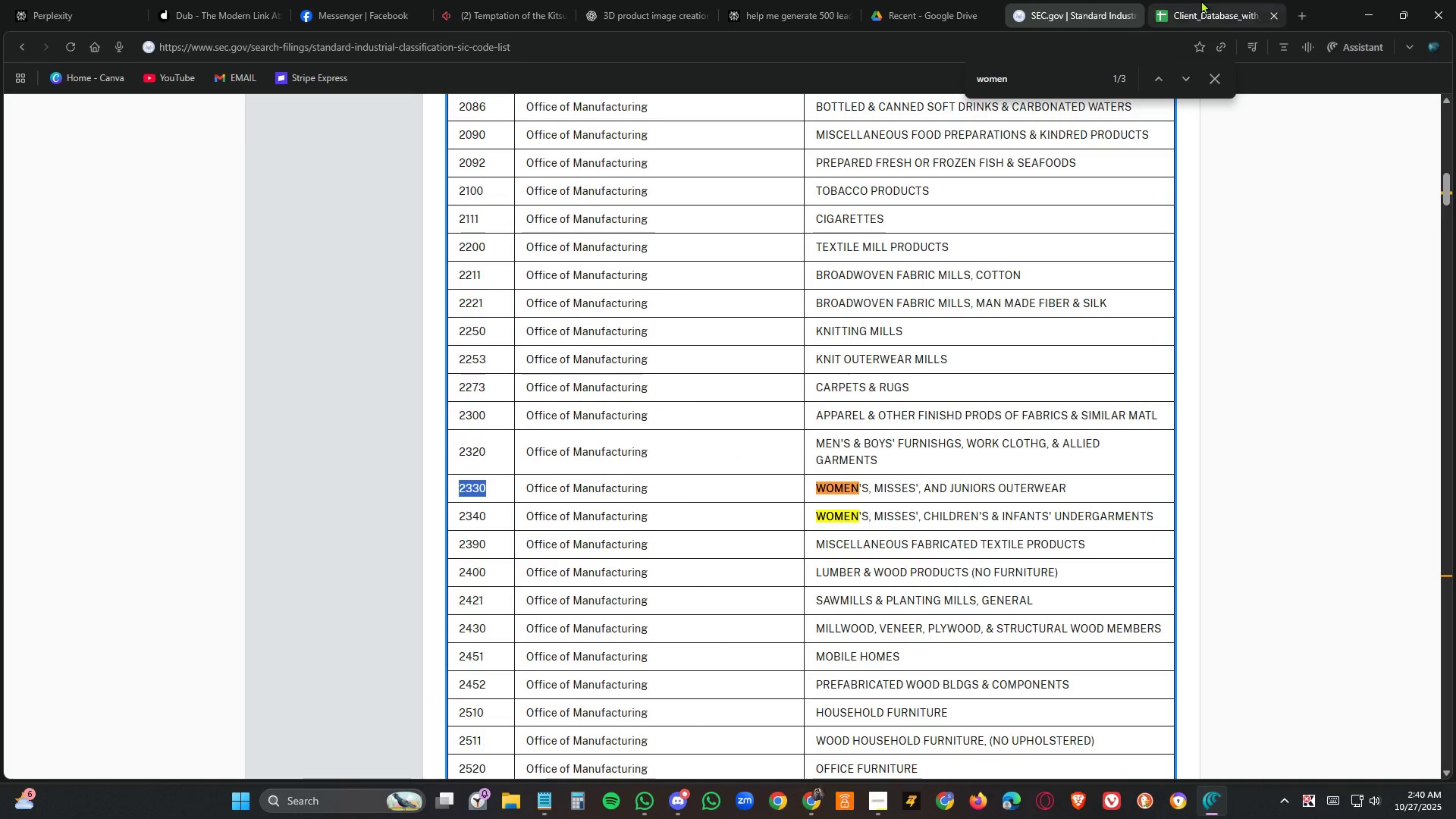 
left_click([1201, 0])
 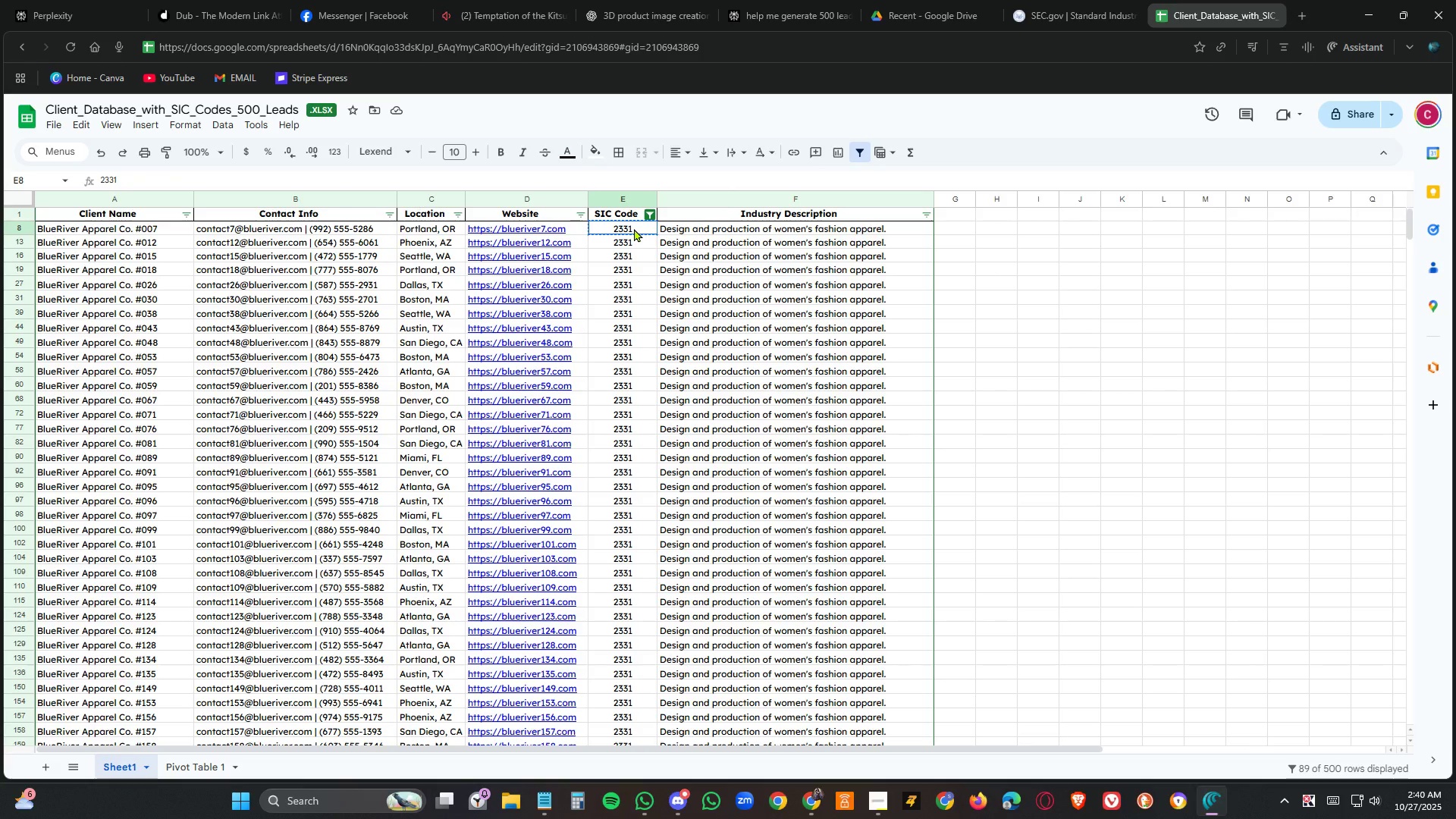 
double_click([634, 228])
 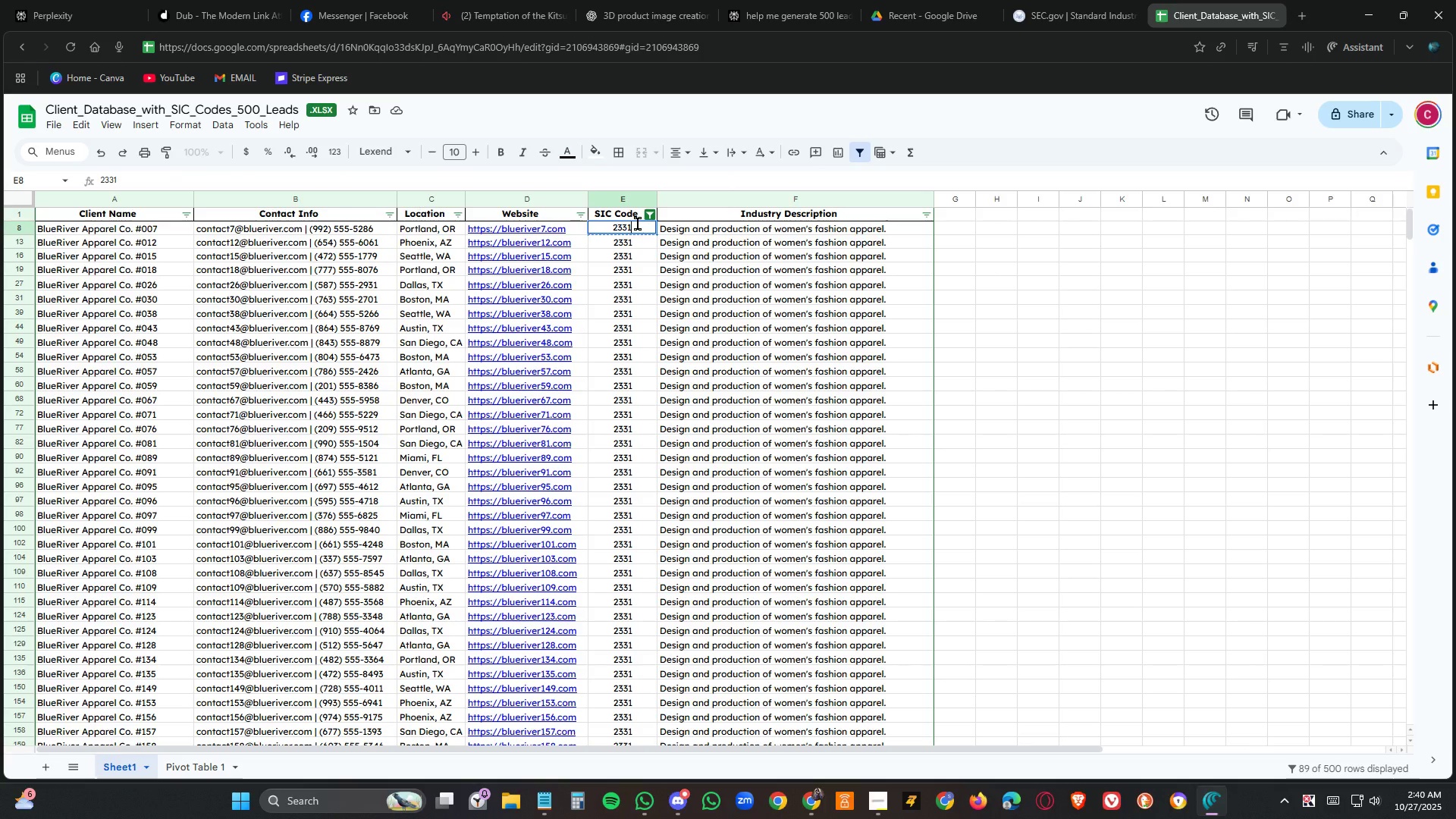 
left_click([638, 224])
 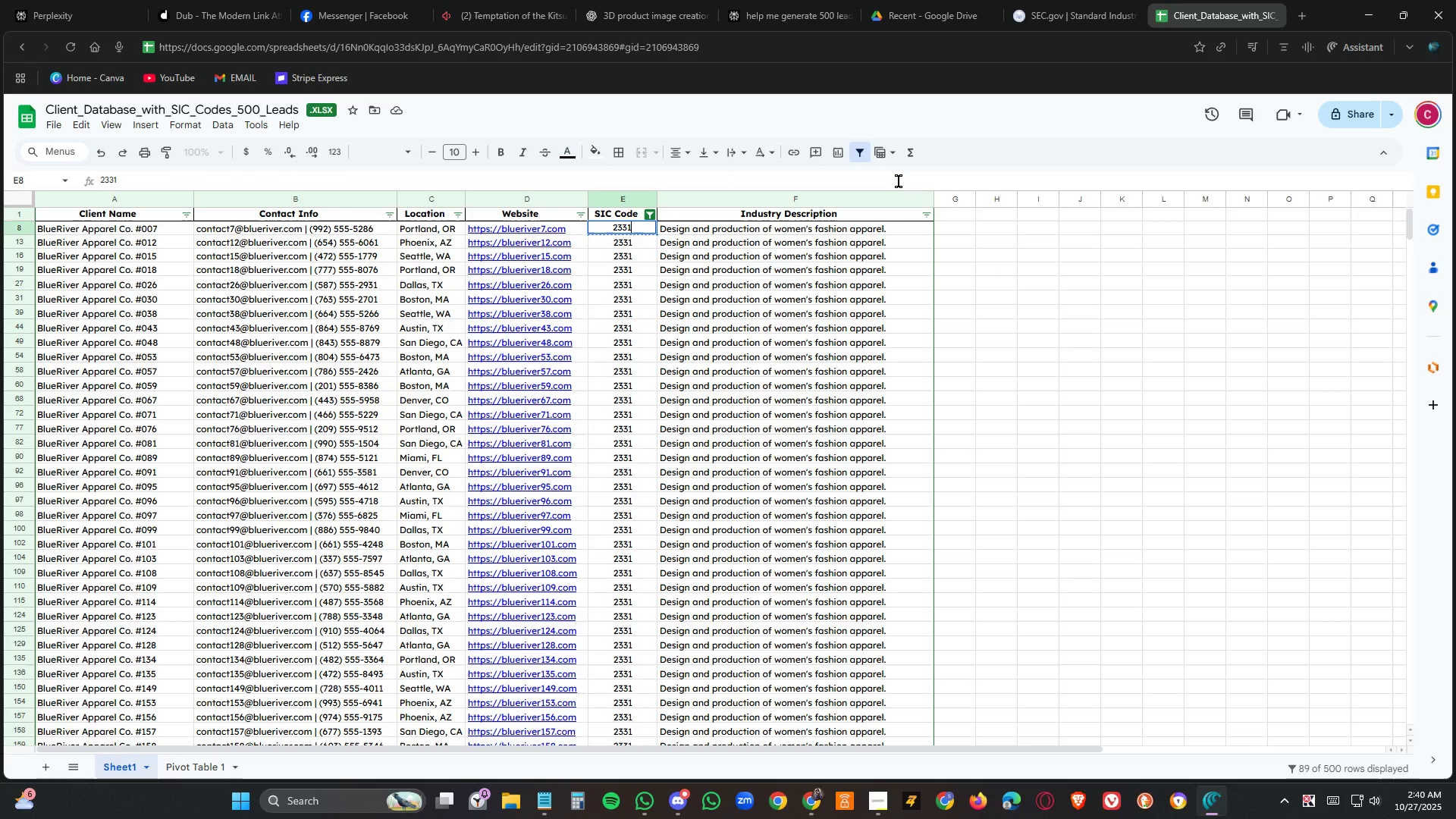 
key(Backspace)
 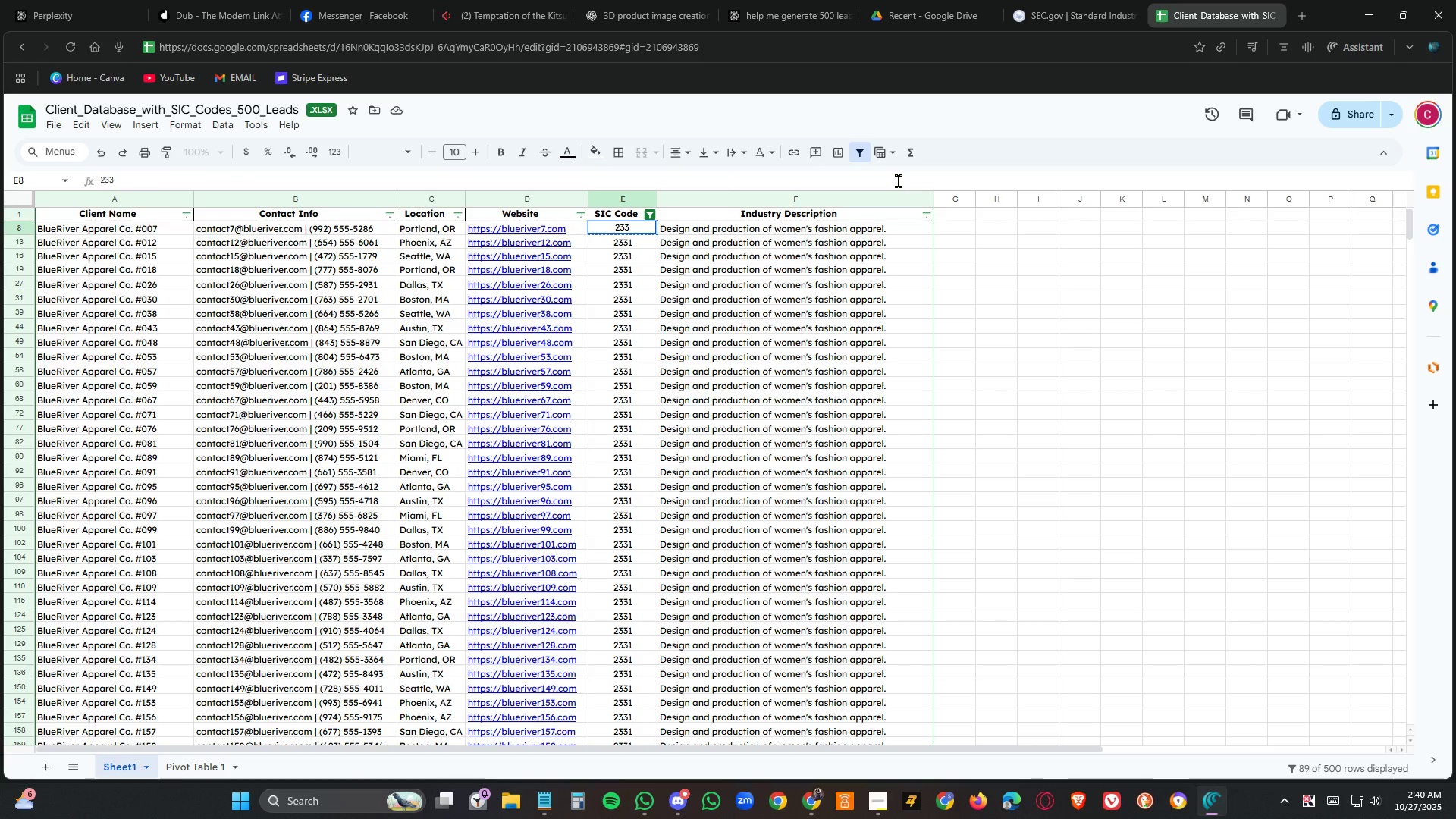 
key(Numpad0)
 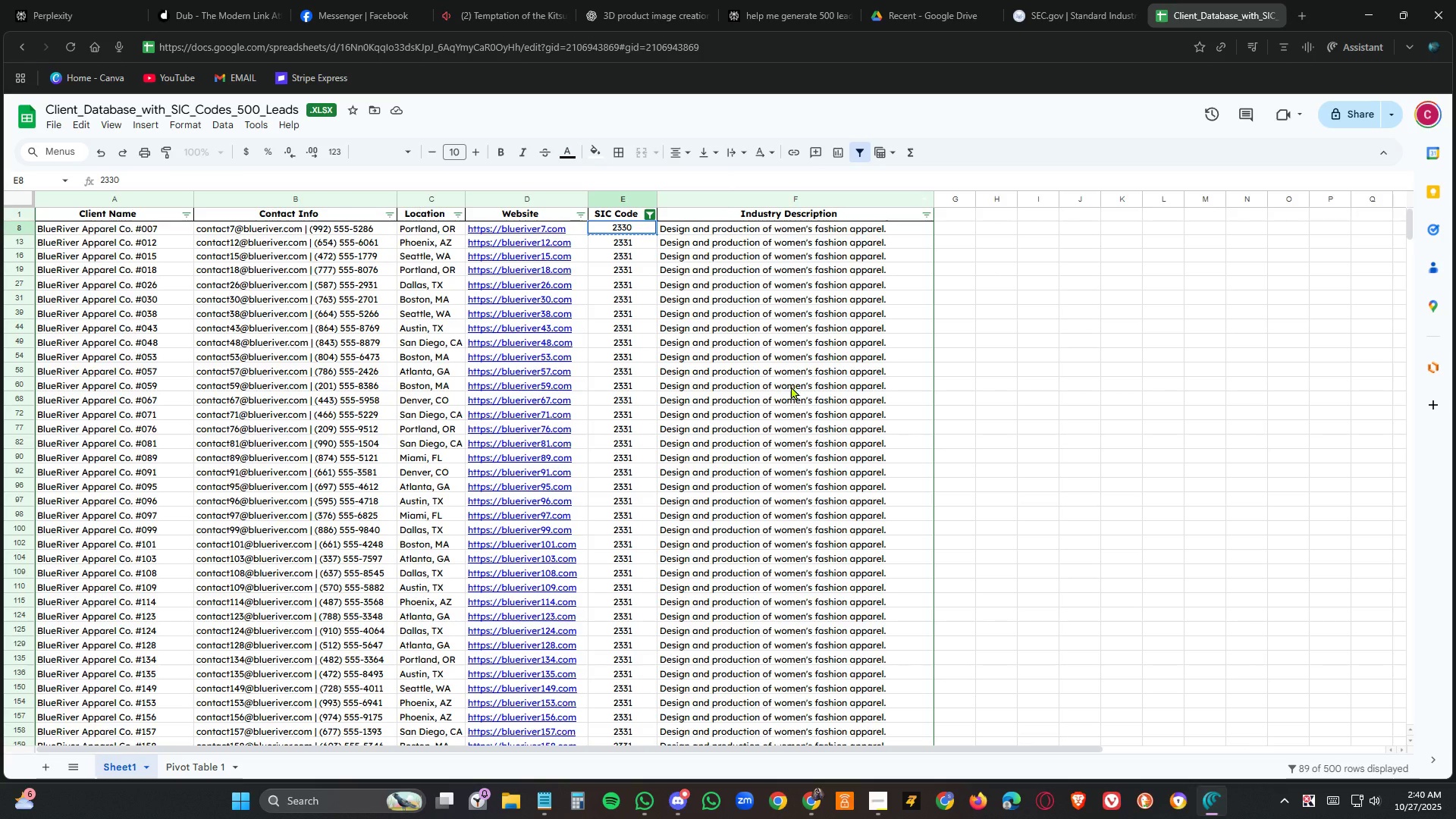 
left_click([791, 386])
 